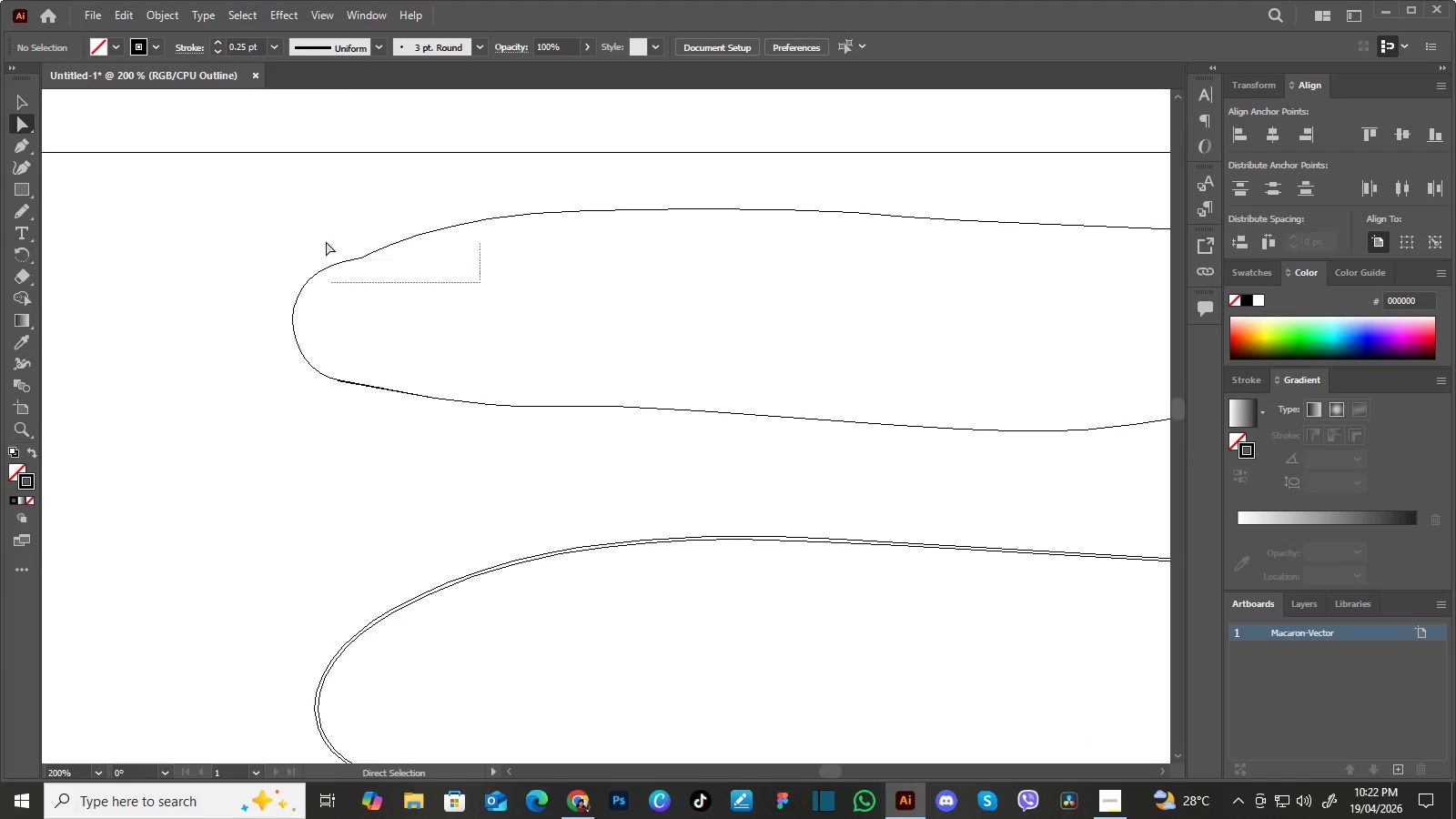 
left_click_drag(start_coordinate=[639, 369], to_coordinate=[867, 371])
 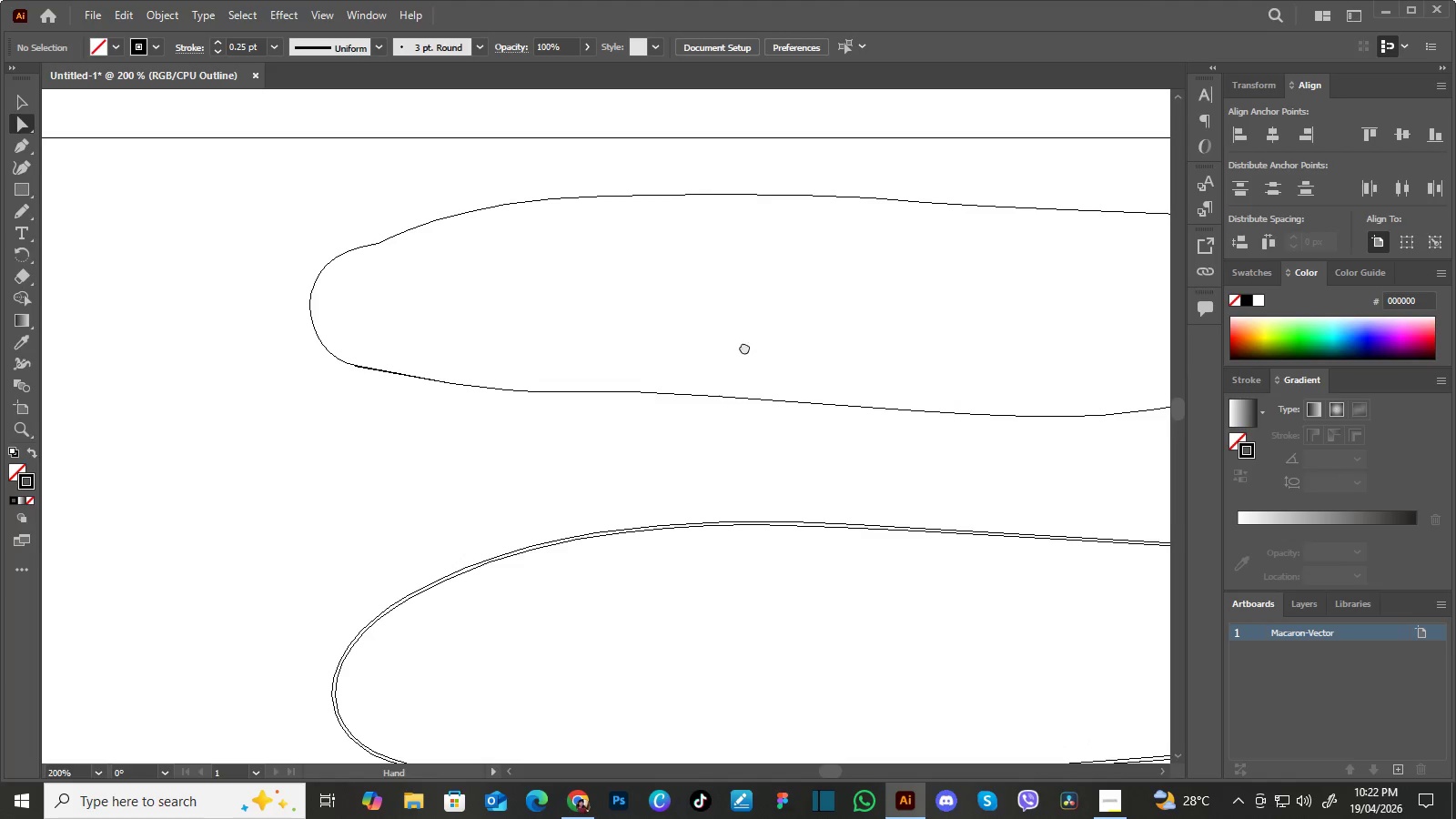 
left_click_drag(start_coordinate=[744, 347], to_coordinate=[727, 361])
 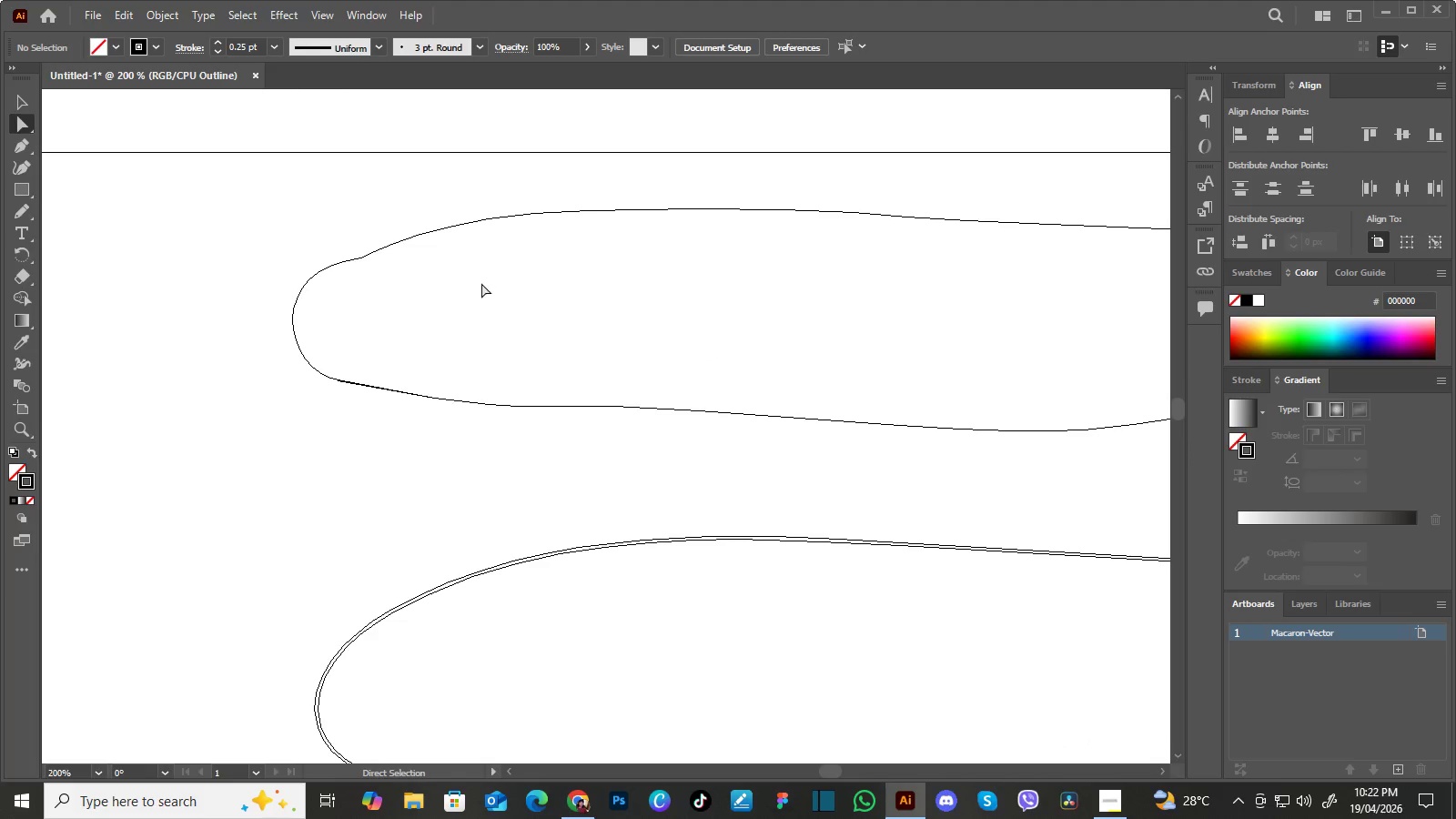 
left_click_drag(start_coordinate=[480, 283], to_coordinate=[318, 230])
 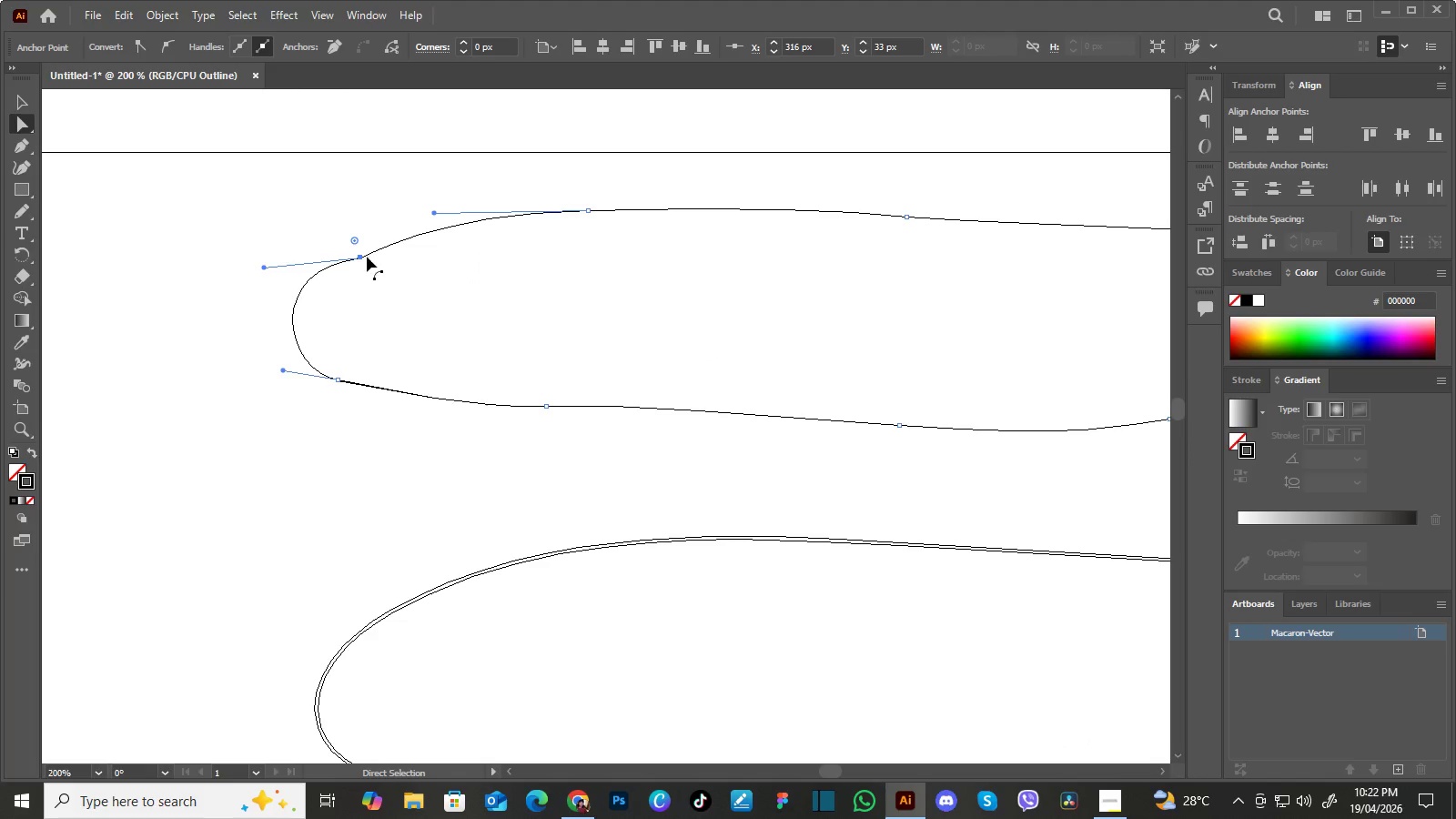 
left_click([408, 278])
 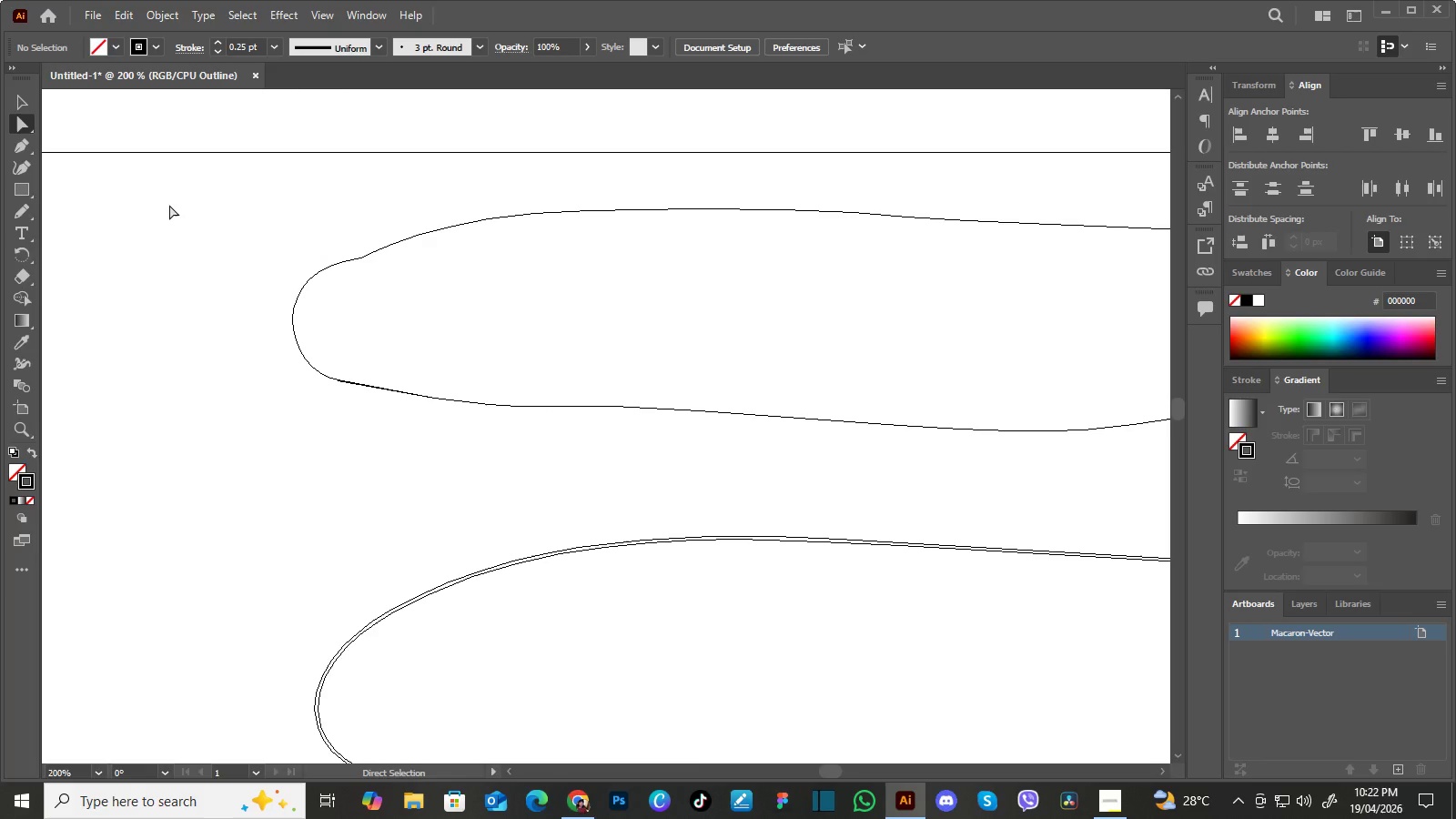 
key(A)
 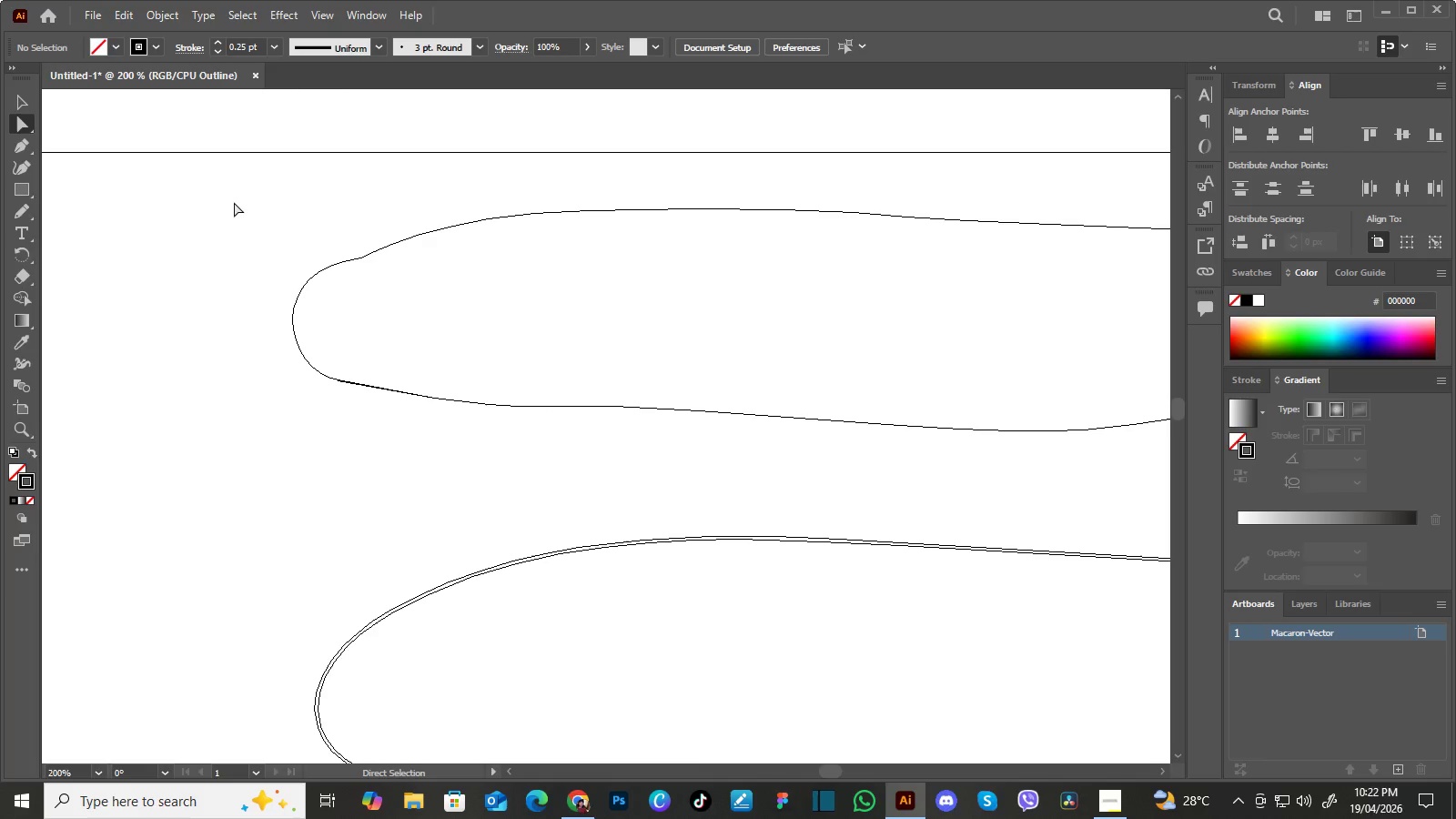 
left_click_drag(start_coordinate=[238, 202], to_coordinate=[407, 286])
 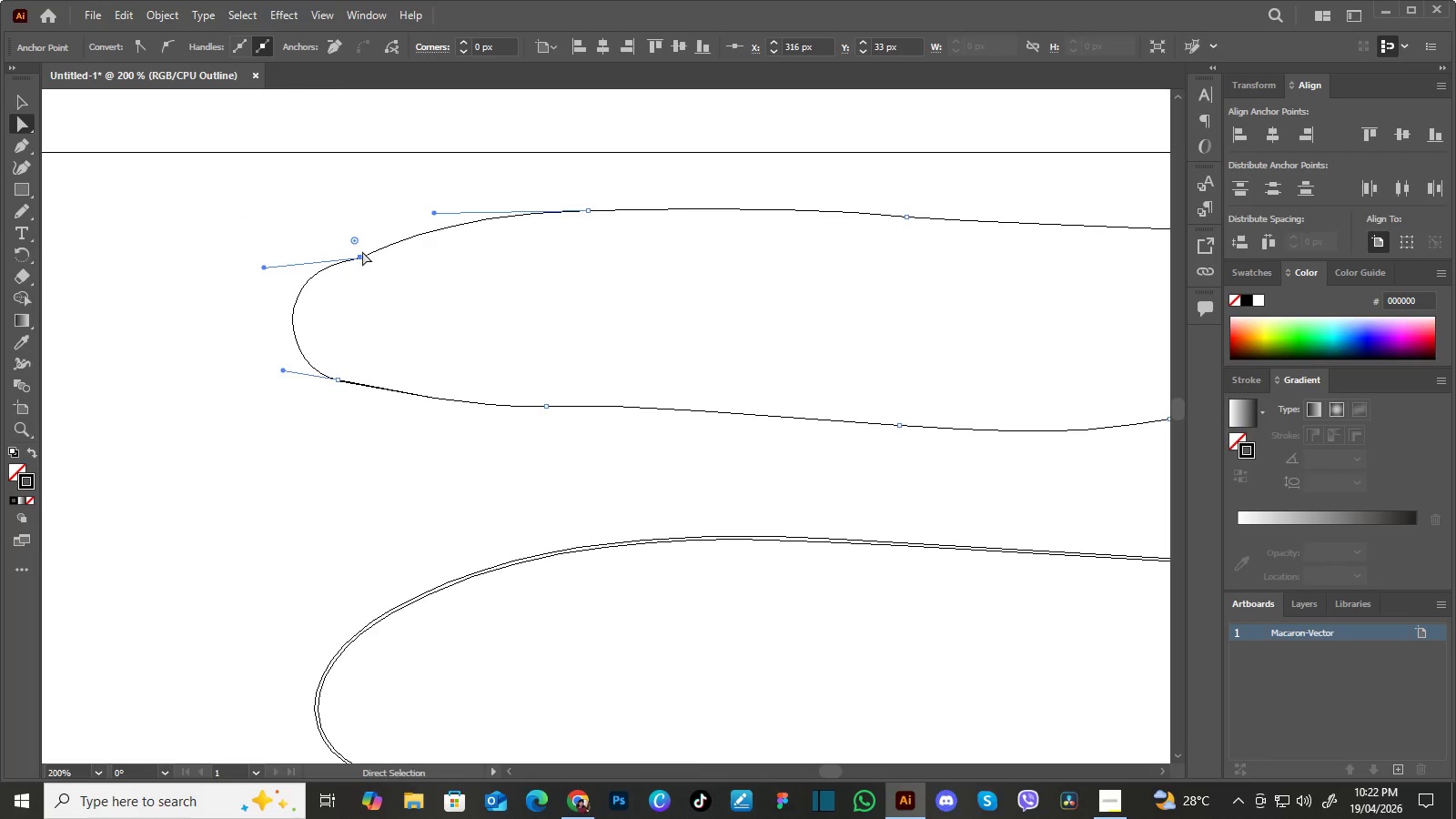 
left_click([360, 256])
 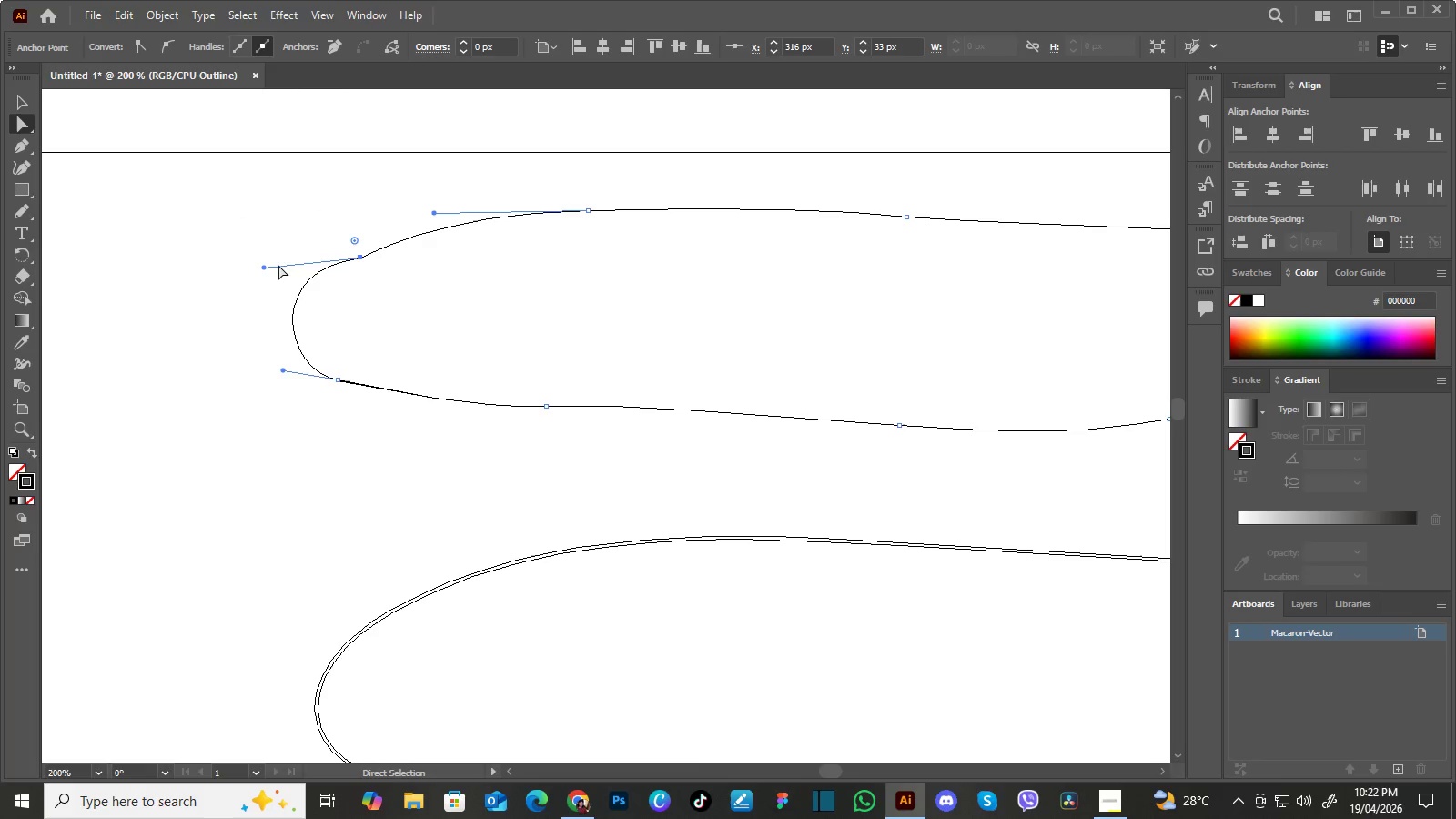 
wait(5.31)
 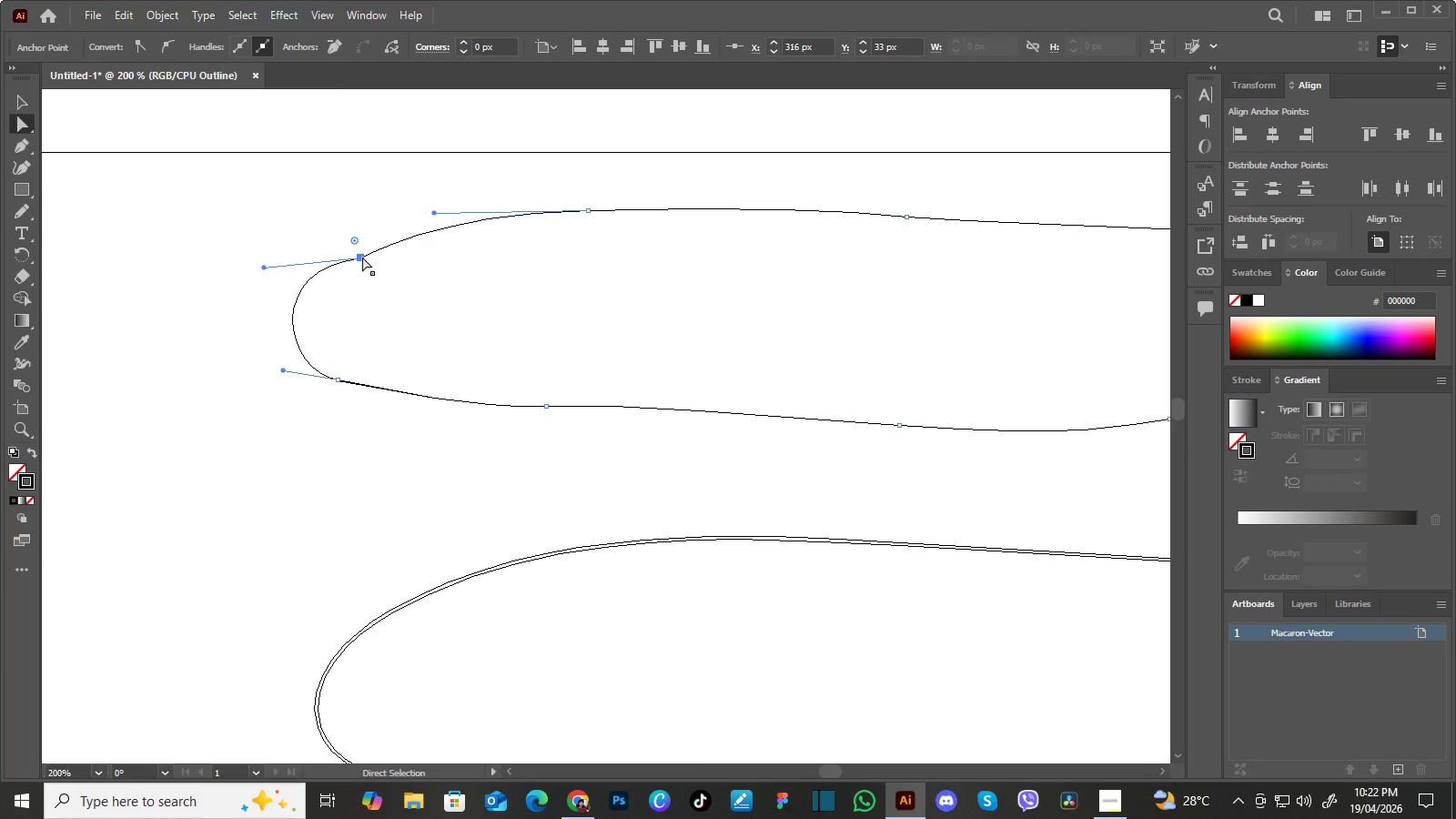 
left_click_drag(start_coordinate=[264, 267], to_coordinate=[258, 258])
 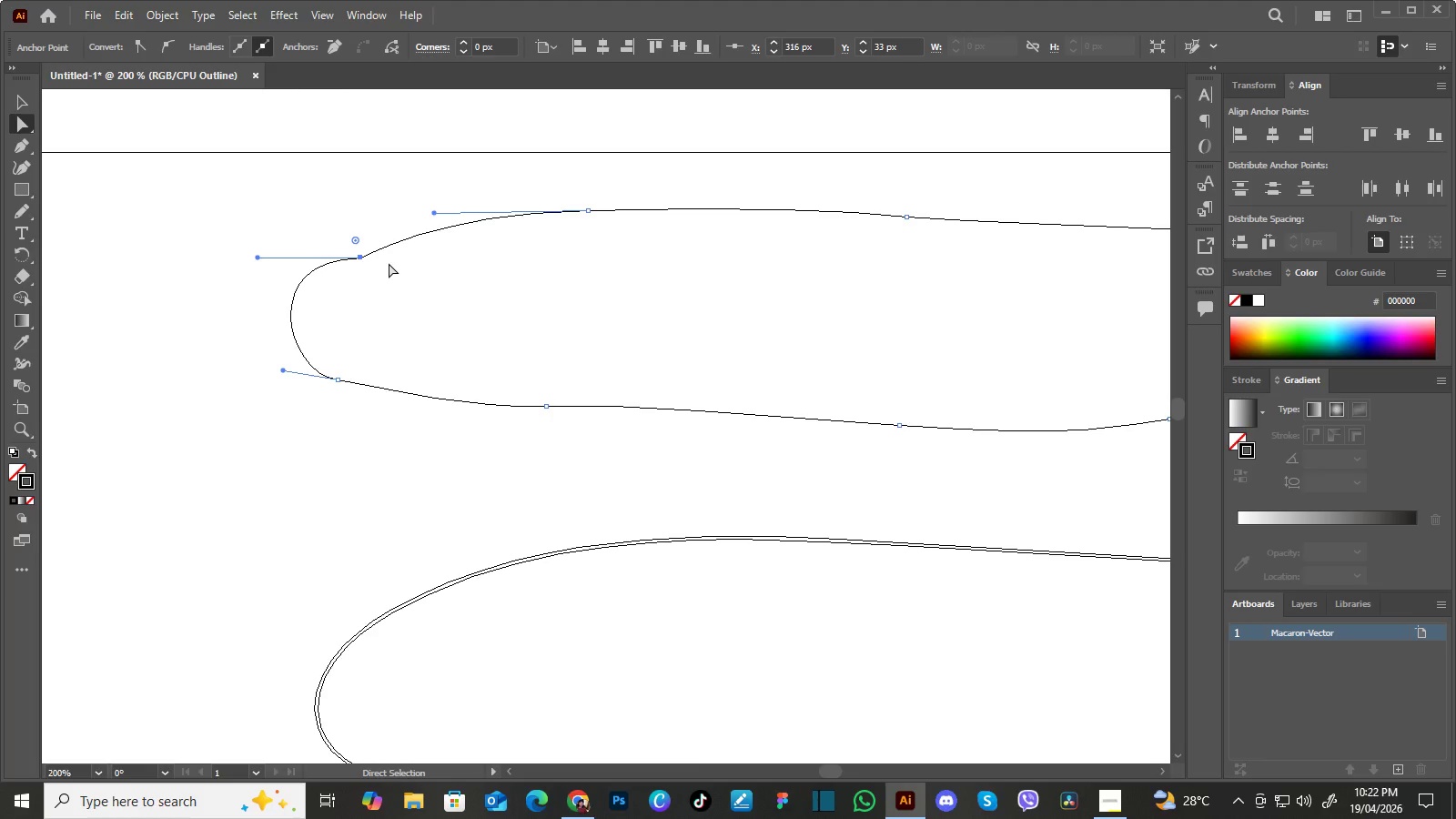 
key(Equal)
 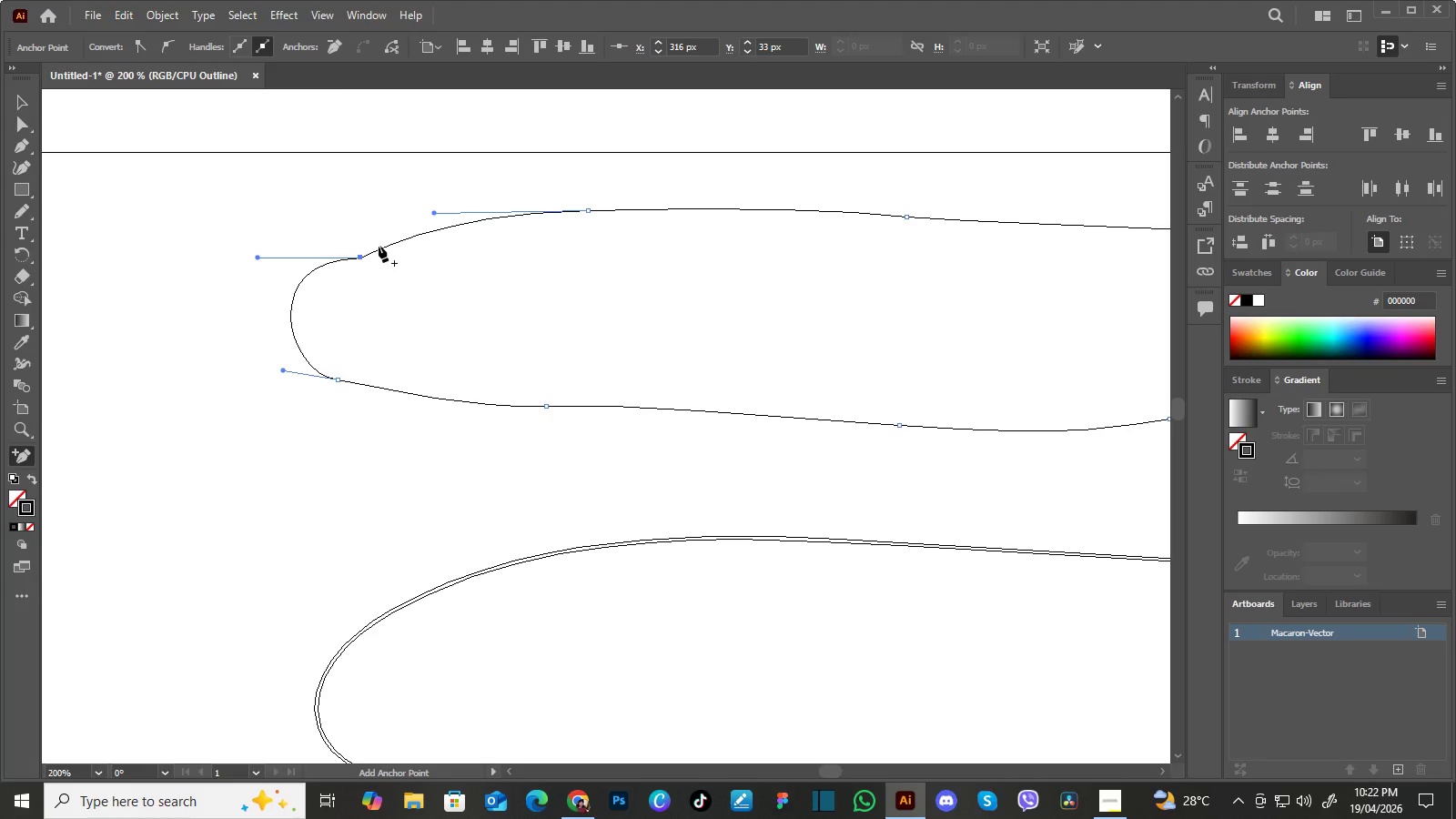 
left_click([378, 247])
 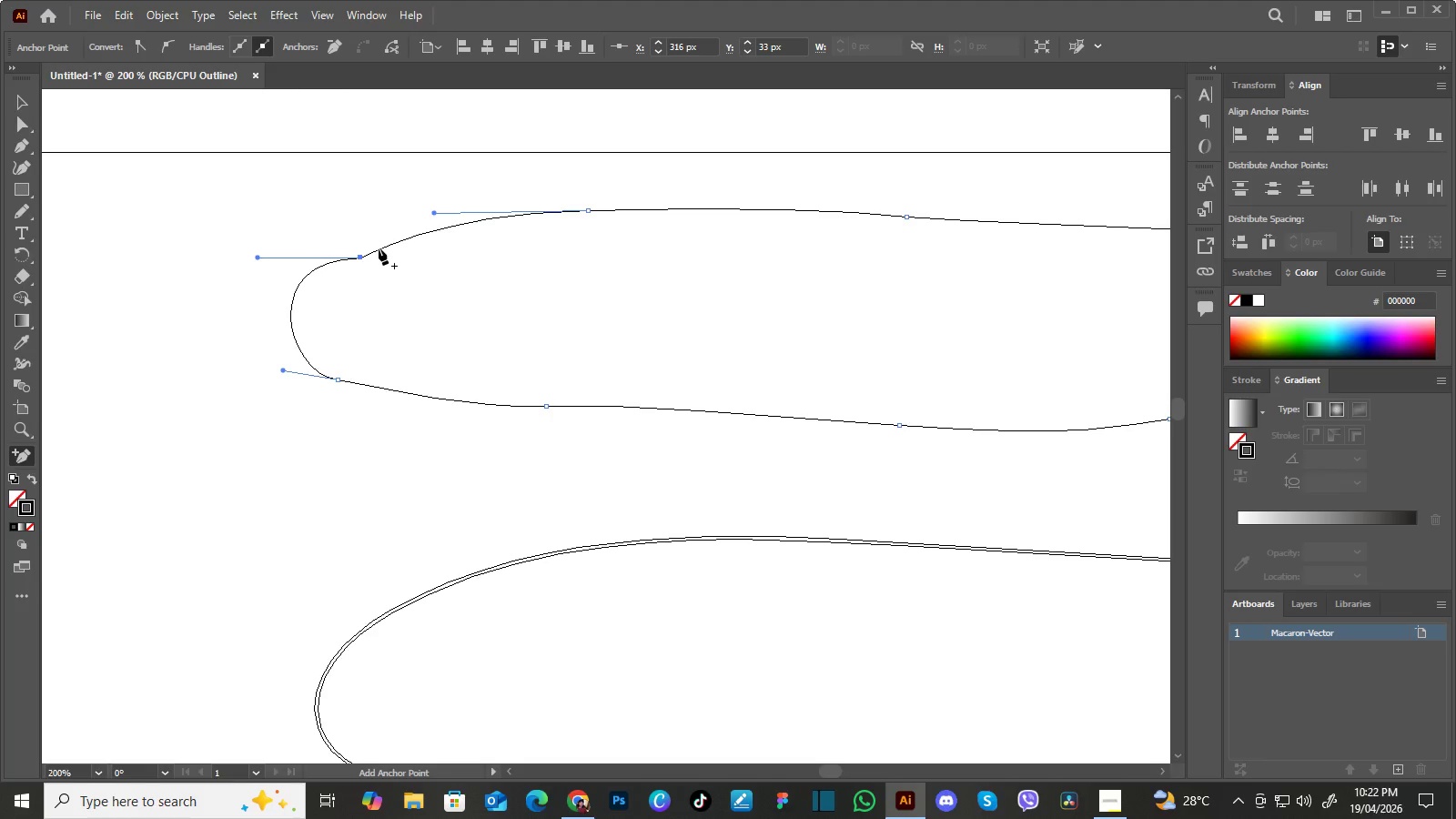 
left_click([379, 248])
 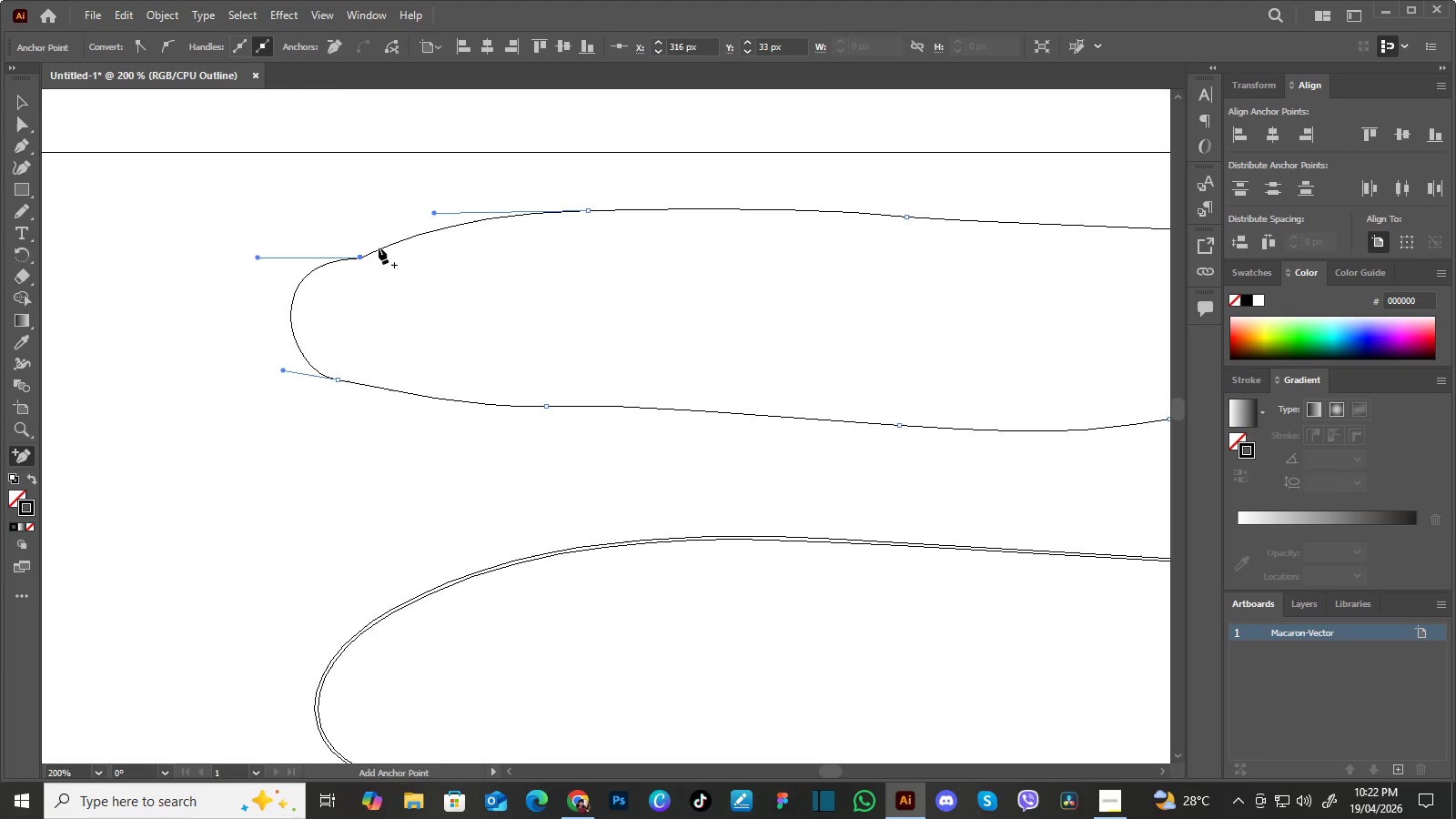 
double_click([379, 248])
 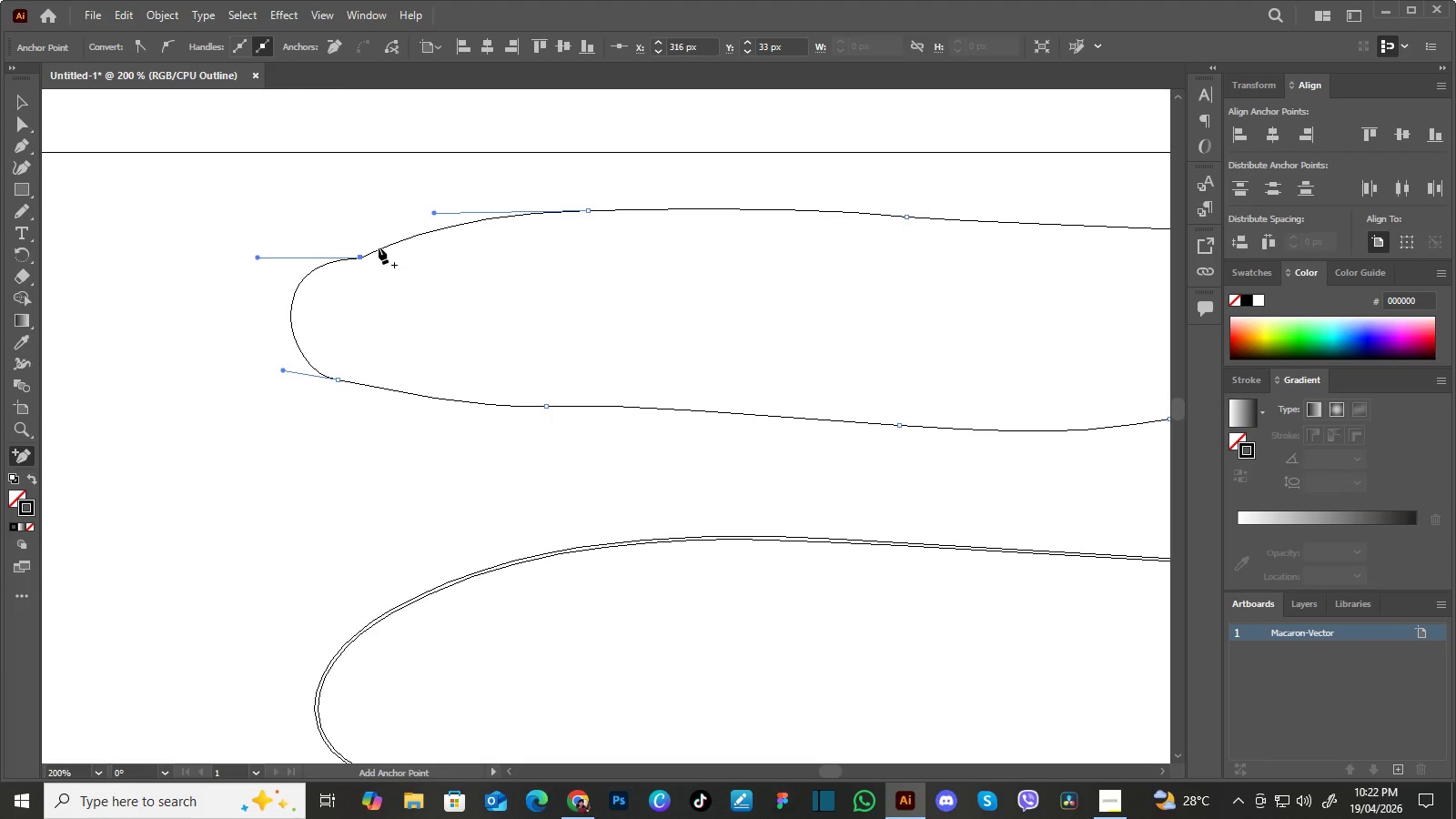 
key(Equal)
 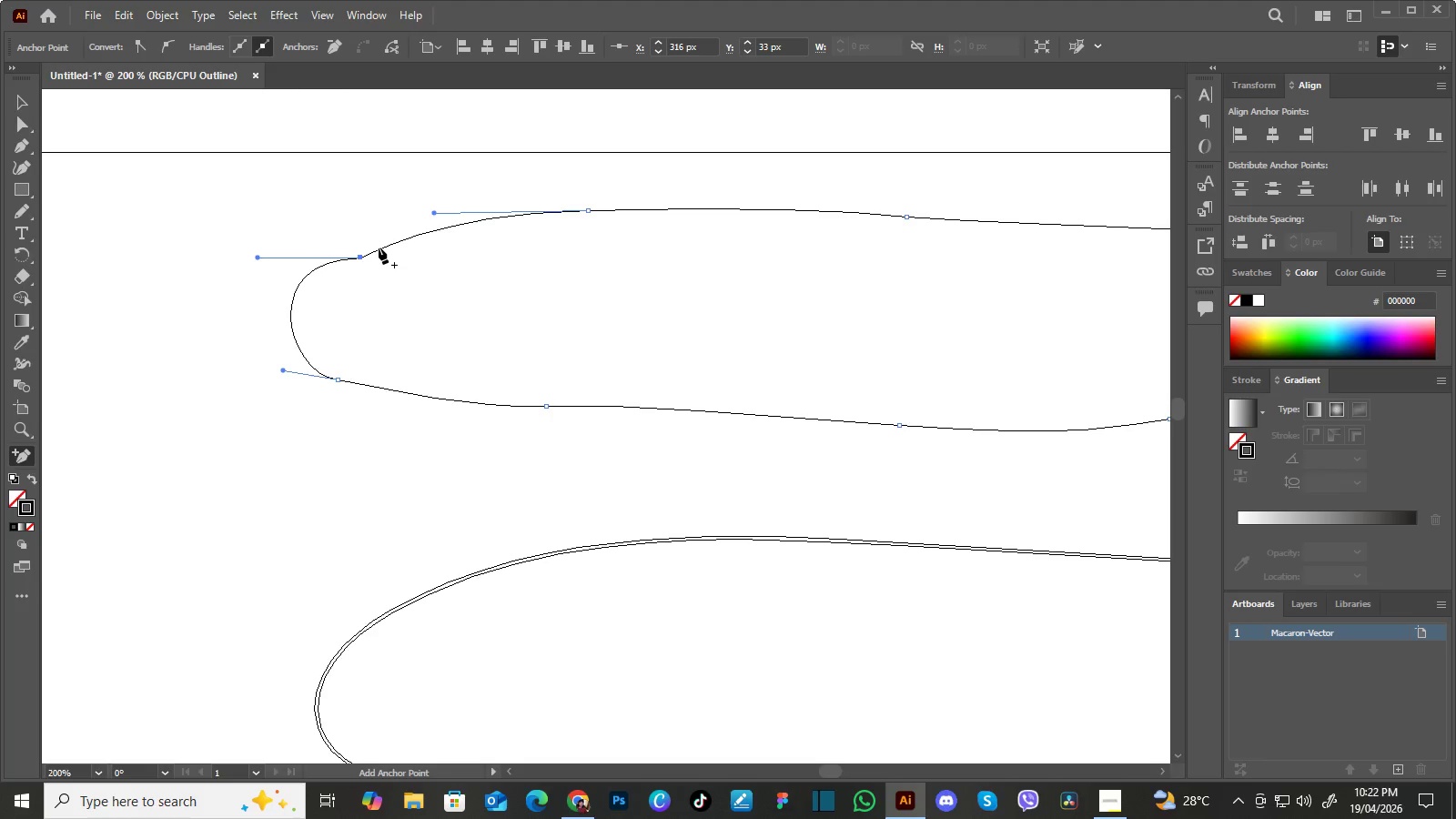 
key(Equal)
 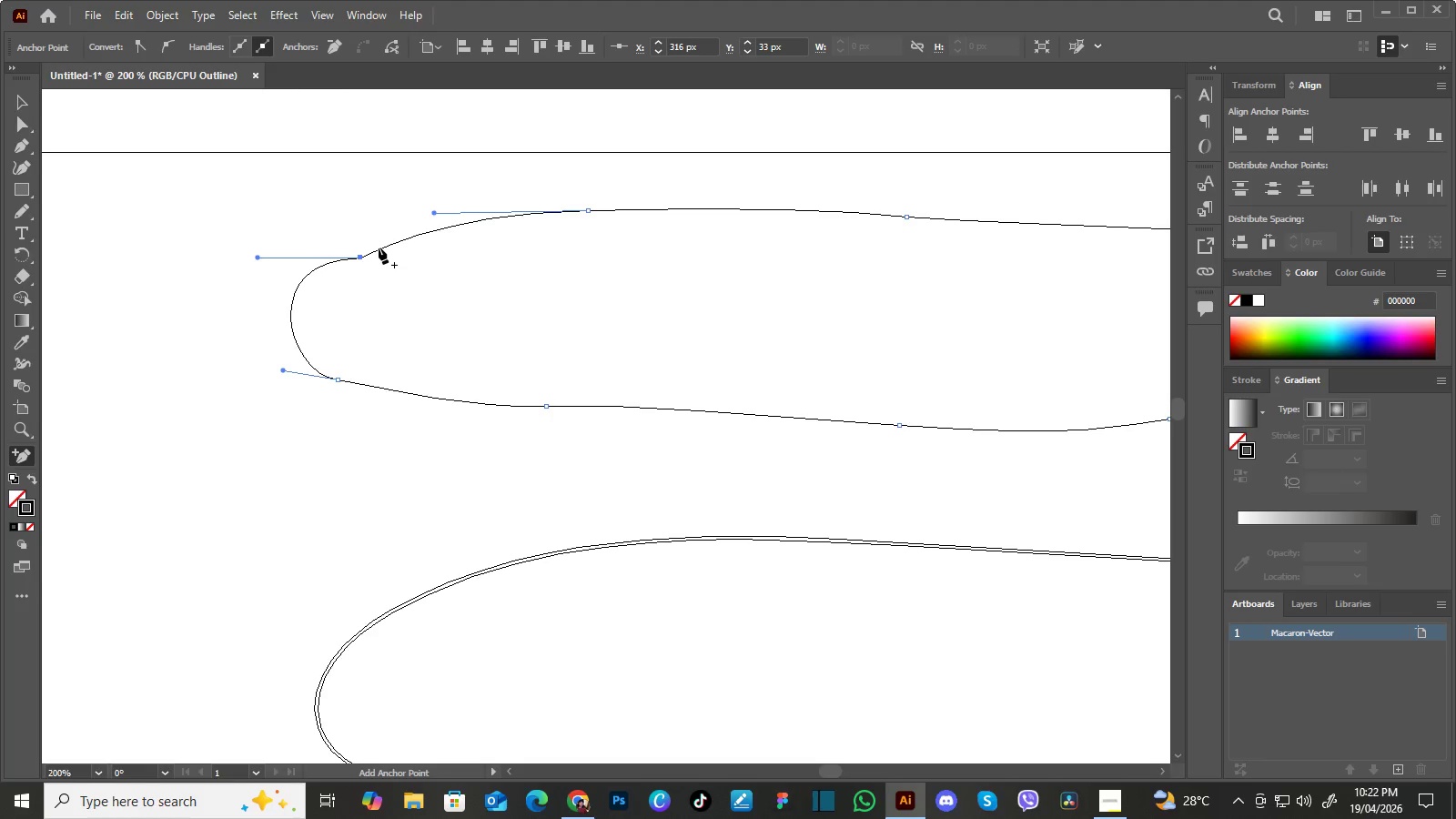 
key(Equal)
 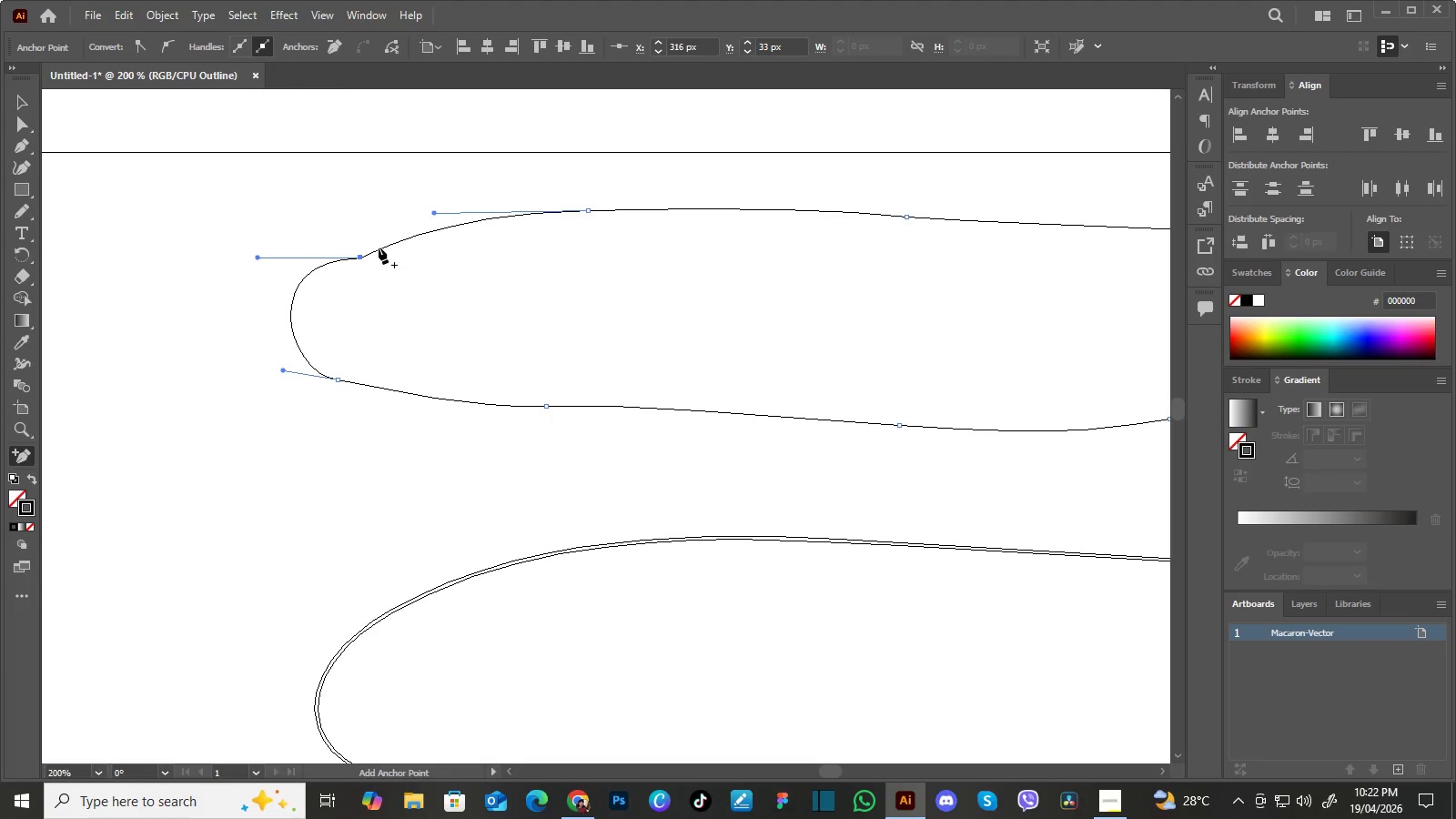 
double_click([379, 248])
 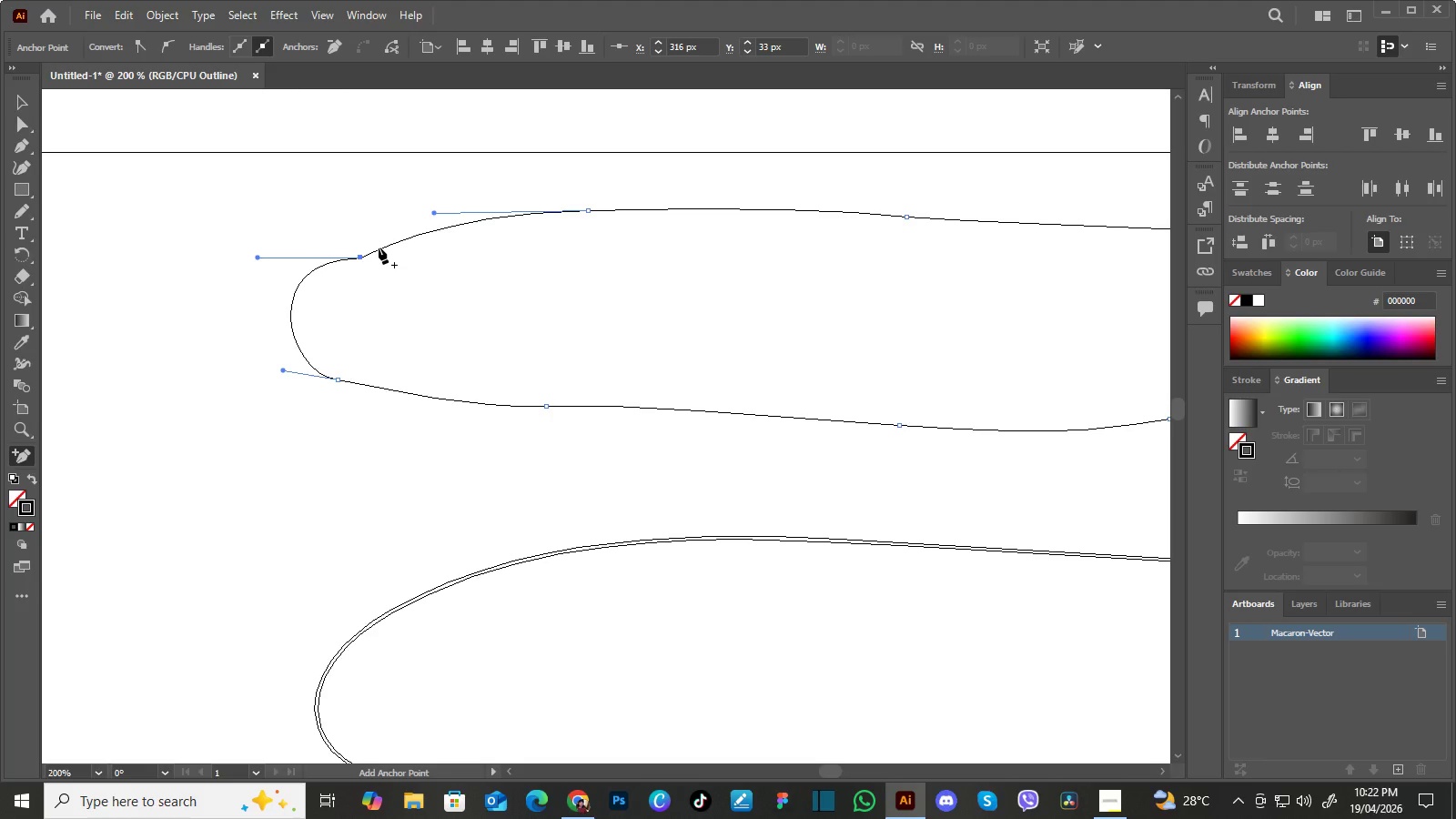 
key(Minus)
 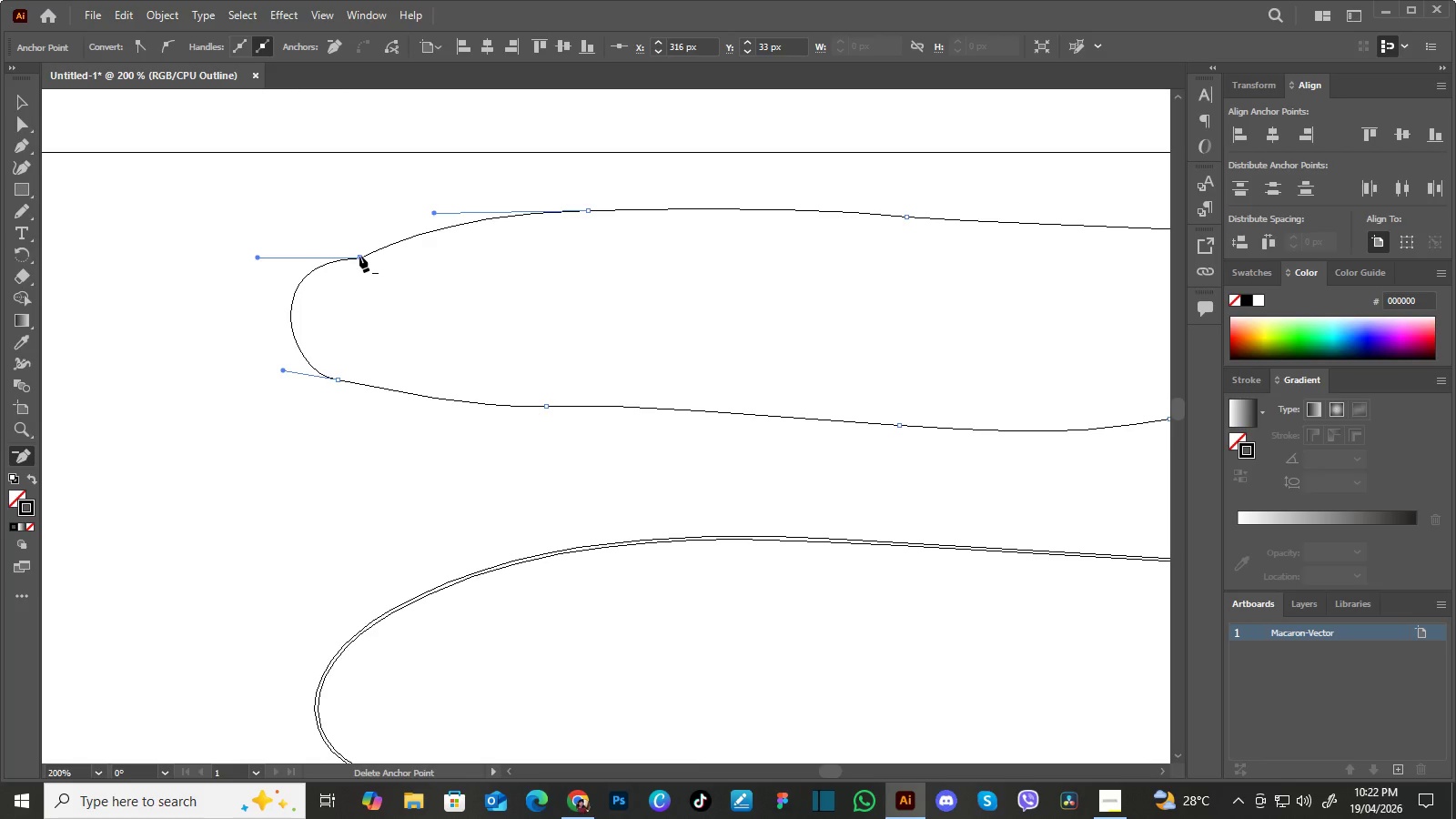 
left_click([359, 256])
 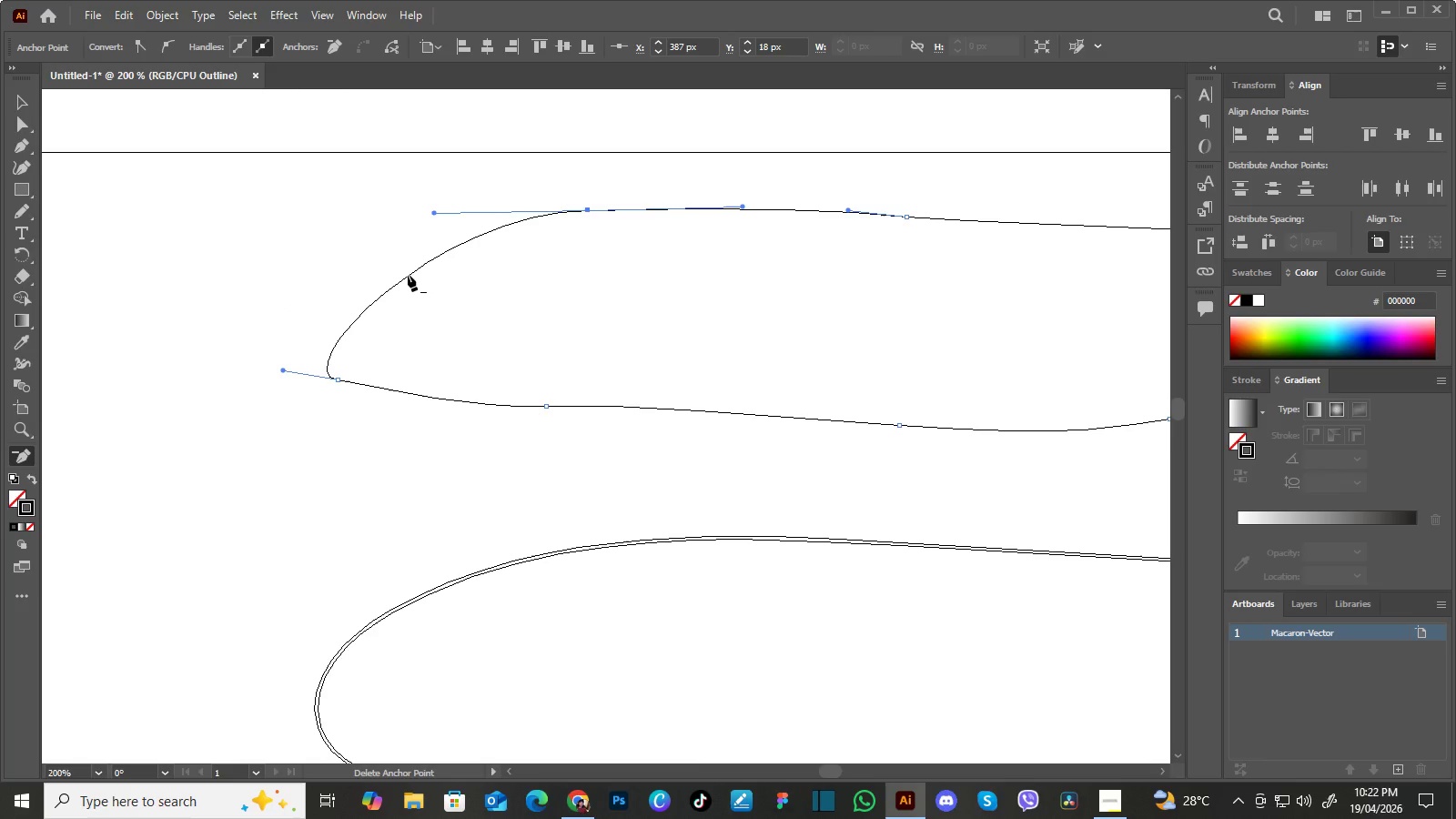 
key(Equal)
 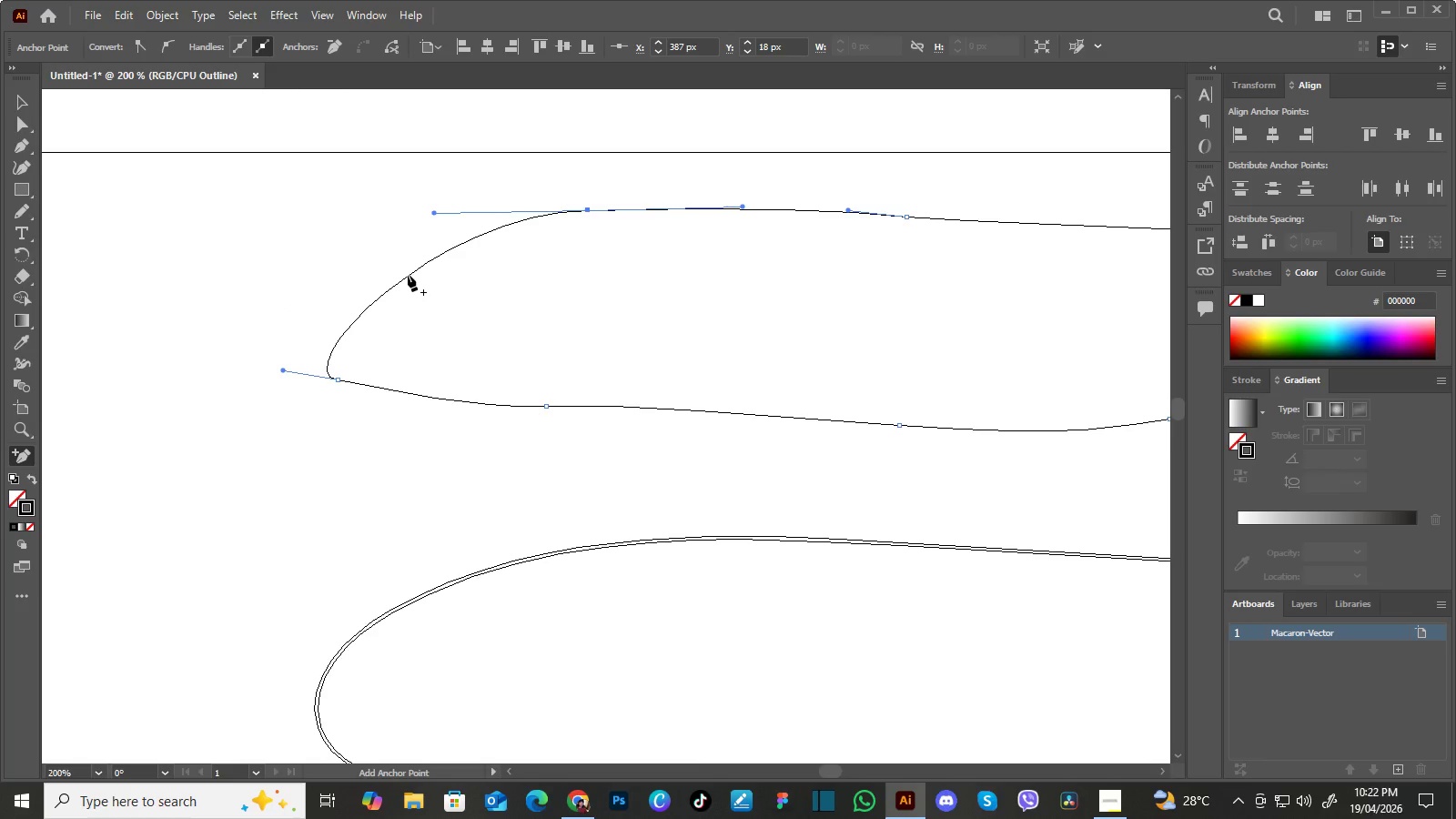 
left_click([408, 275])
 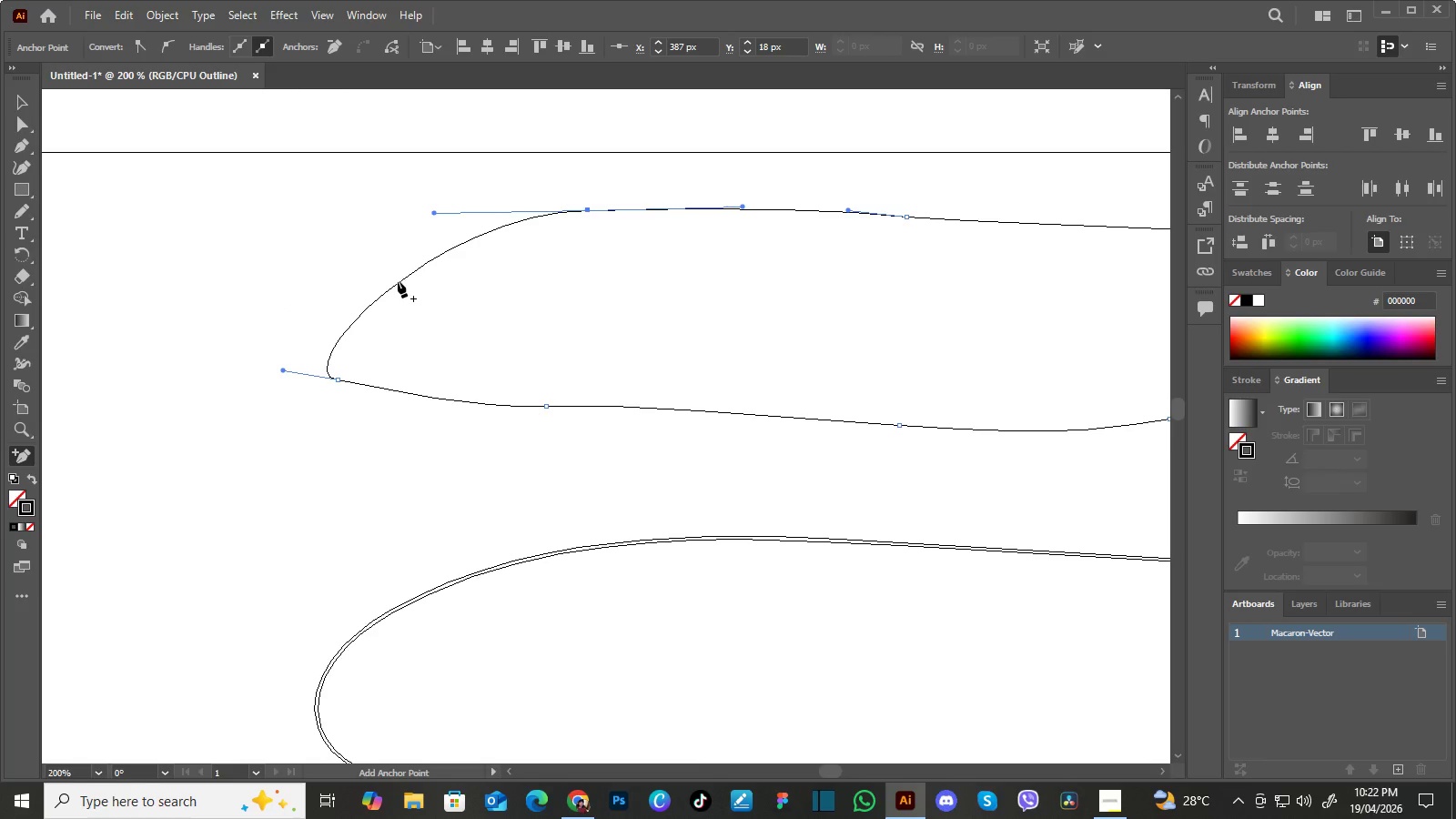 
left_click([398, 281])
 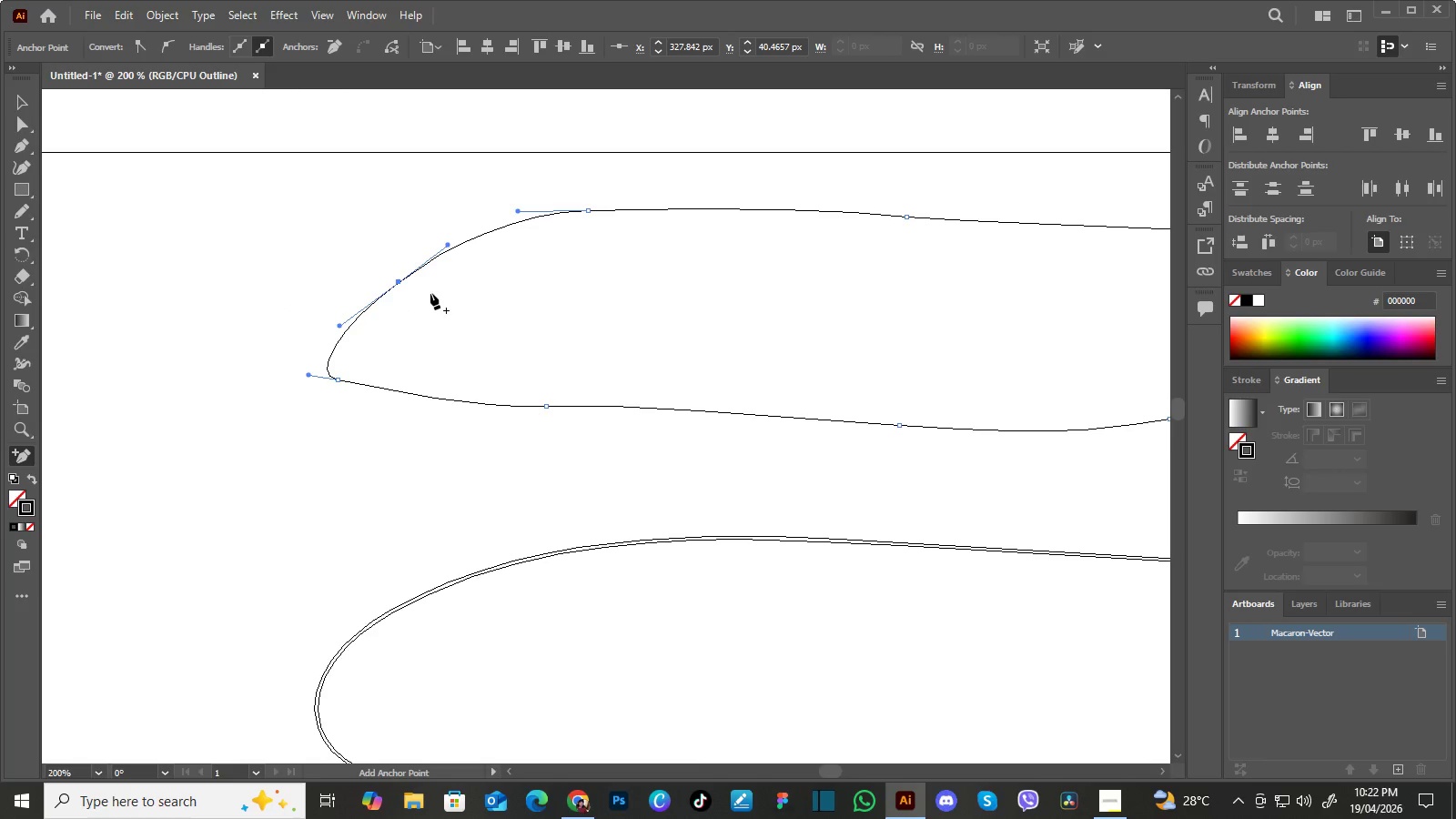 
key(A)
 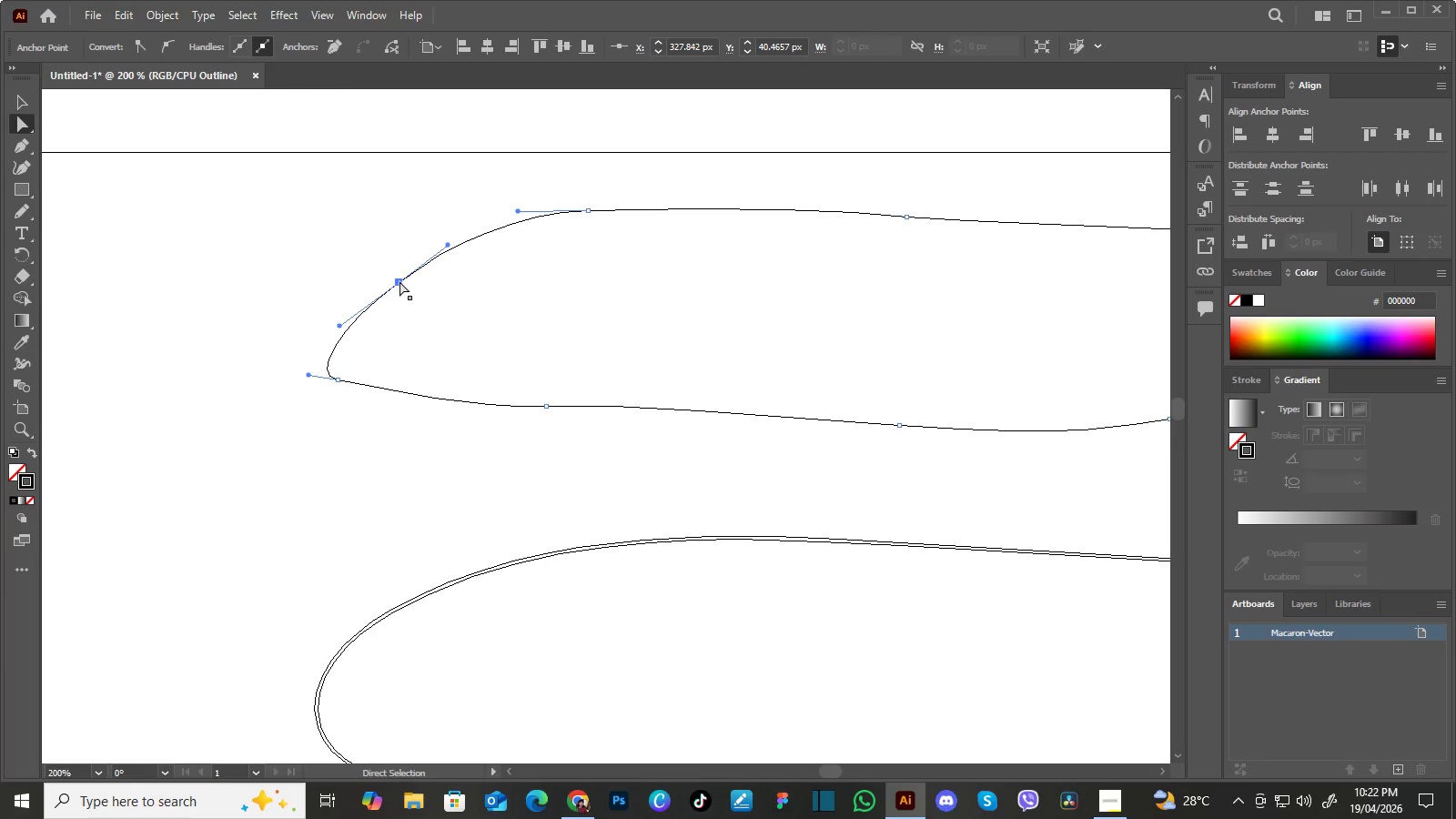 
left_click_drag(start_coordinate=[399, 281], to_coordinate=[380, 259])
 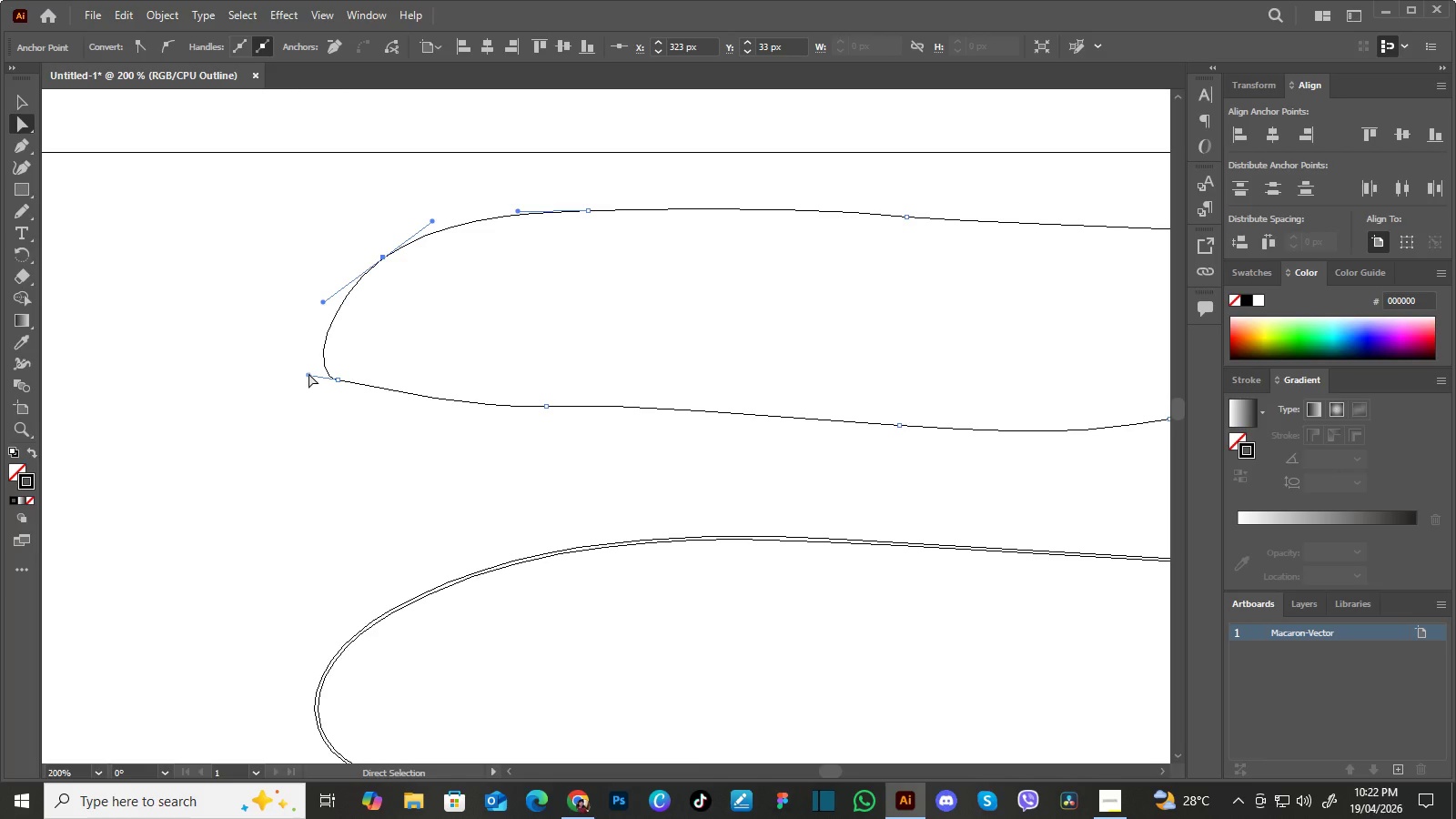 
left_click_drag(start_coordinate=[308, 374], to_coordinate=[310, 364])
 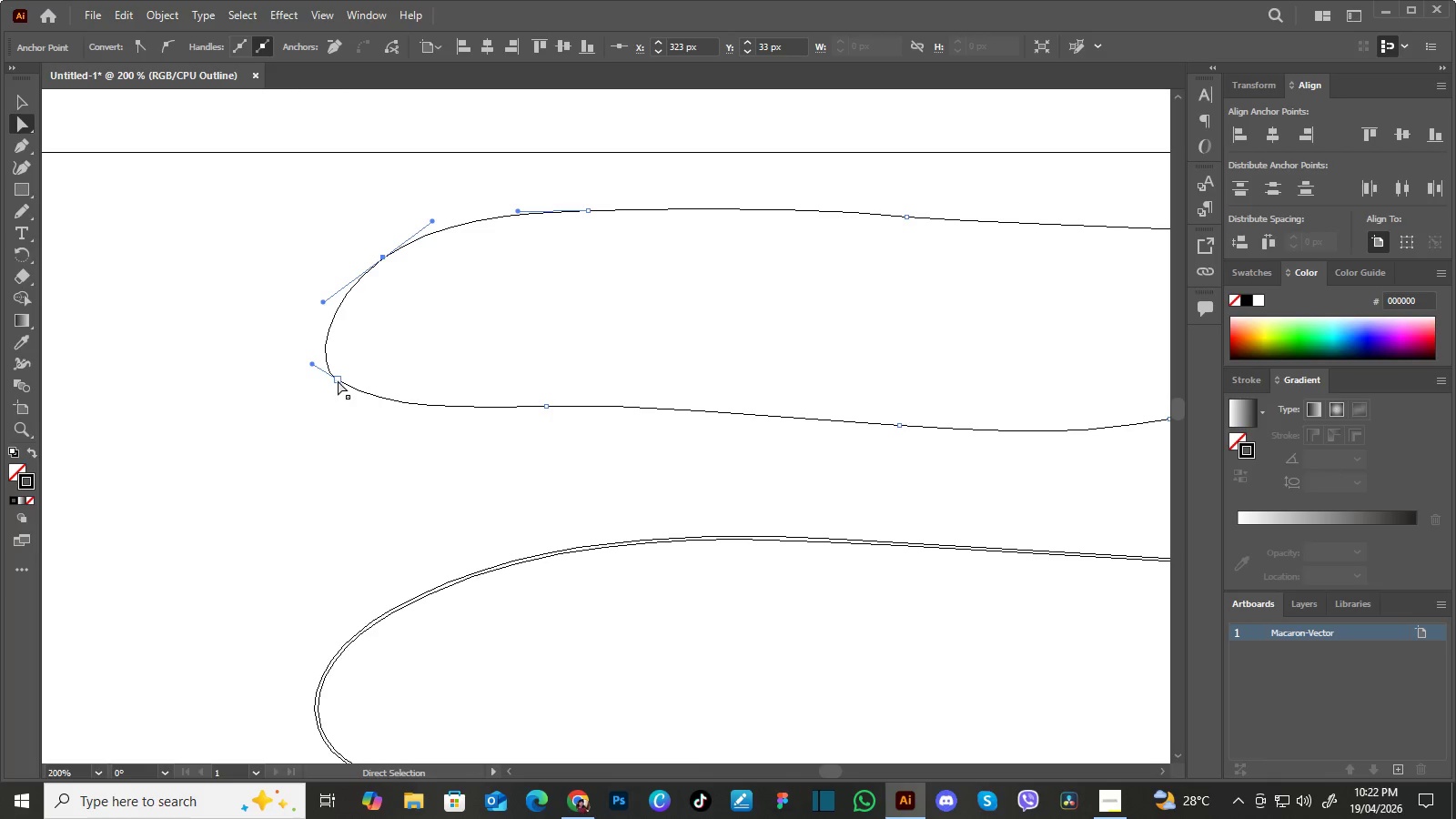 
left_click_drag(start_coordinate=[337, 380], to_coordinate=[349, 378])
 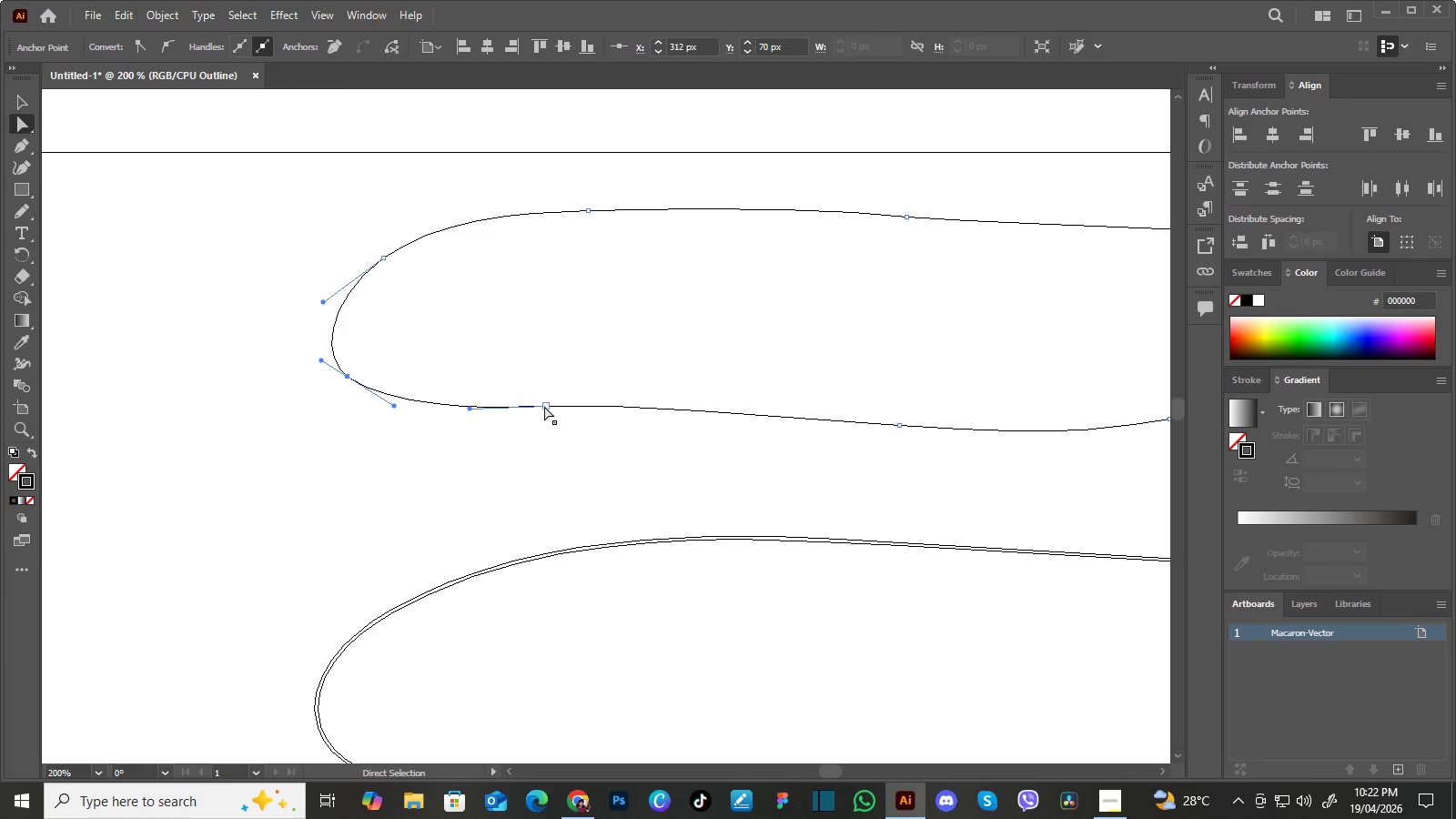 
left_click_drag(start_coordinate=[544, 405], to_coordinate=[588, 407])
 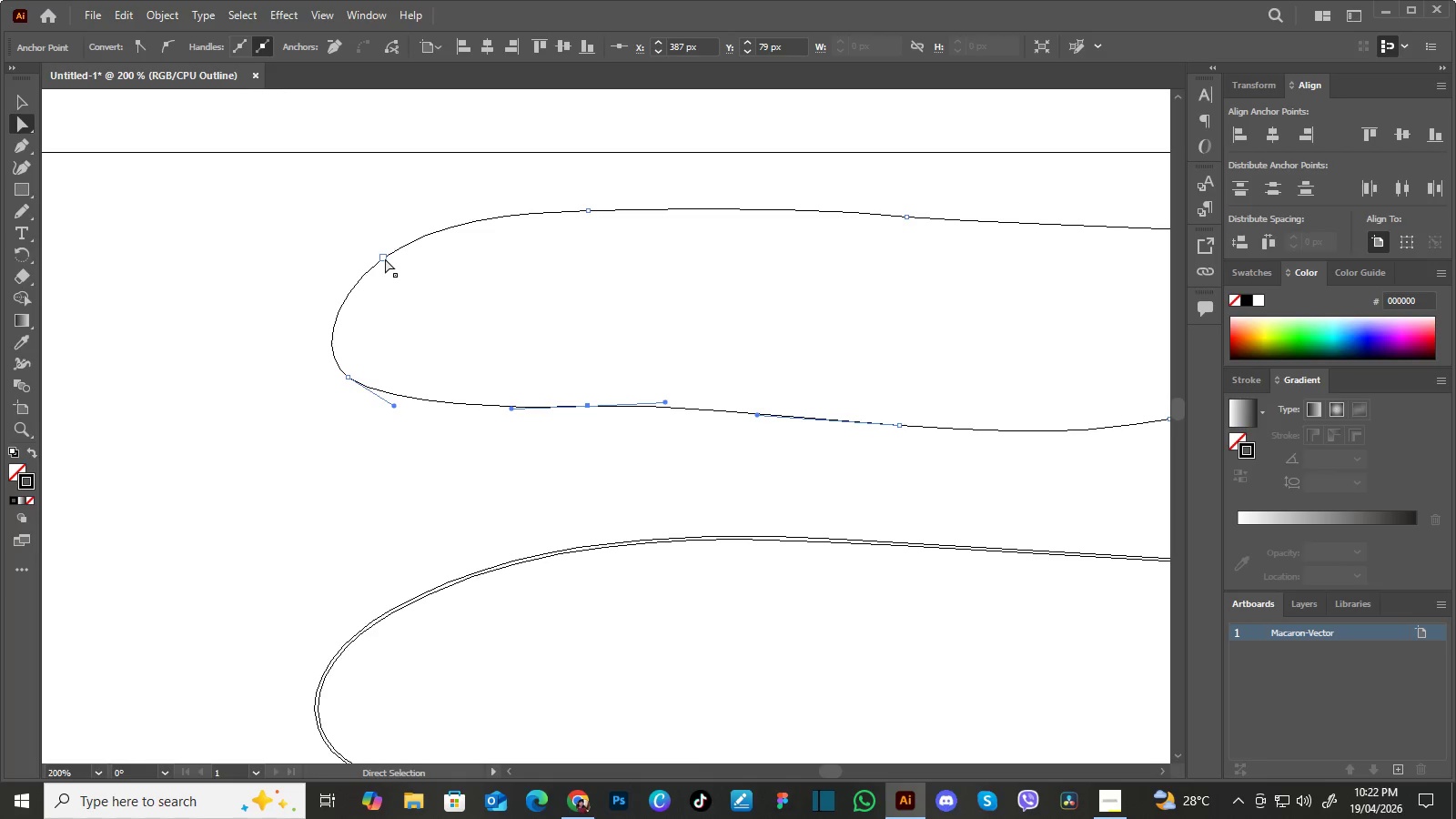 
left_click_drag(start_coordinate=[384, 258], to_coordinate=[366, 248])
 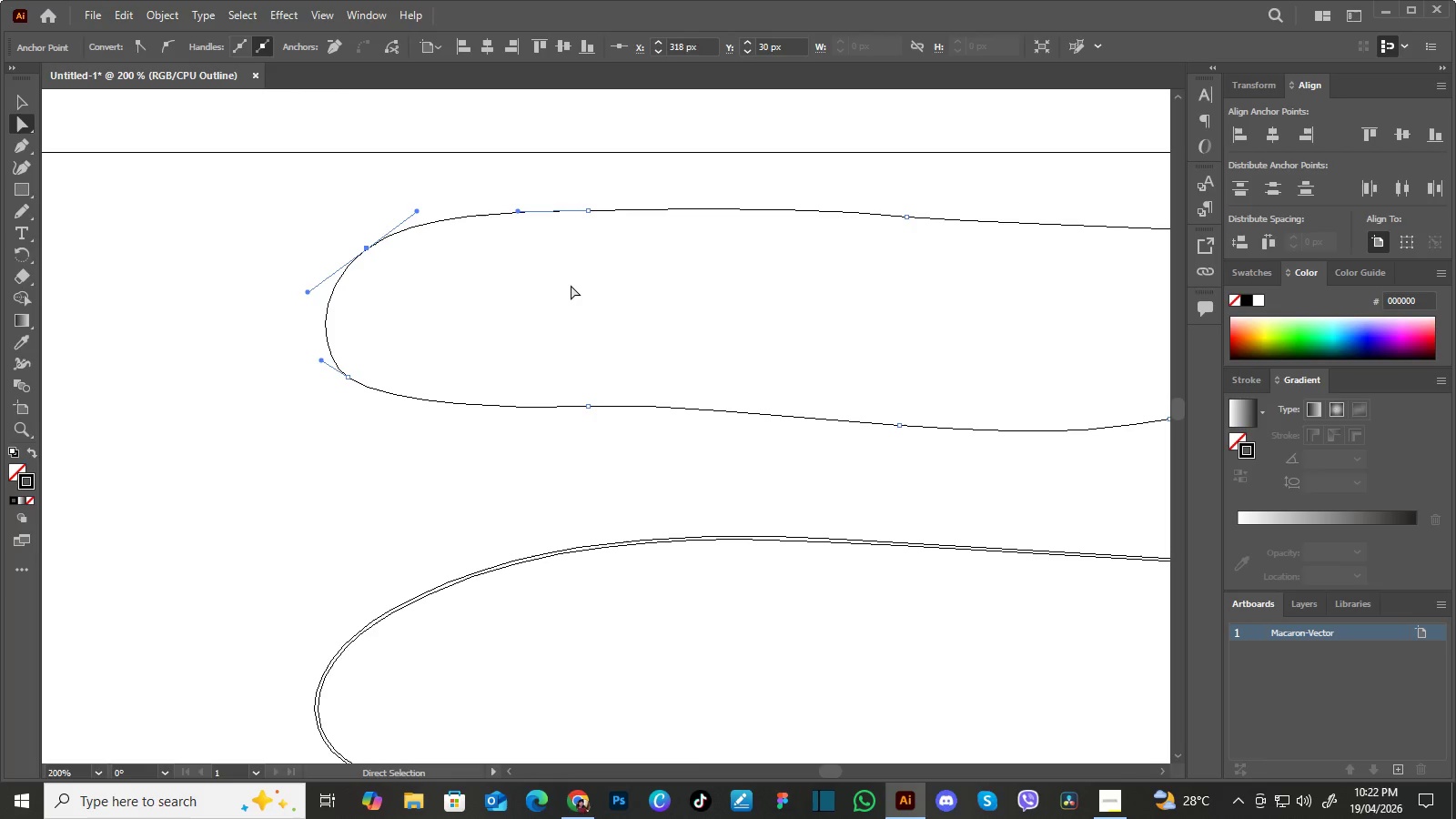 
left_click([571, 285])
 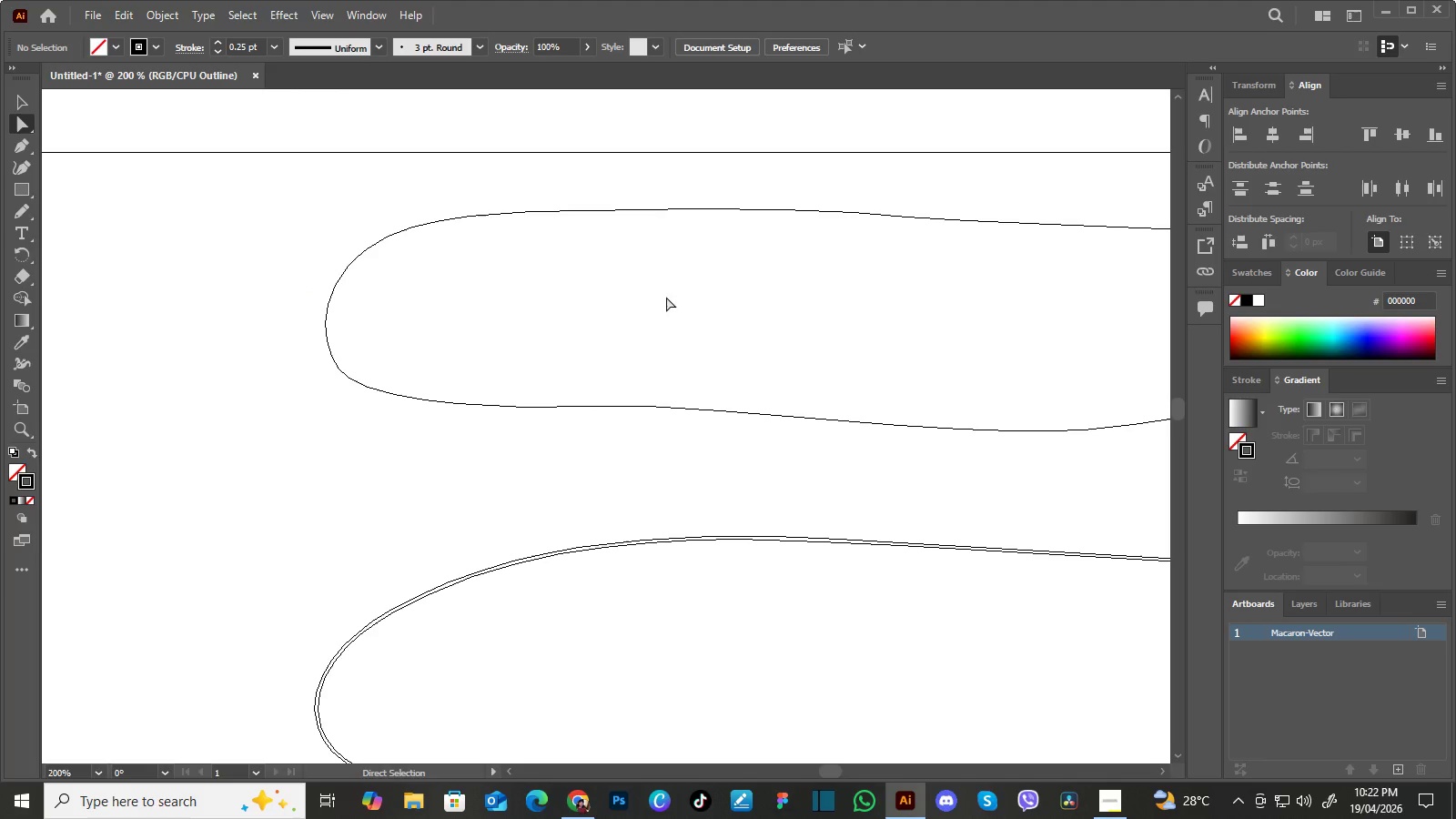 
hold_key(key=Space, duration=1.5)
 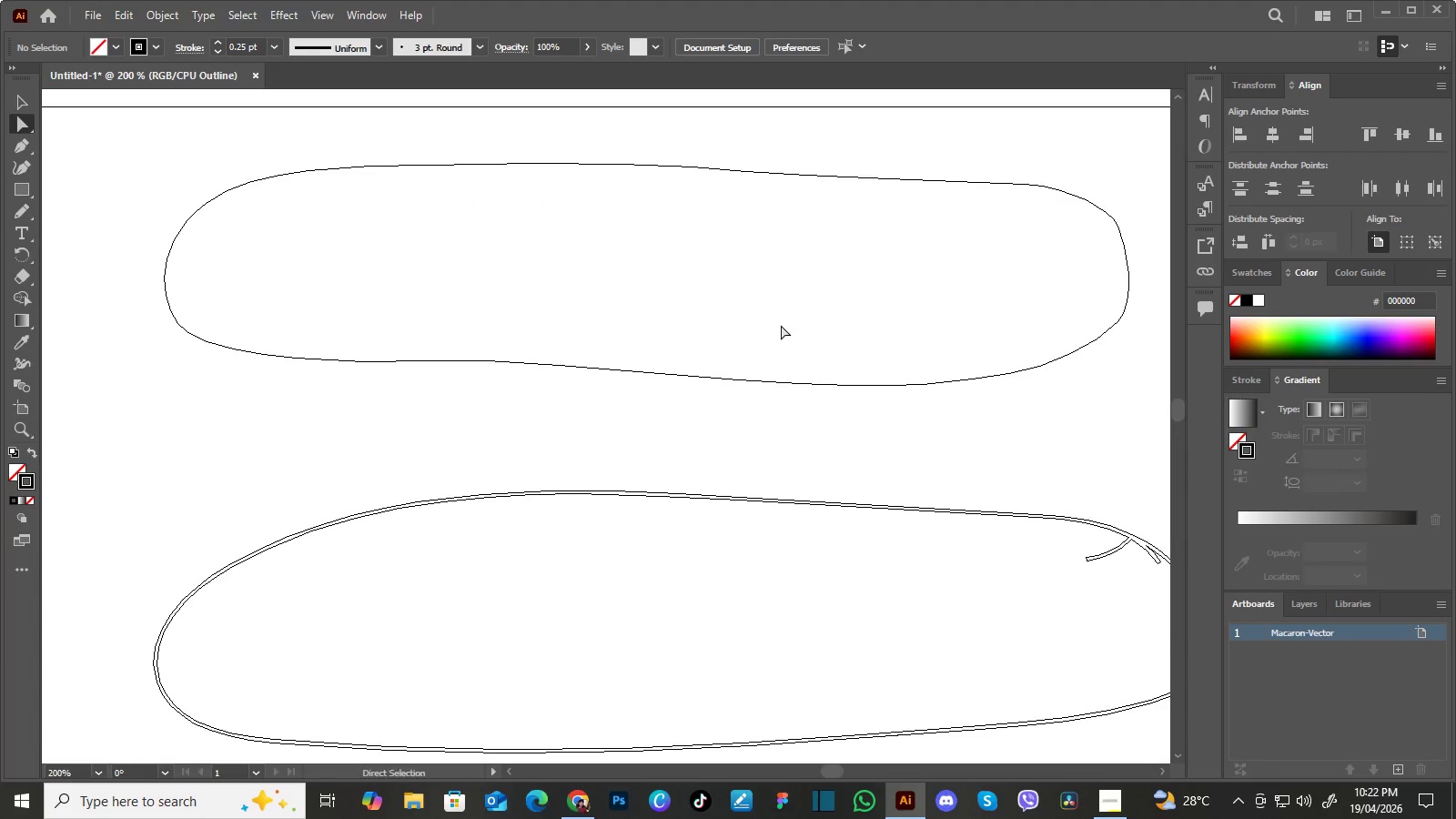 
left_click_drag(start_coordinate=[850, 288], to_coordinate=[693, 262])
 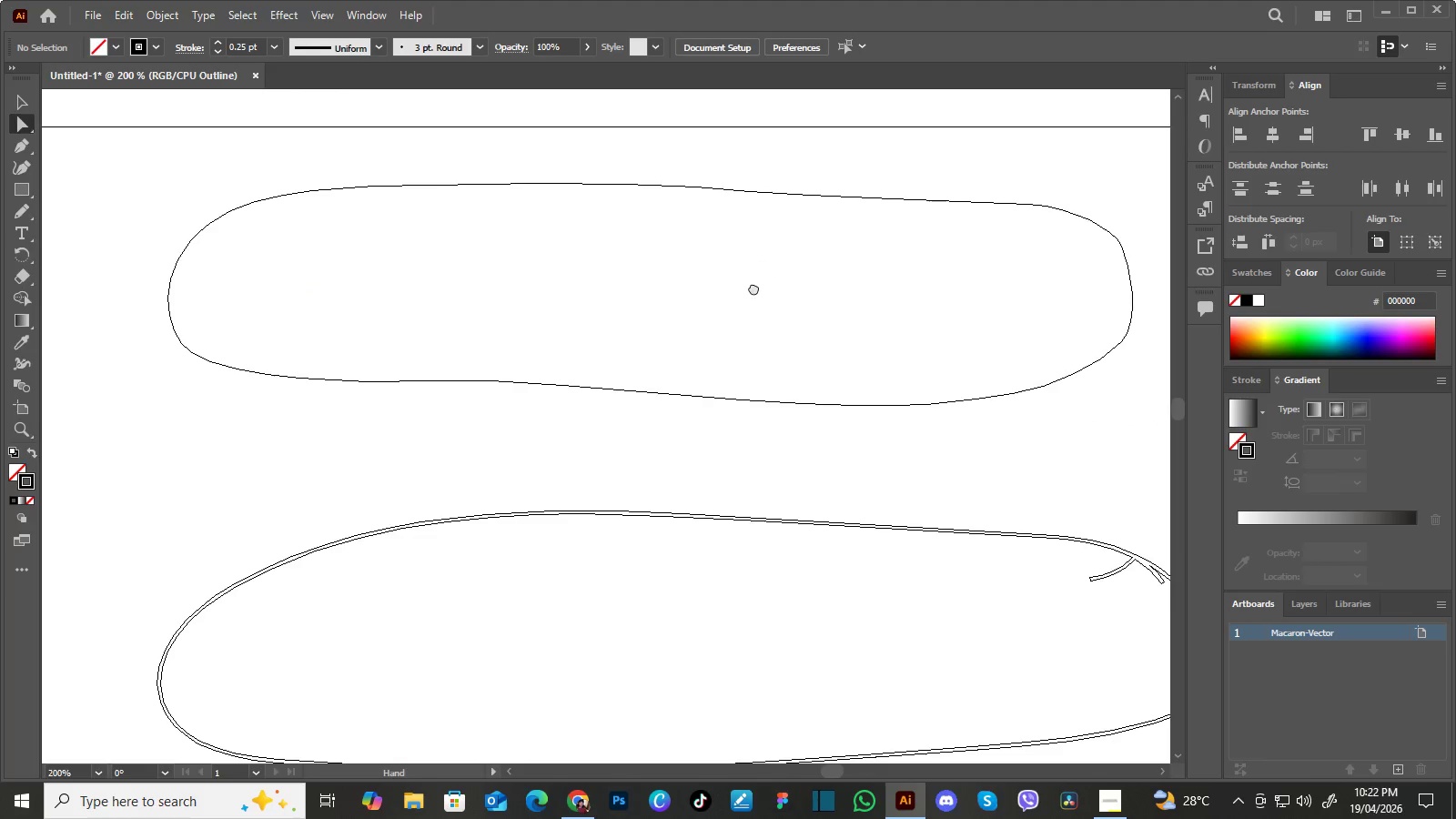 
left_click_drag(start_coordinate=[767, 272], to_coordinate=[746, 293])
 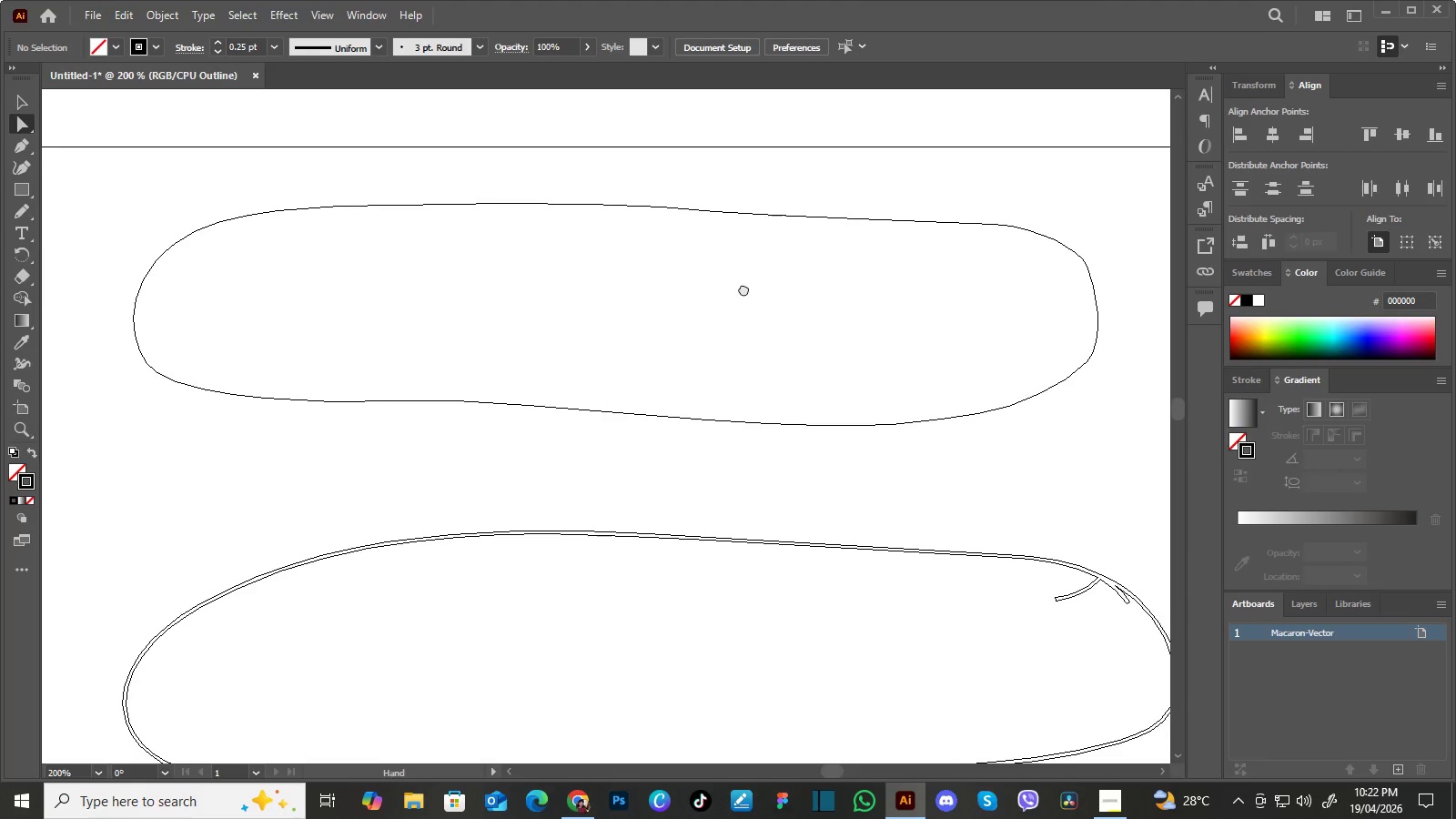 
left_click_drag(start_coordinate=[759, 288], to_coordinate=[743, 288])
 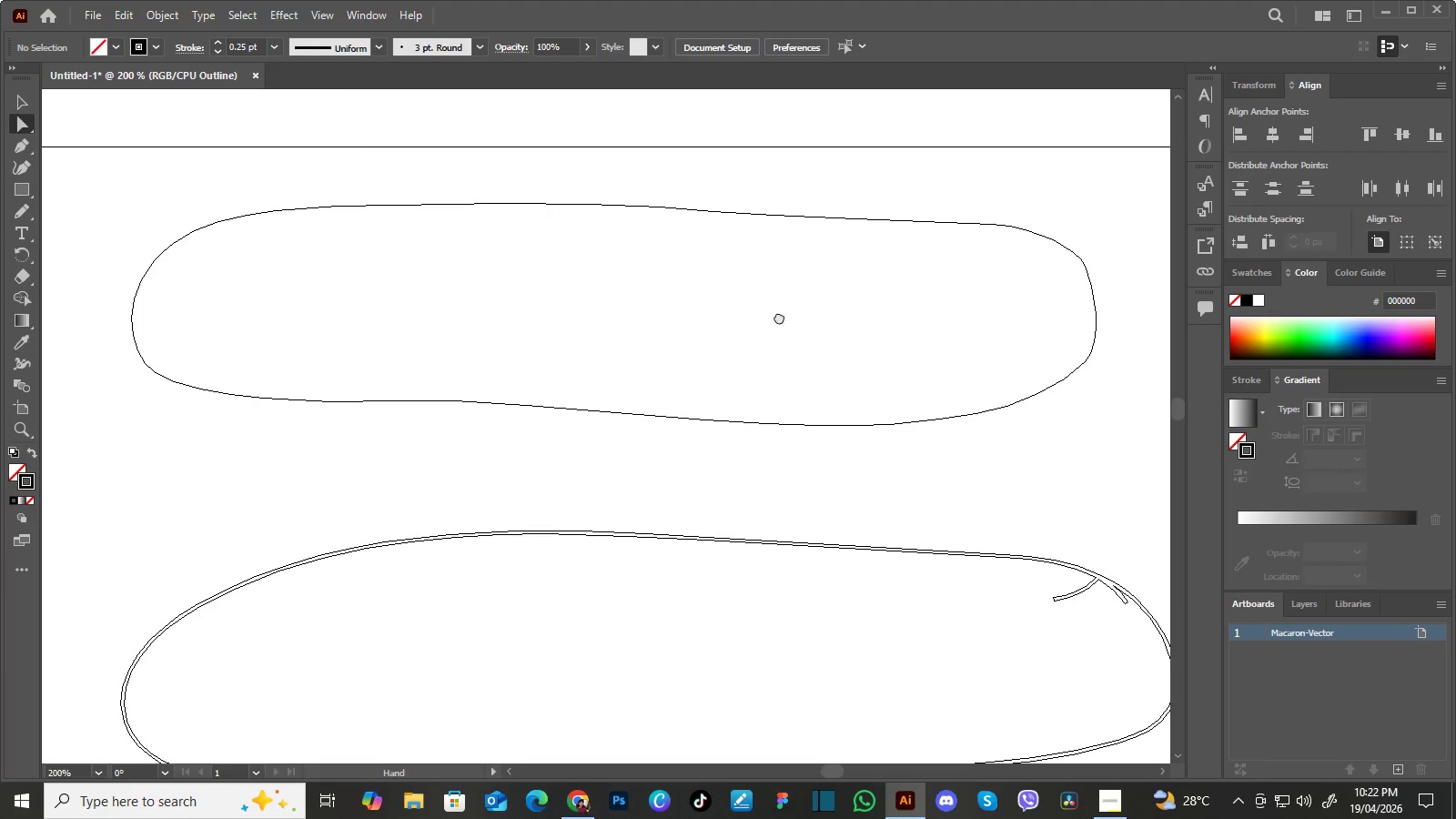 
hold_key(key=Space, duration=0.47)
 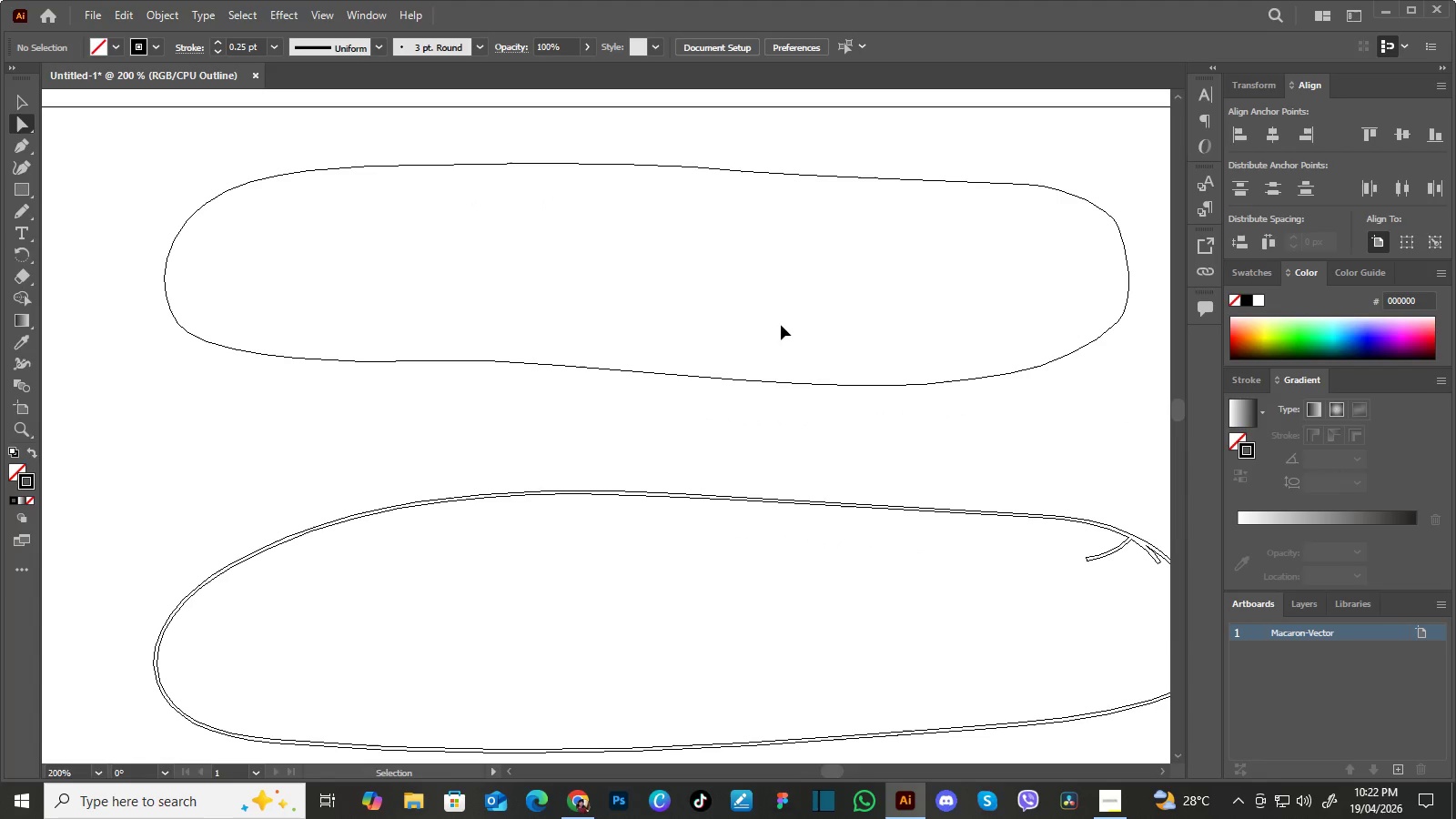 
left_click_drag(start_coordinate=[779, 317], to_coordinate=[812, 277])
 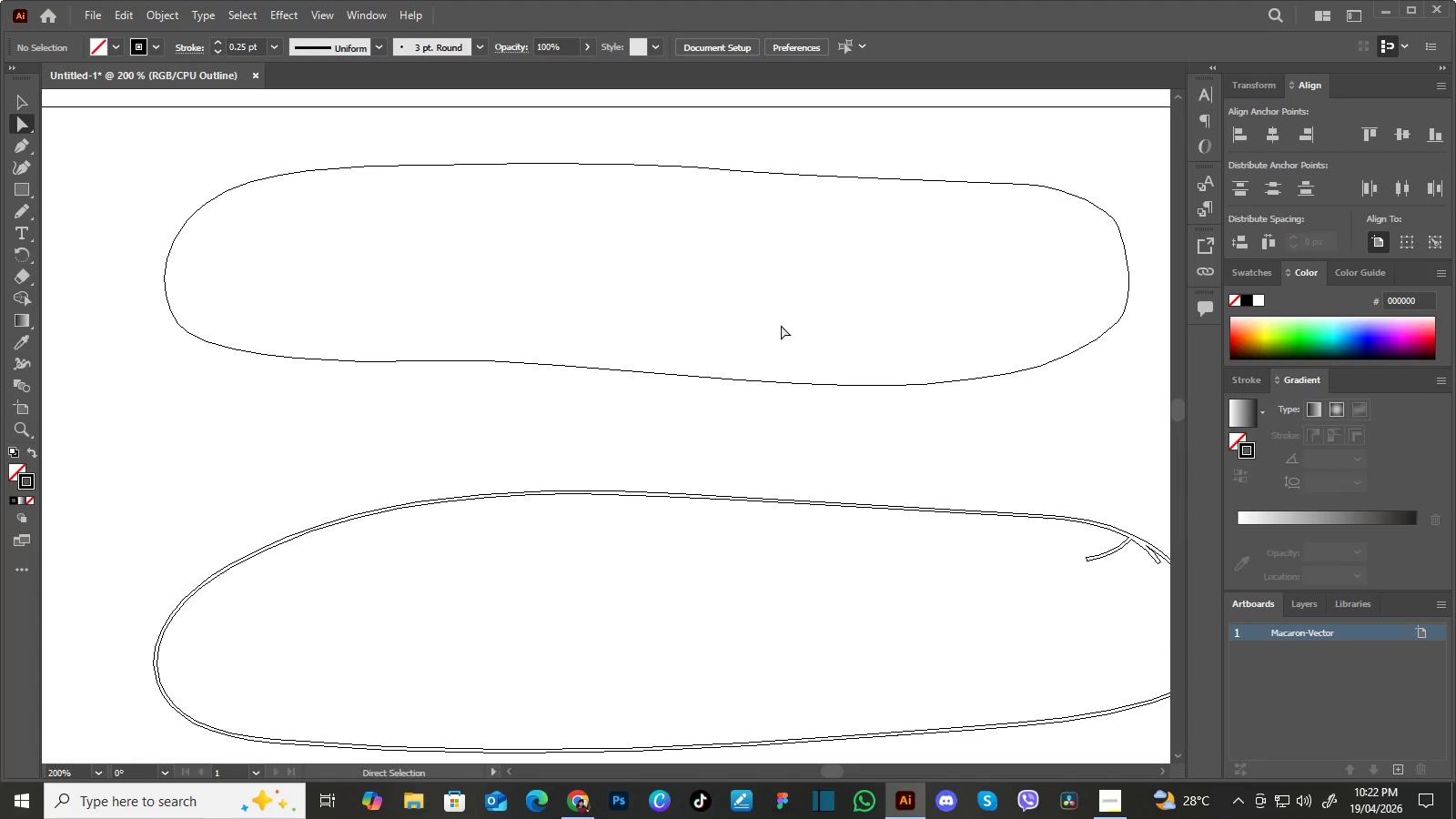 
key(Control+Minus)
 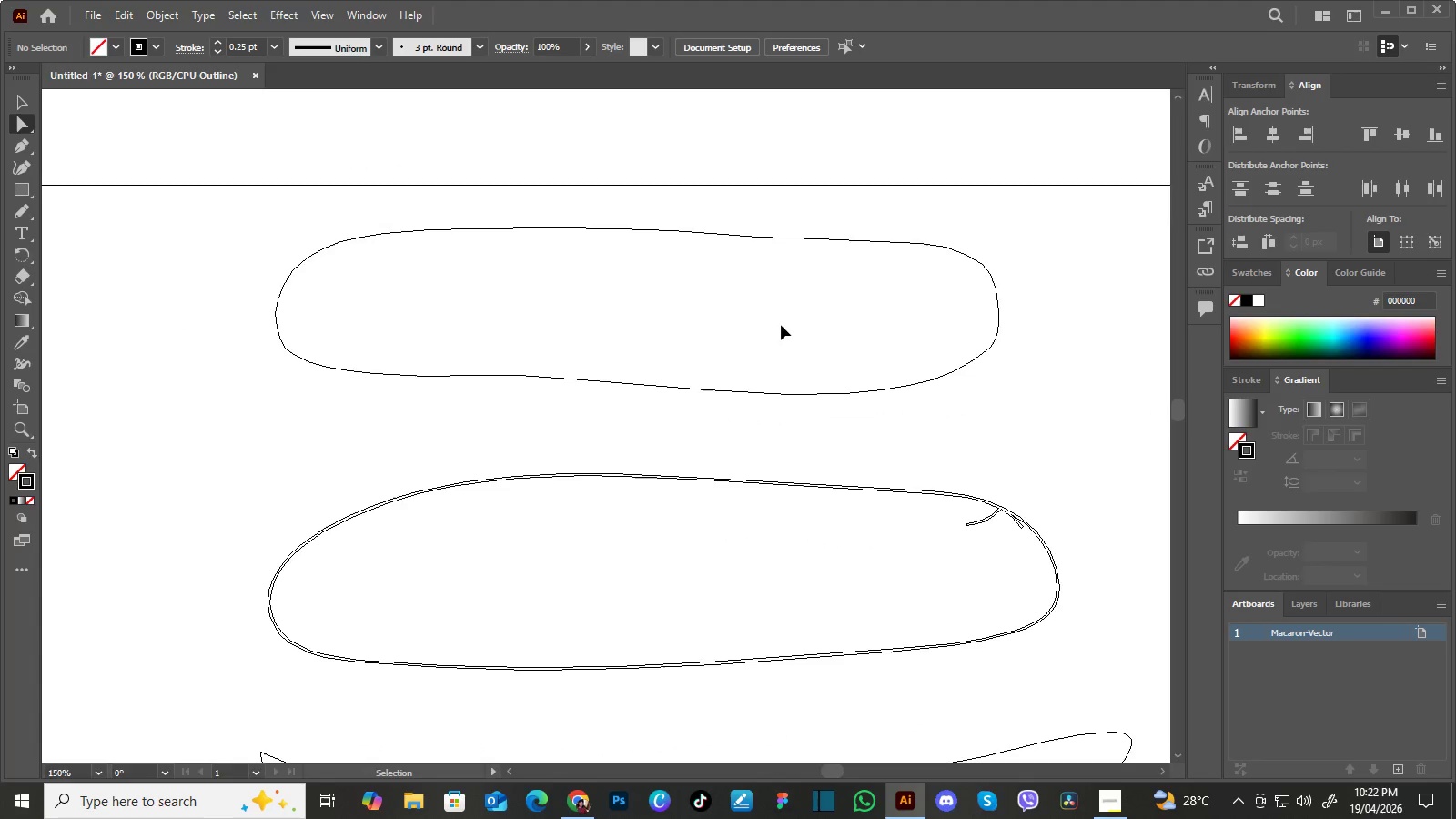 
key(Control+Minus)
 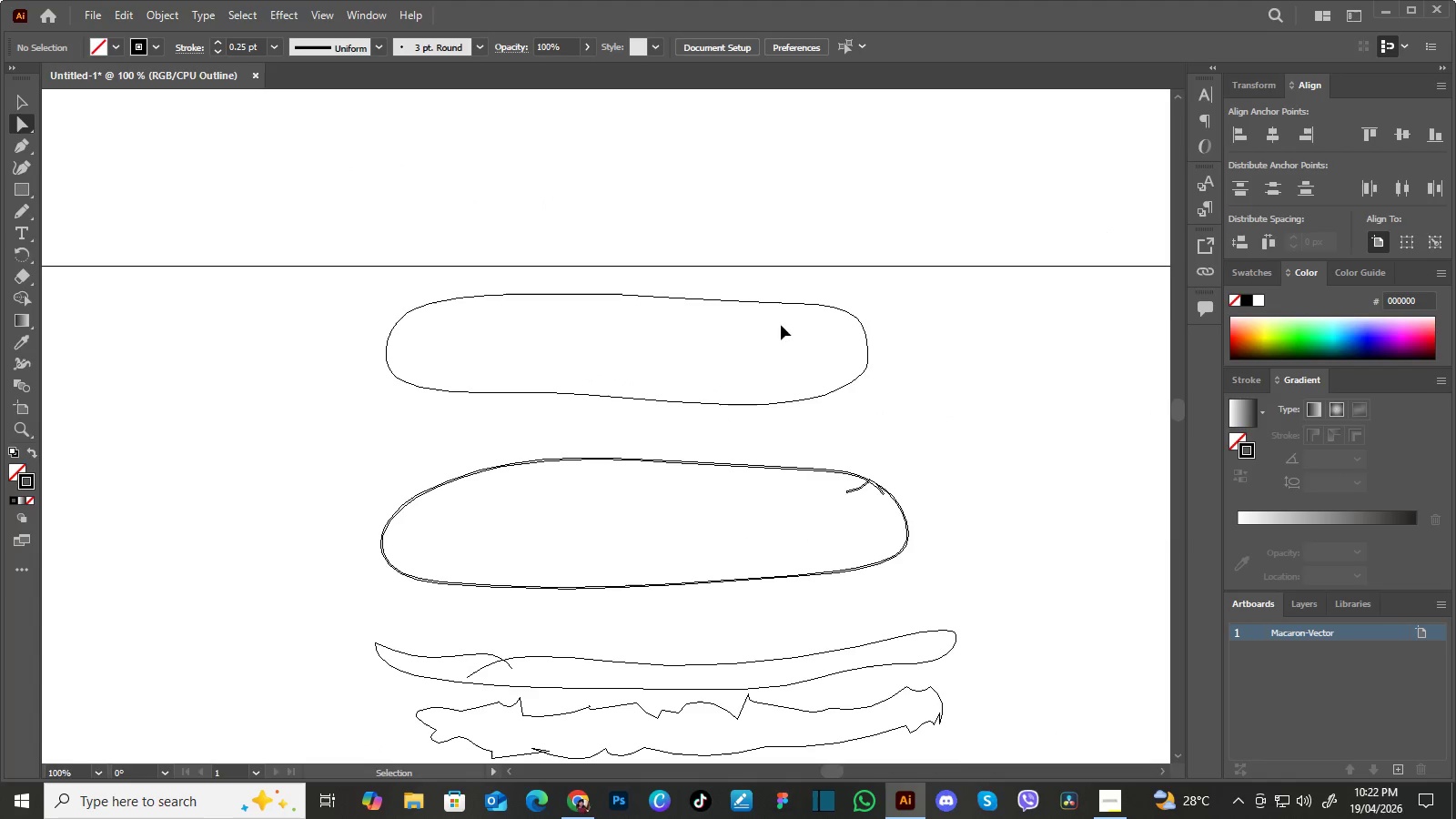 
key(Control+Minus)
 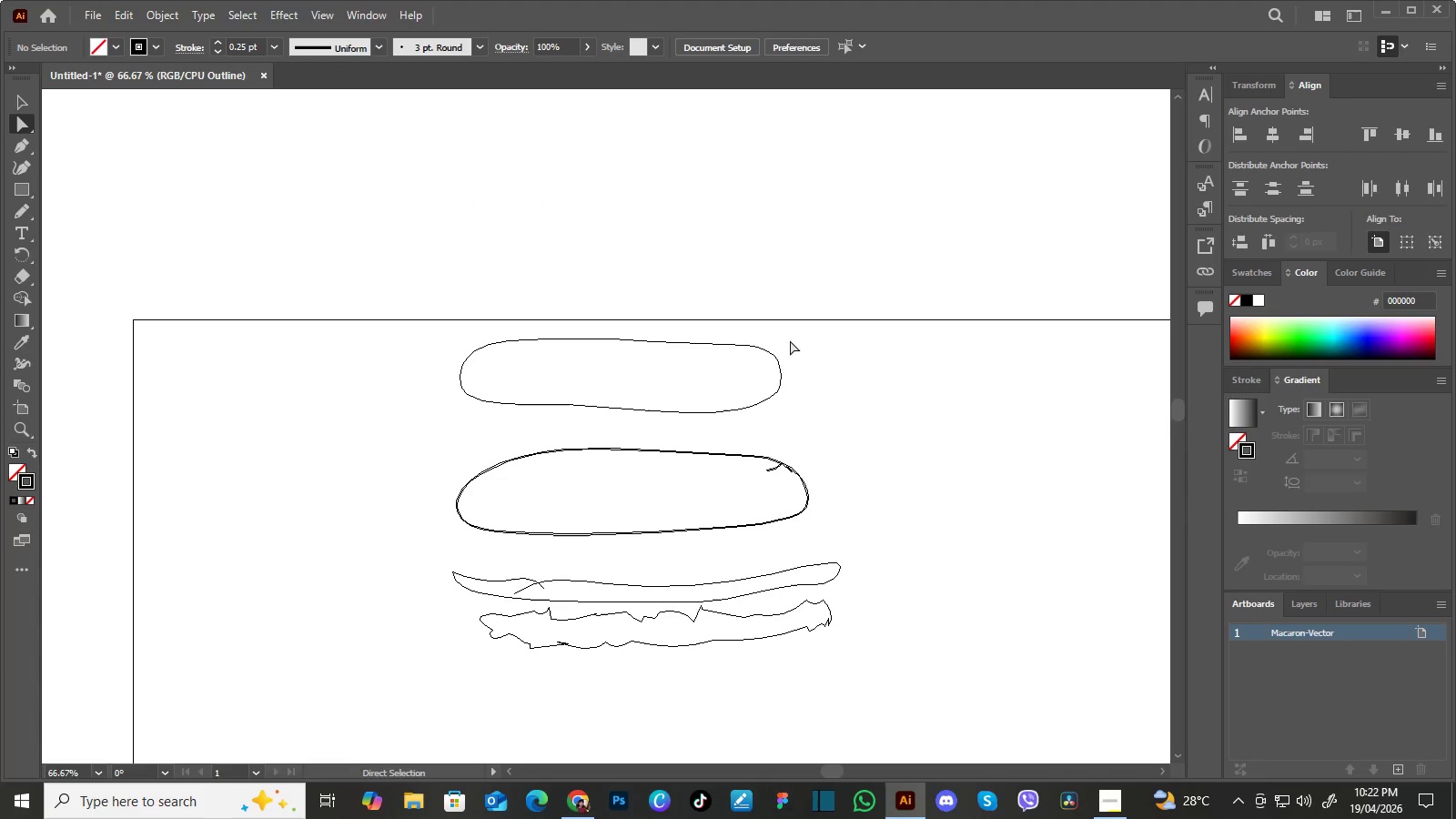 
key(Control+Y)
 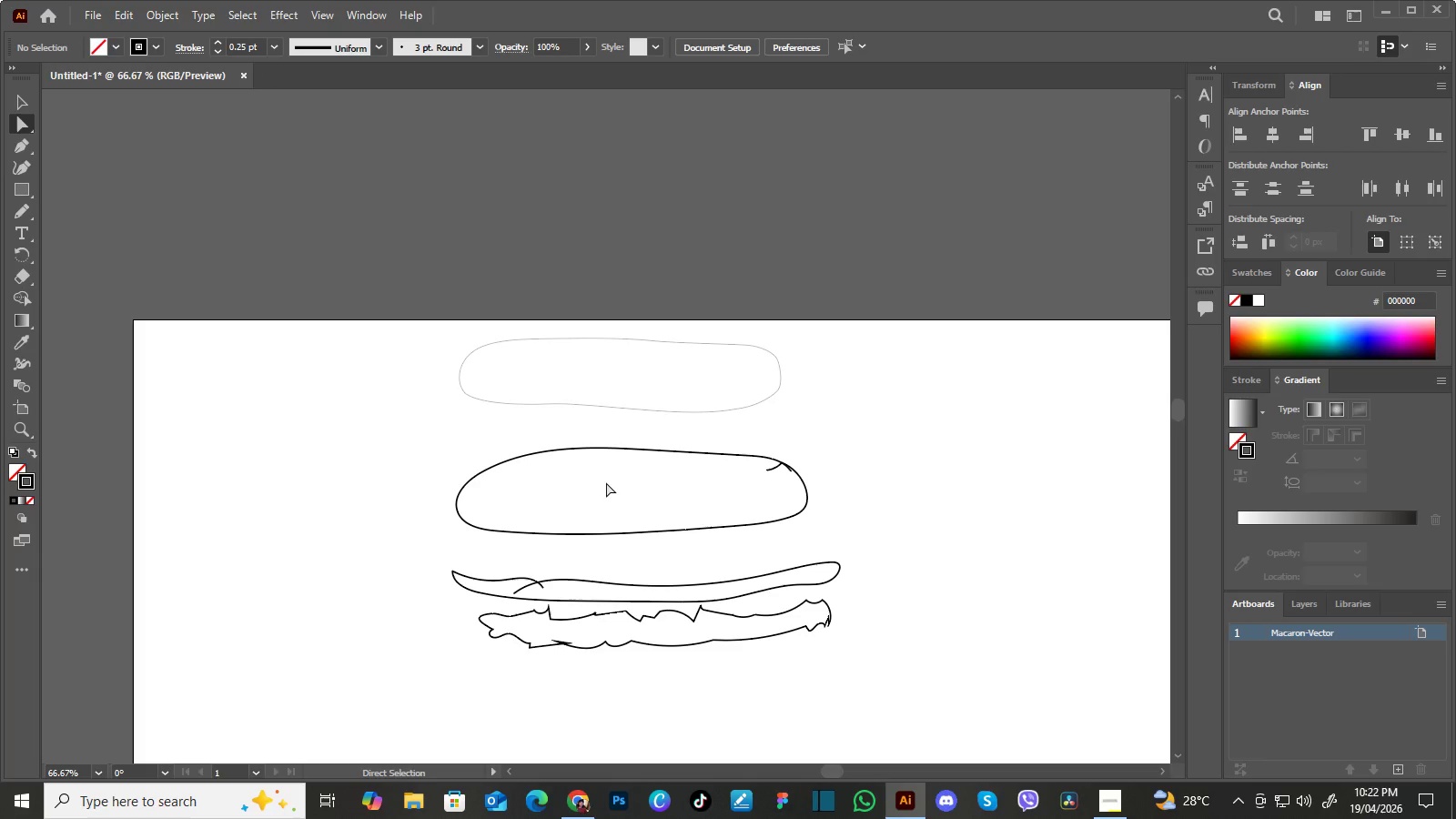 
key(V)
 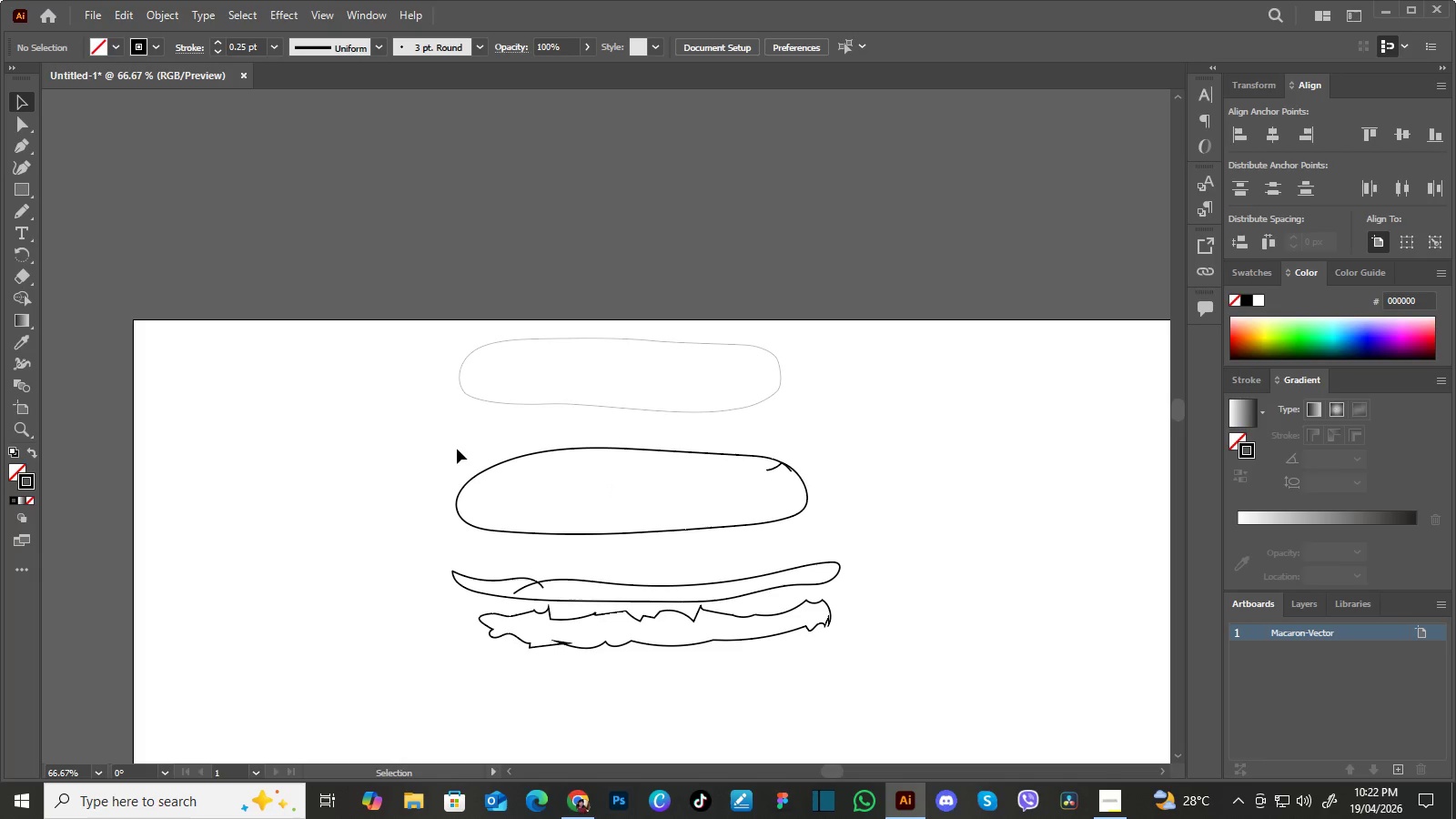 
left_click_drag(start_coordinate=[453, 451], to_coordinate=[533, 490])
 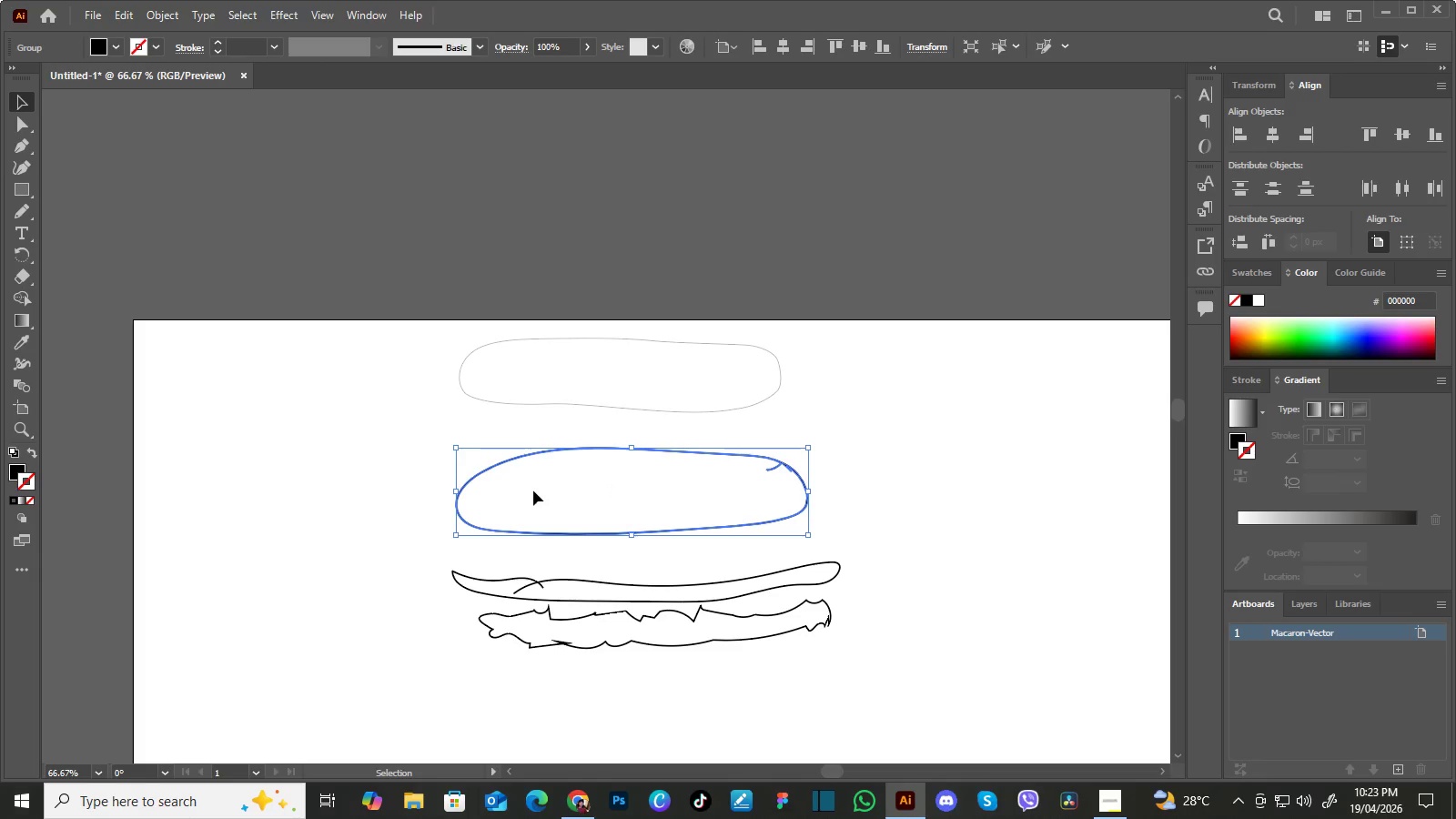 
key(Delete)
 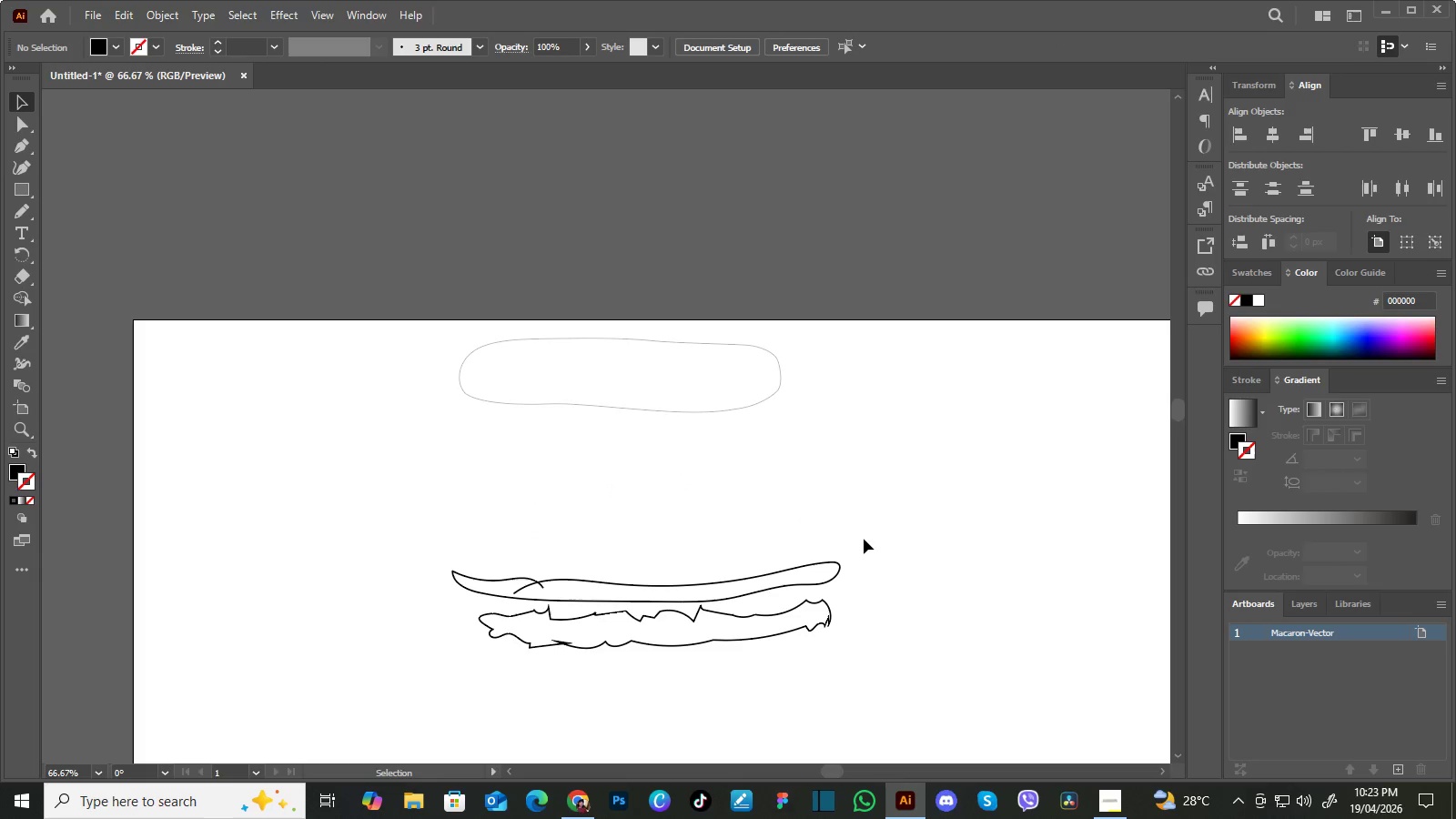 
left_click_drag(start_coordinate=[846, 542], to_coordinate=[807, 571])
 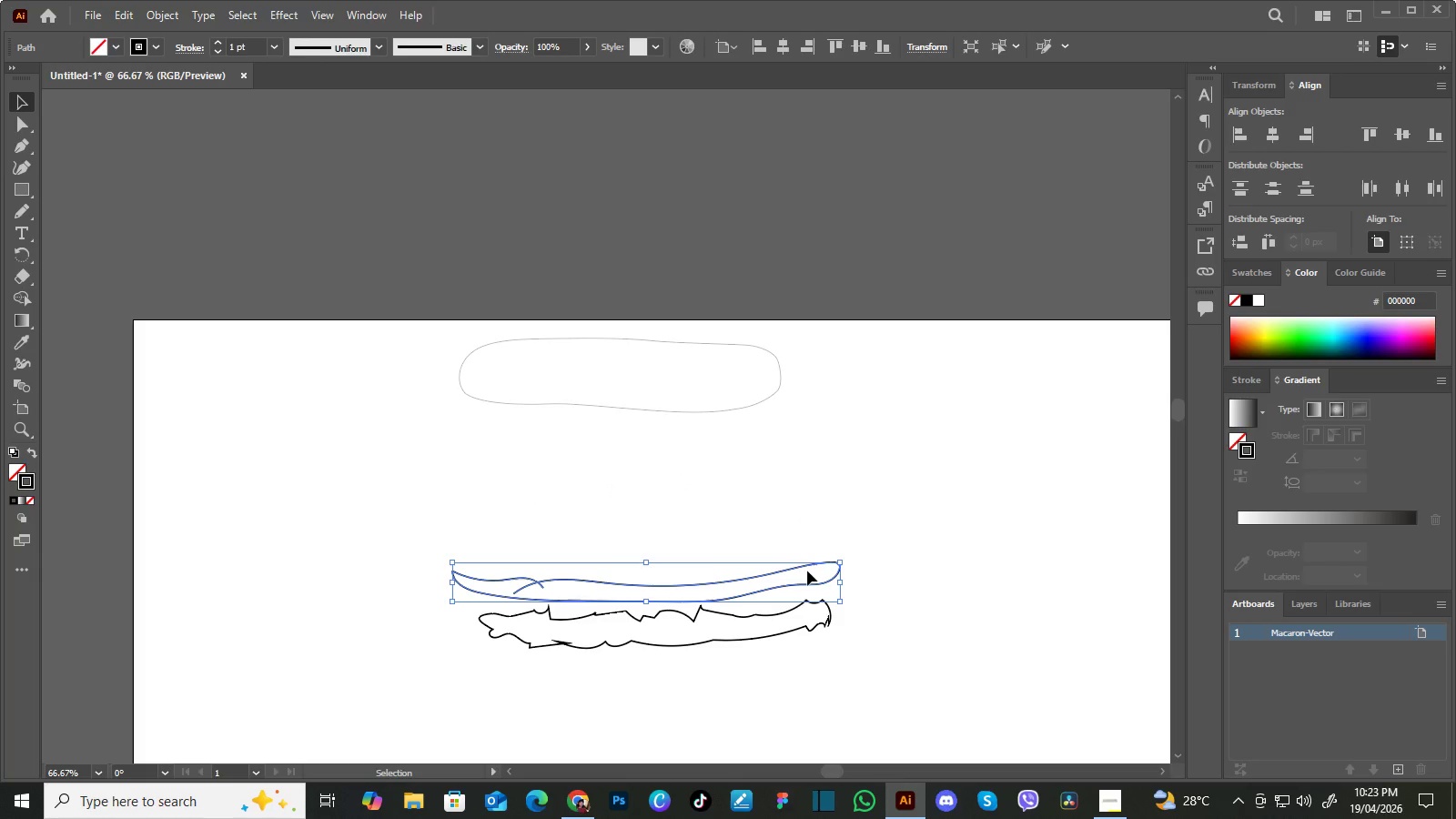 
key(Delete)
 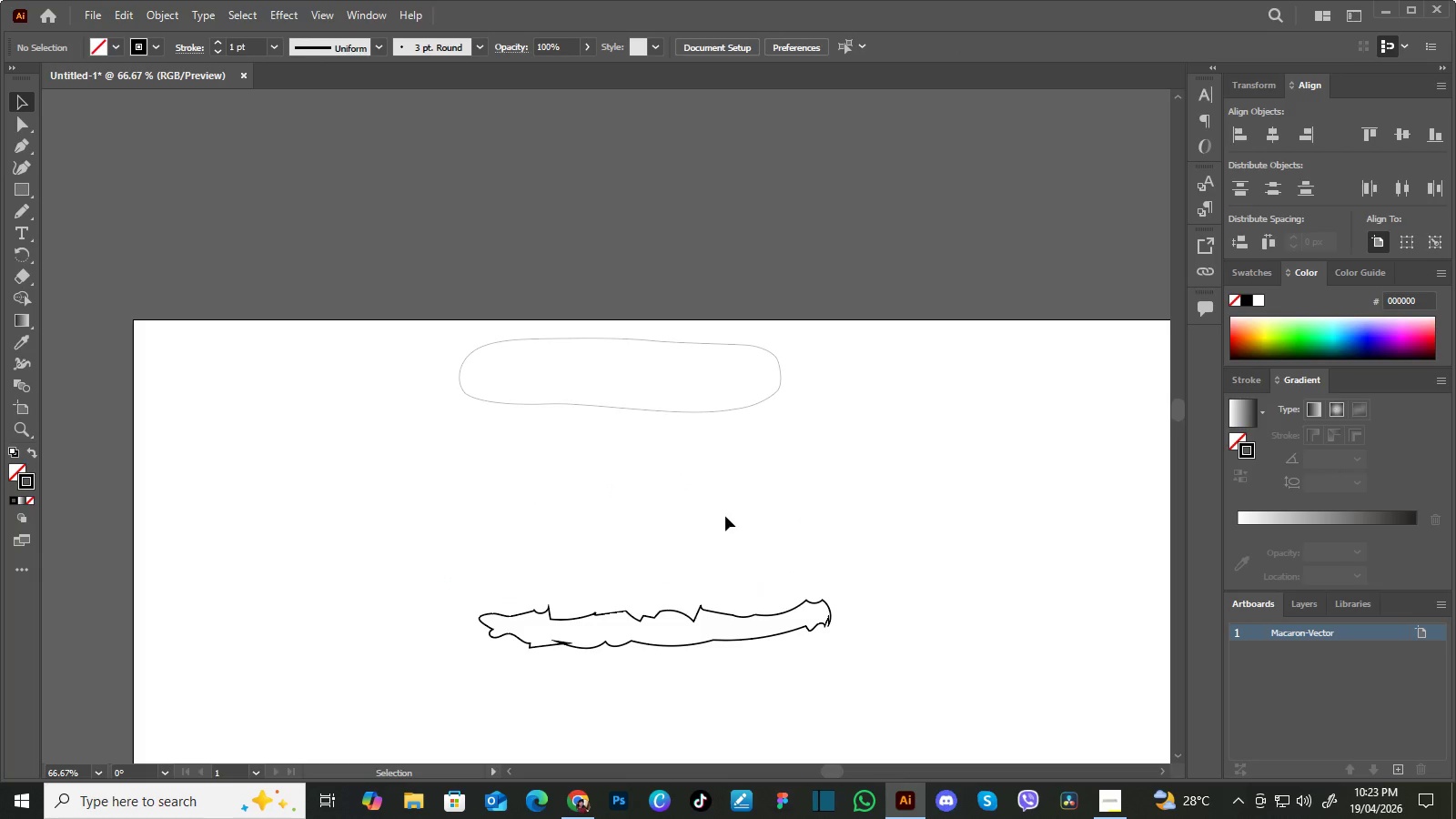 
key(Control+Equal)
 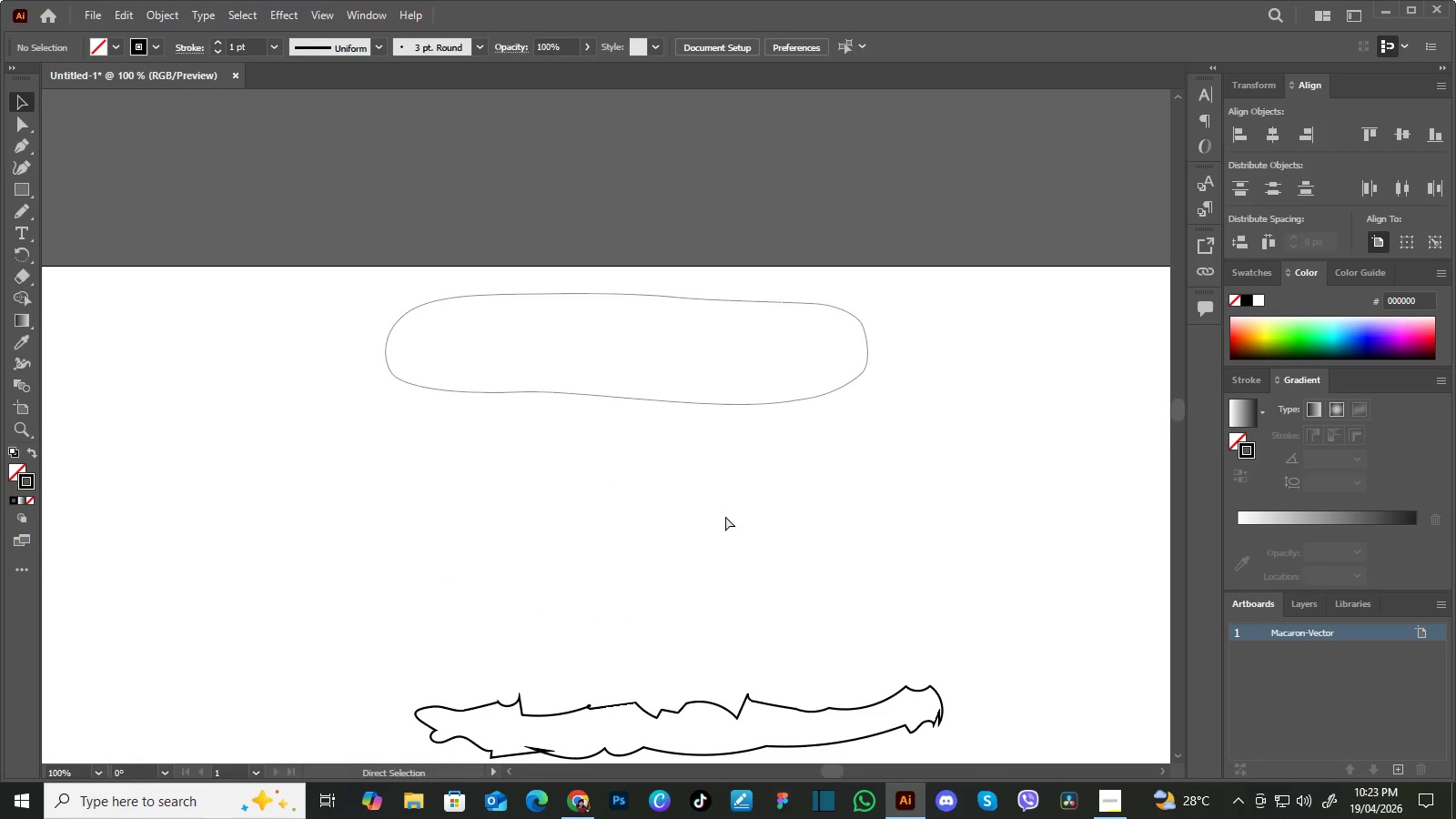 
key(Control+Equal)
 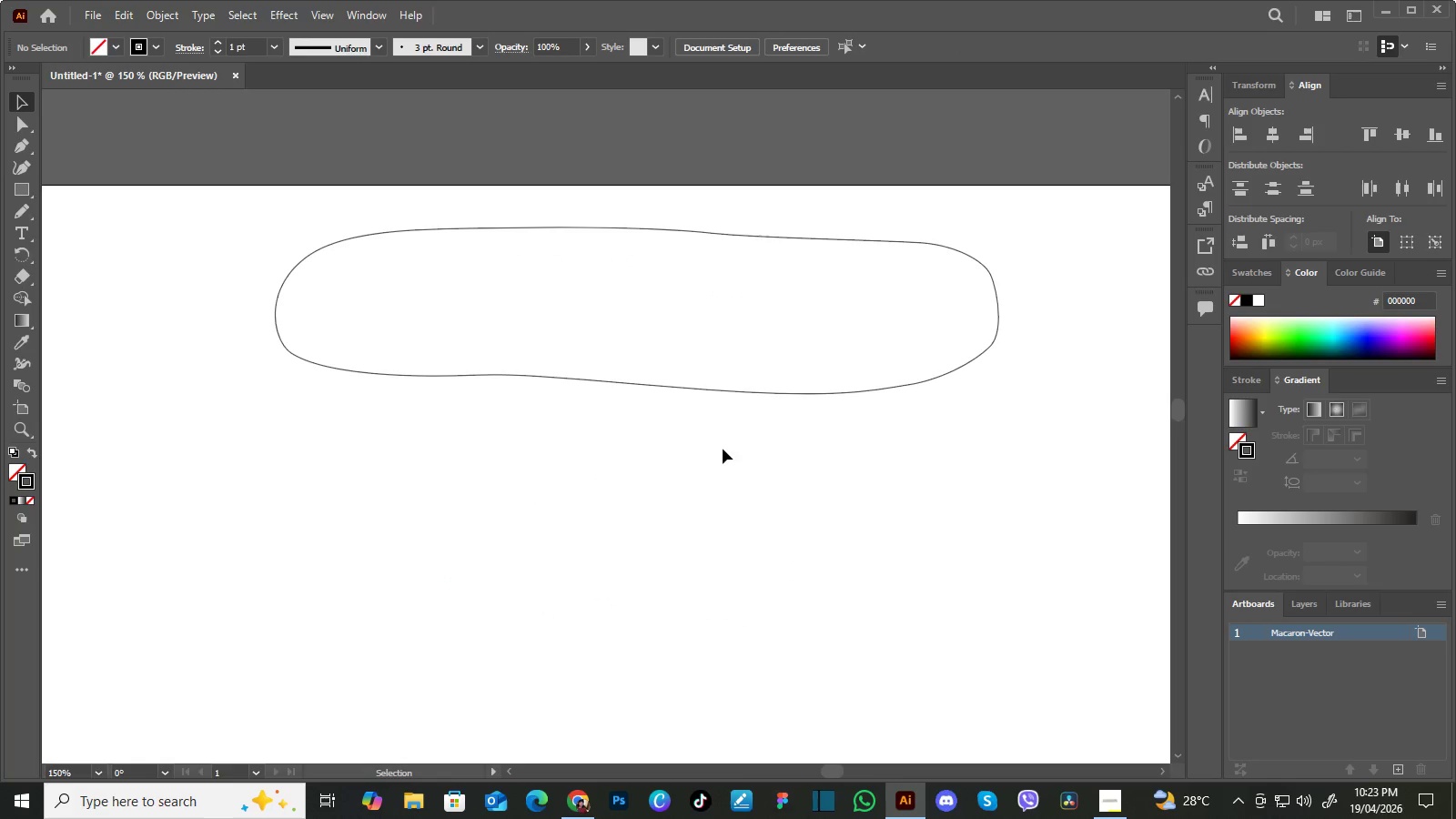 
hold_key(key=Space, duration=0.47)
 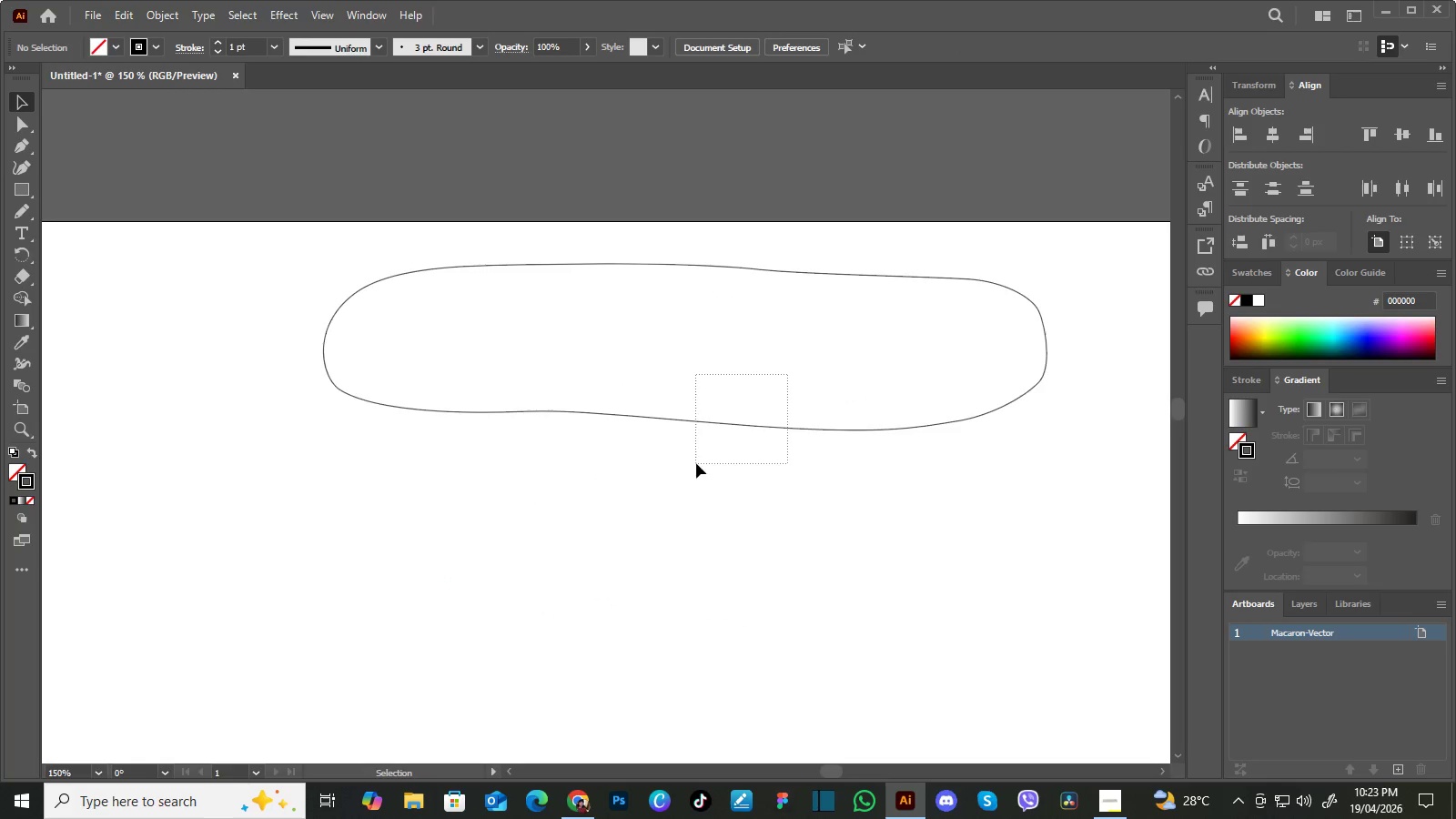 
left_click_drag(start_coordinate=[728, 470], to_coordinate=[776, 507])
 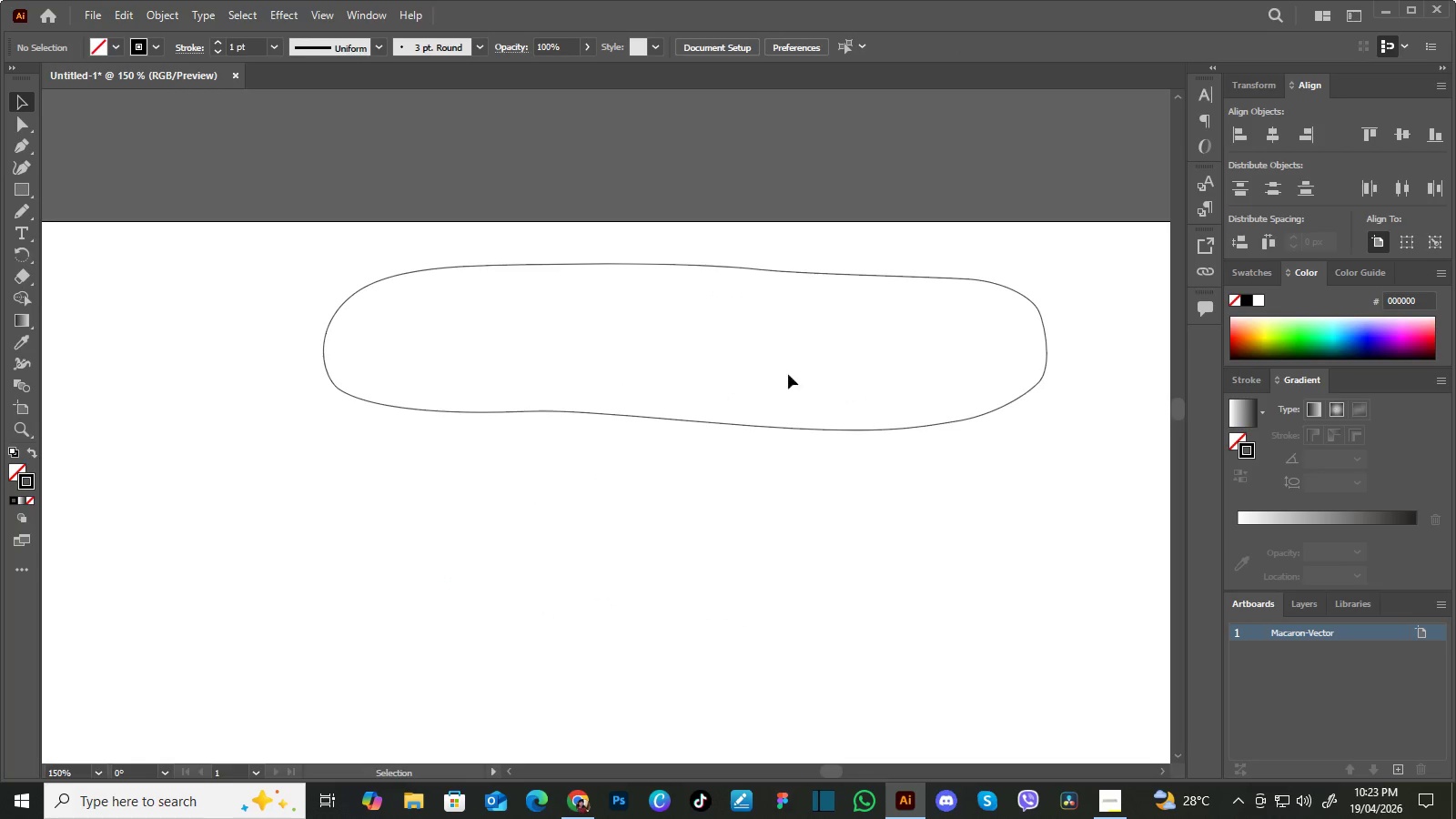 
left_click_drag(start_coordinate=[788, 374], to_coordinate=[696, 463])
 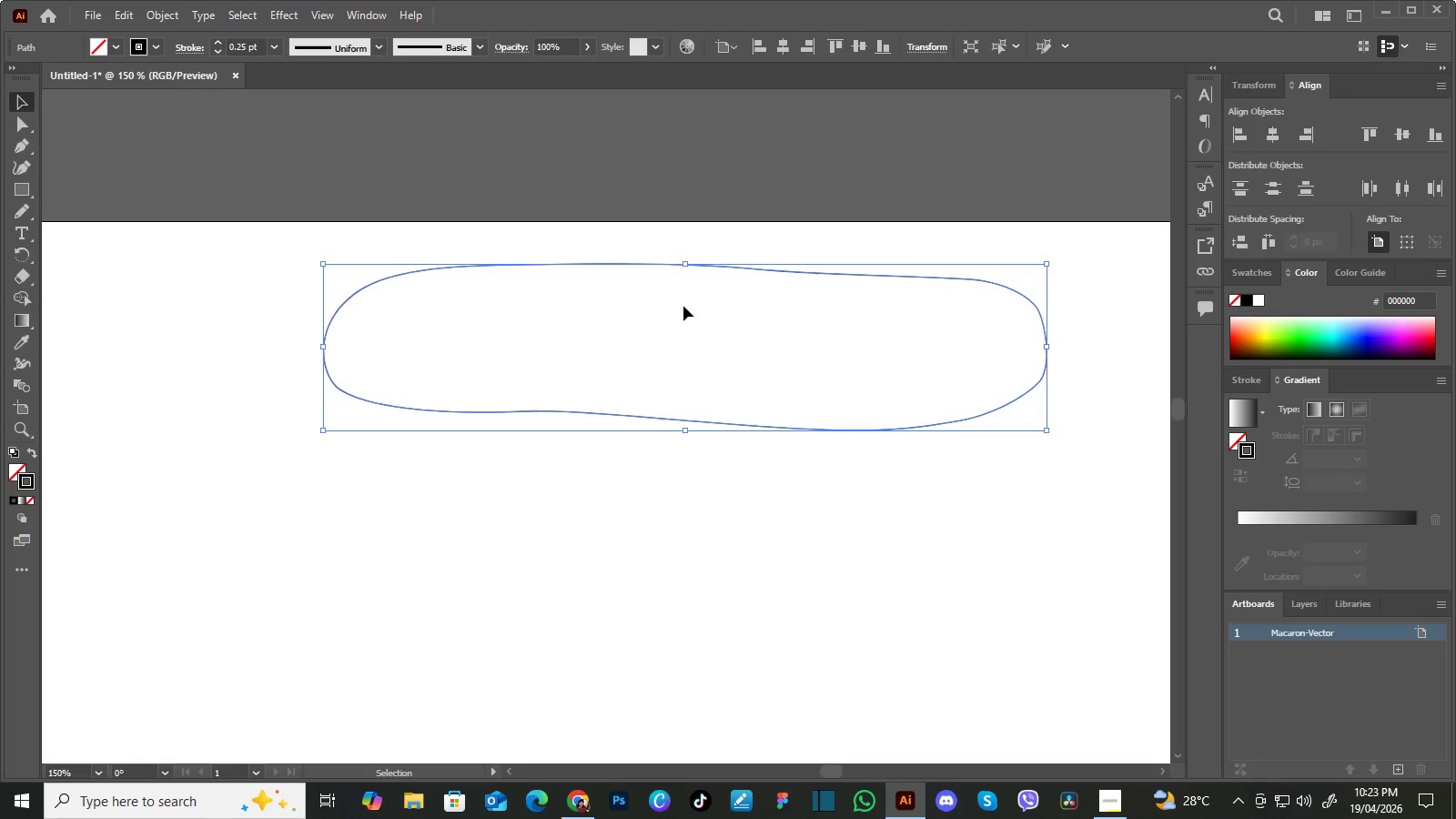 
left_click_drag(start_coordinate=[683, 306], to_coordinate=[685, 352])
 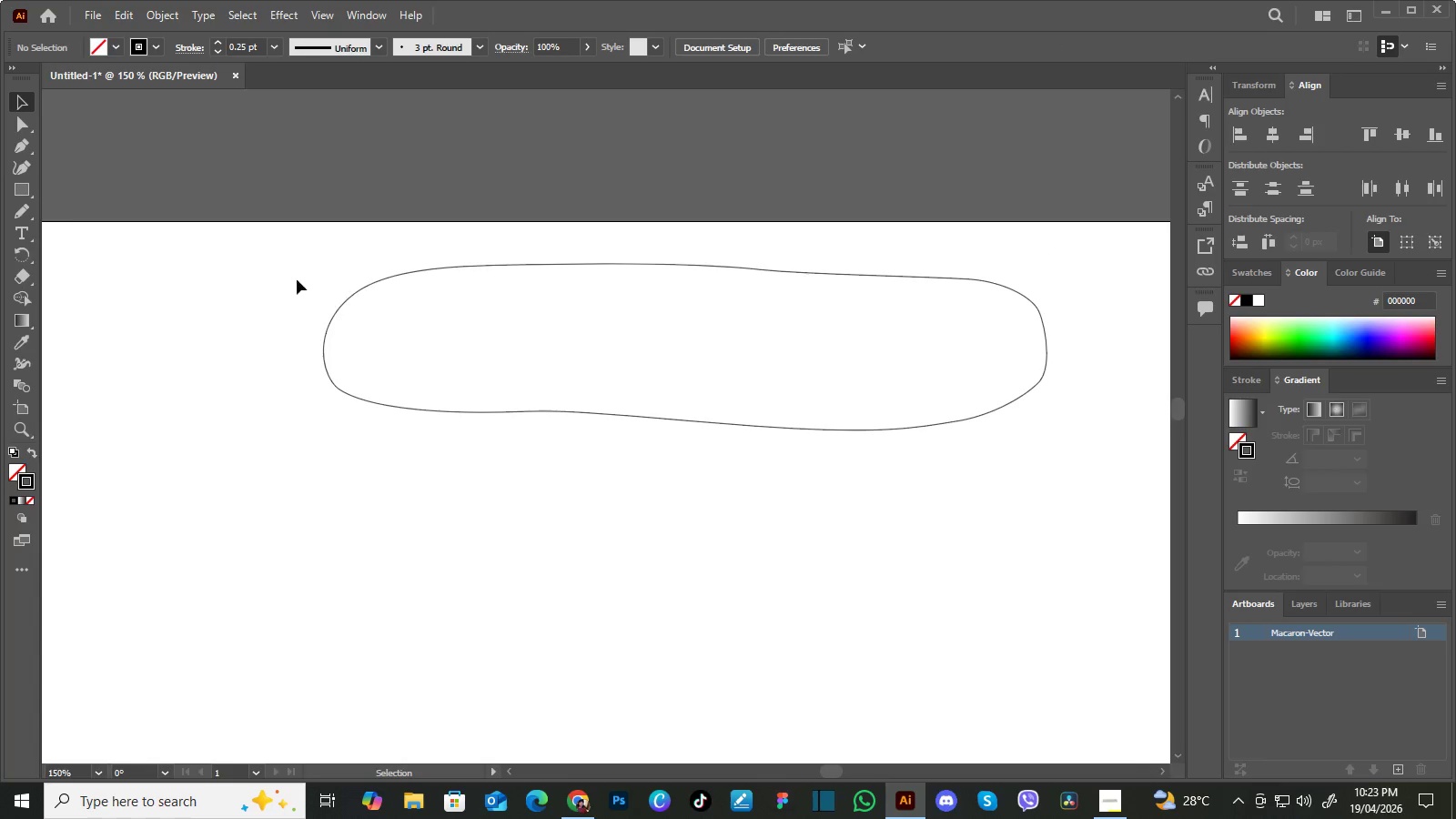 
left_click_drag(start_coordinate=[278, 269], to_coordinate=[394, 314])
 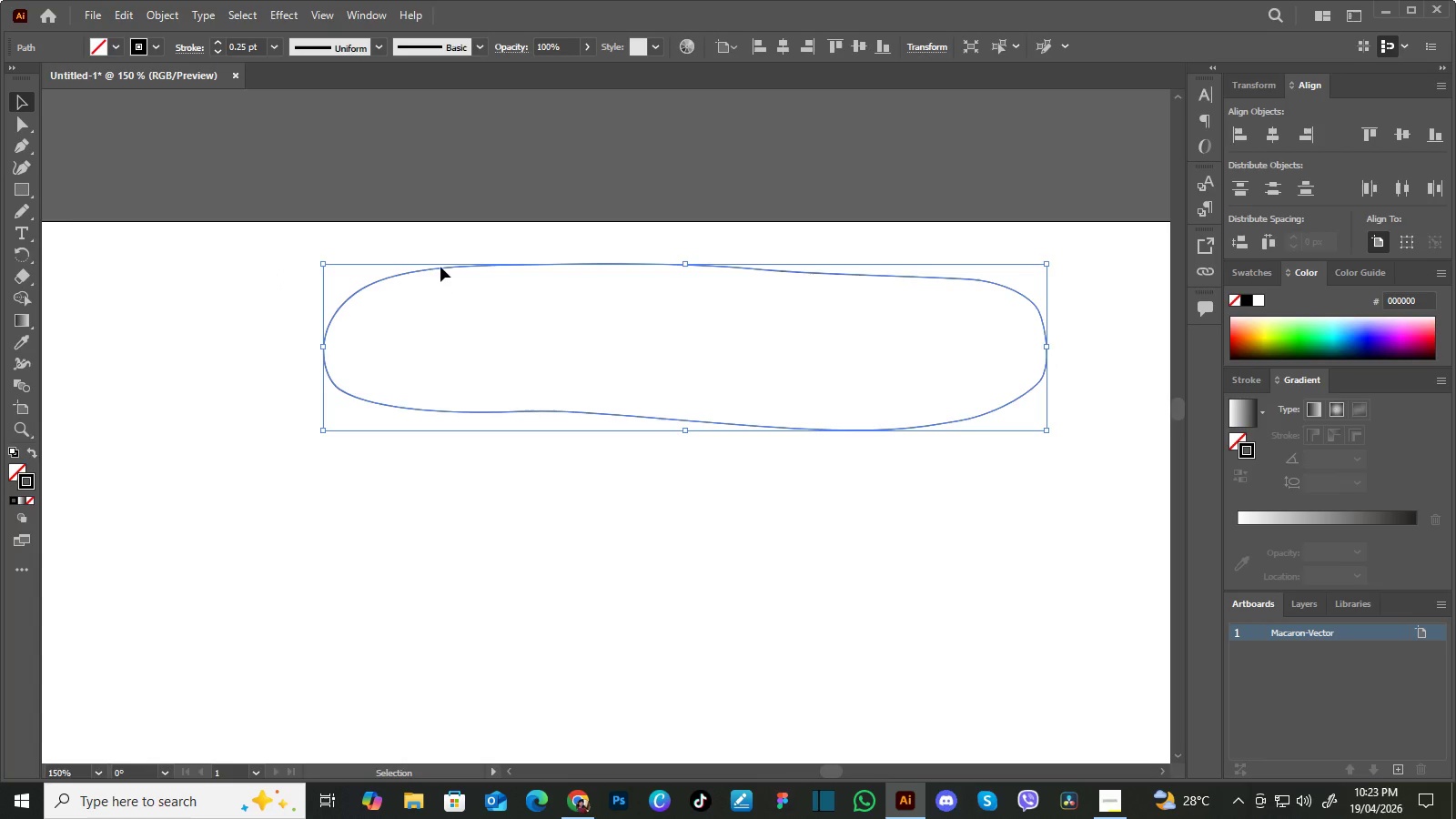 
left_click_drag(start_coordinate=[440, 267], to_coordinate=[443, 294])
 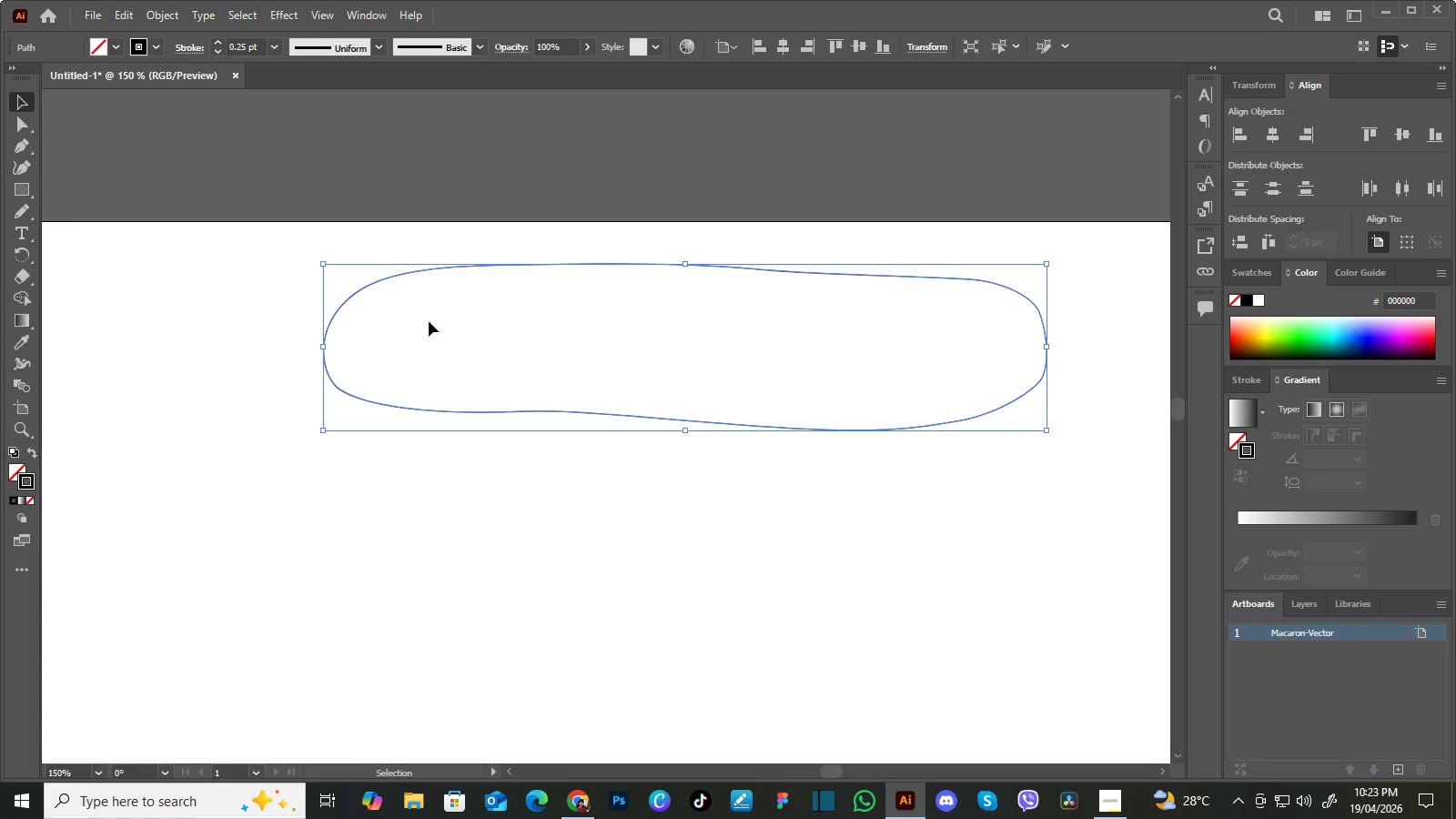 
left_click([429, 322])
 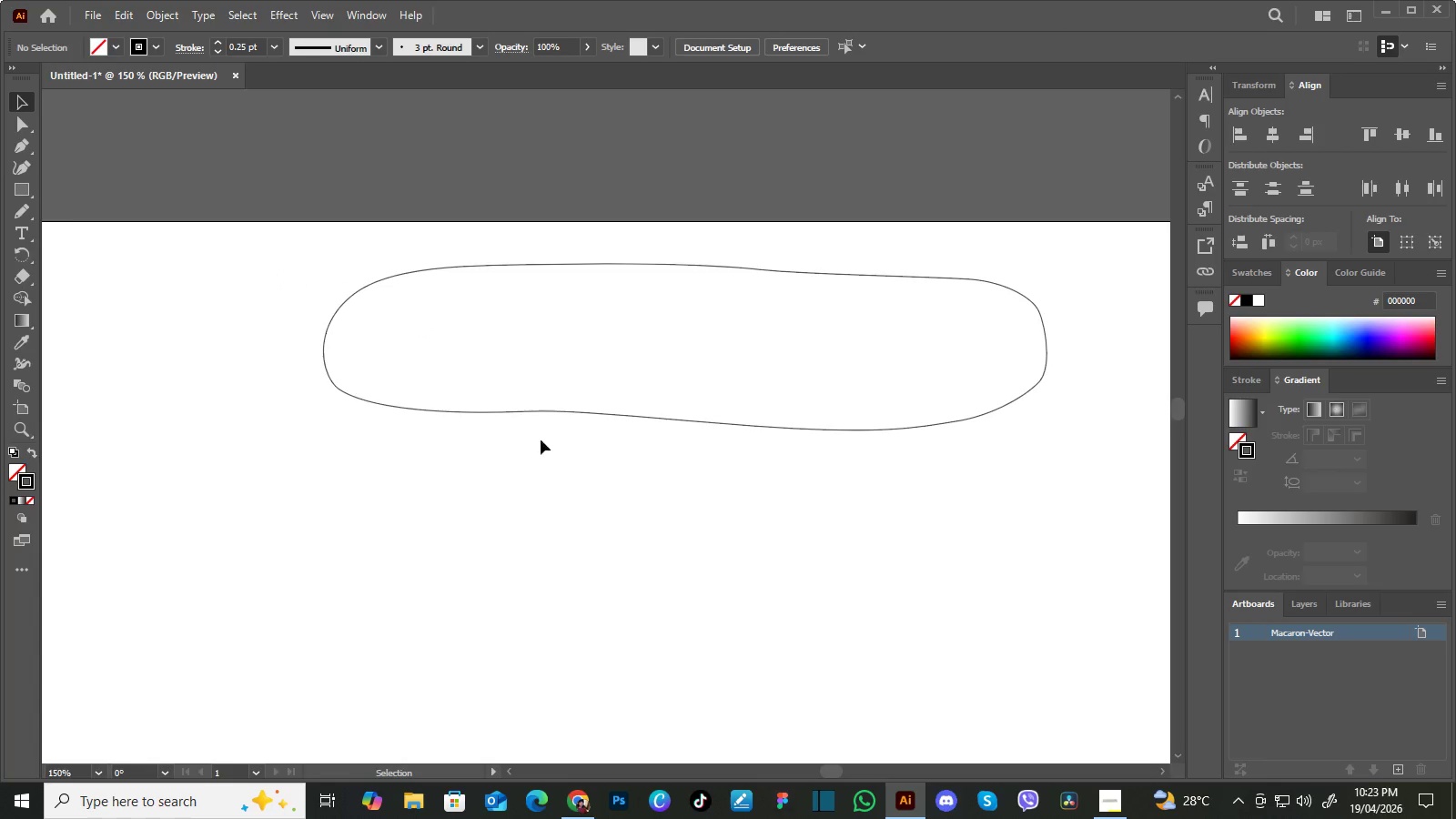 
hold_key(key=Space, duration=0.7)
 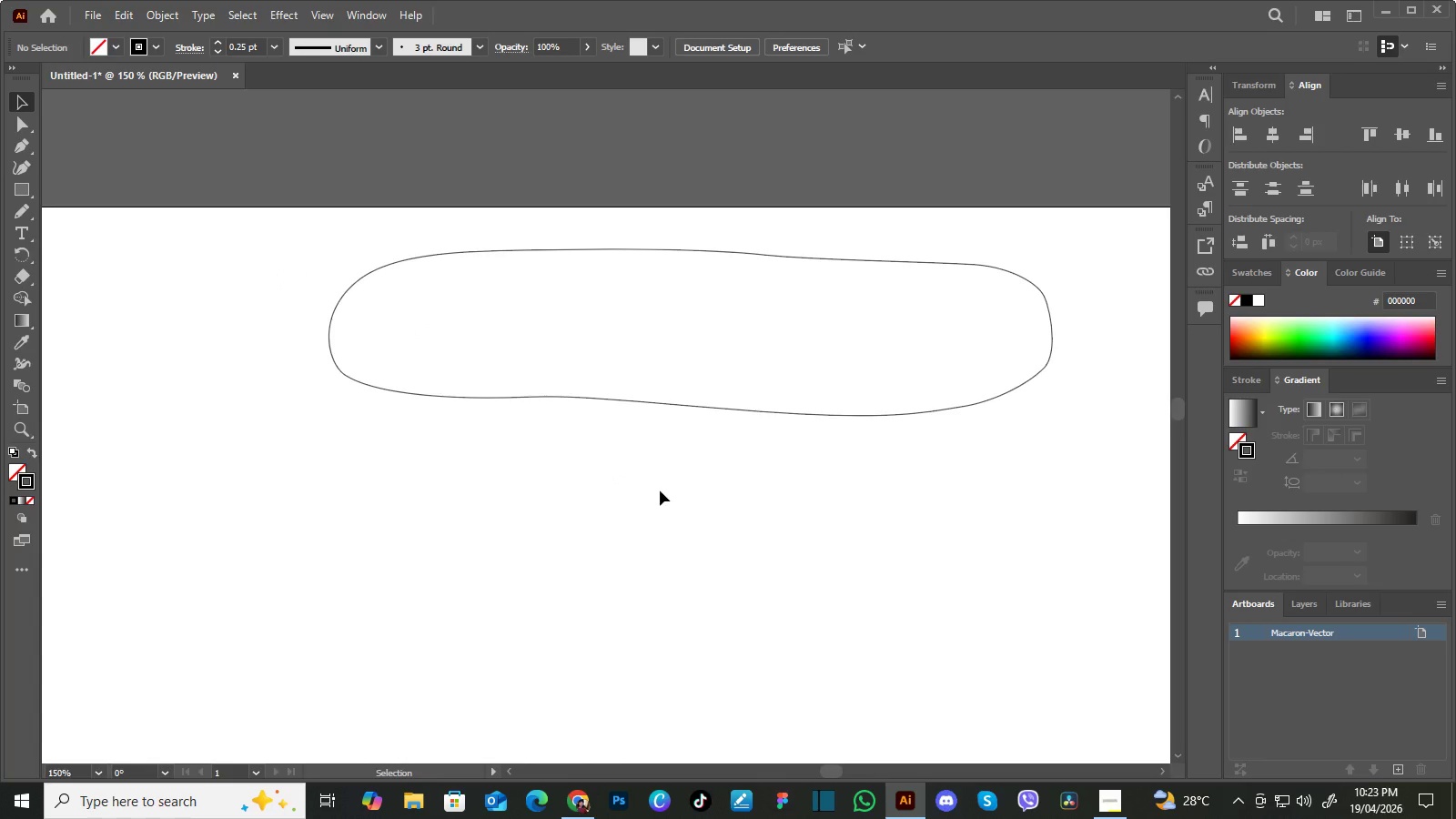 
left_click_drag(start_coordinate=[612, 492], to_coordinate=[617, 477])
 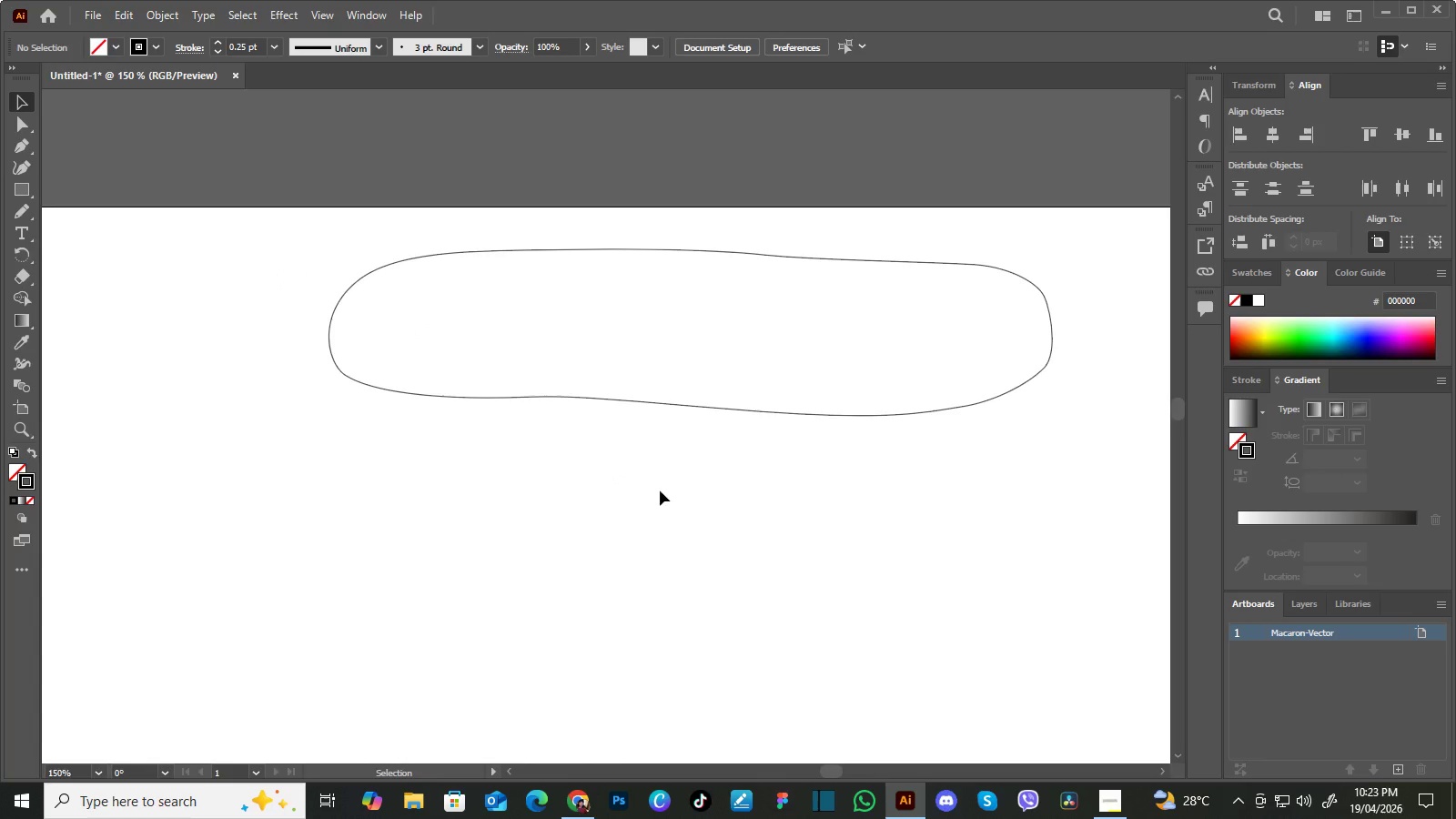 
type(pa)
 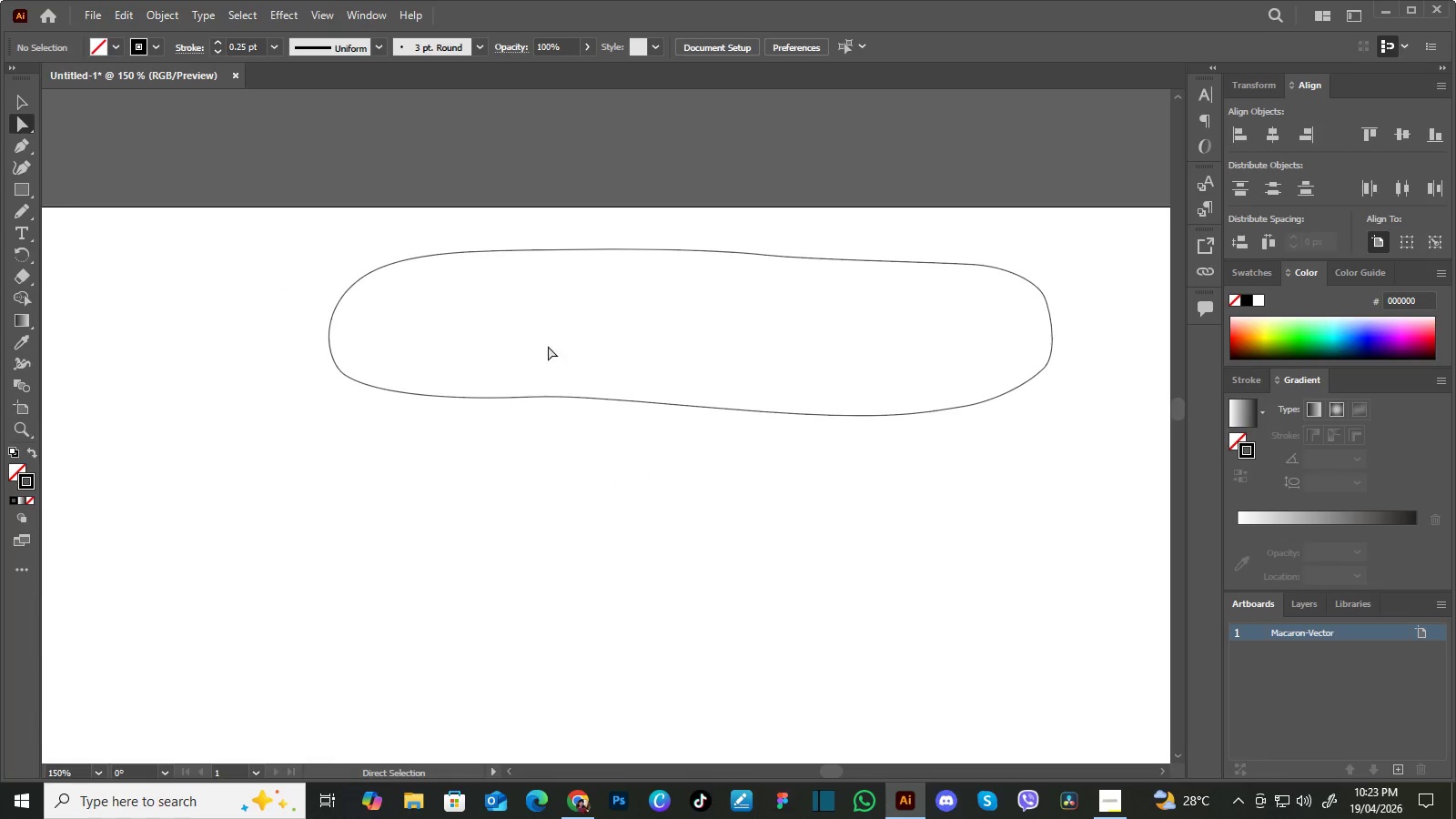 
left_click_drag(start_coordinate=[549, 345], to_coordinate=[492, 413])
 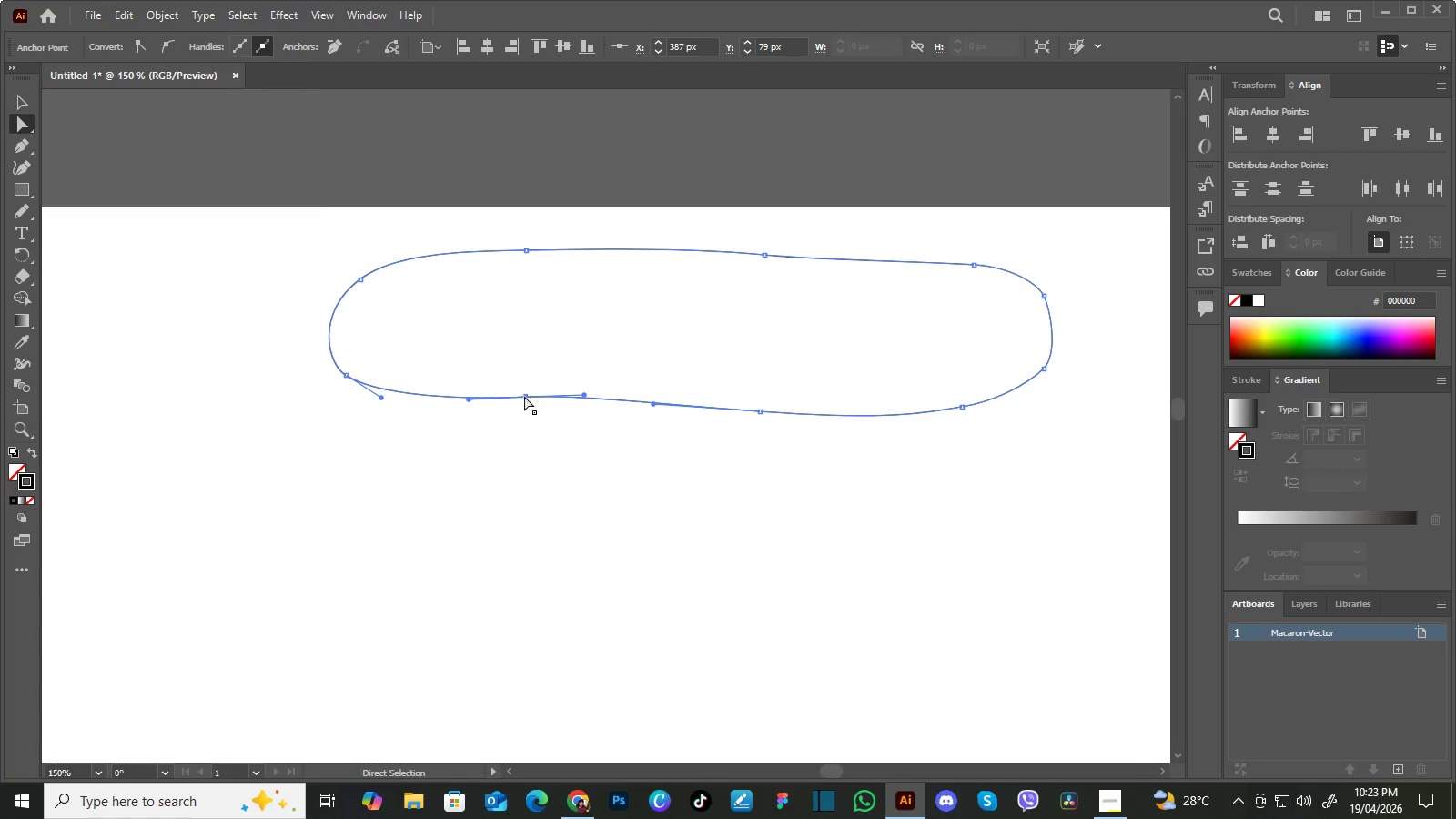 
left_click_drag(start_coordinate=[525, 396], to_coordinate=[509, 410])
 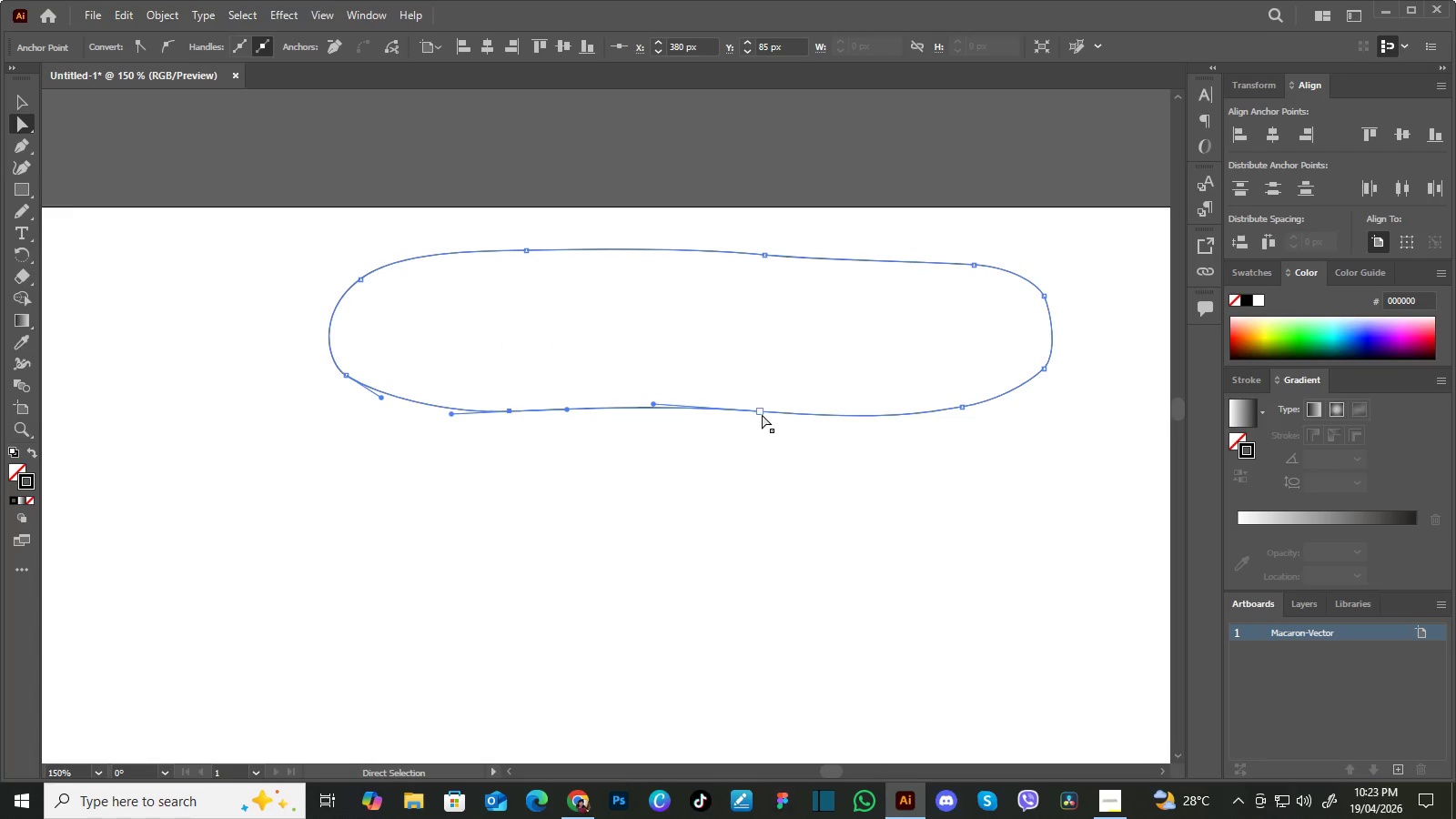 
left_click_drag(start_coordinate=[761, 414], to_coordinate=[774, 410])
 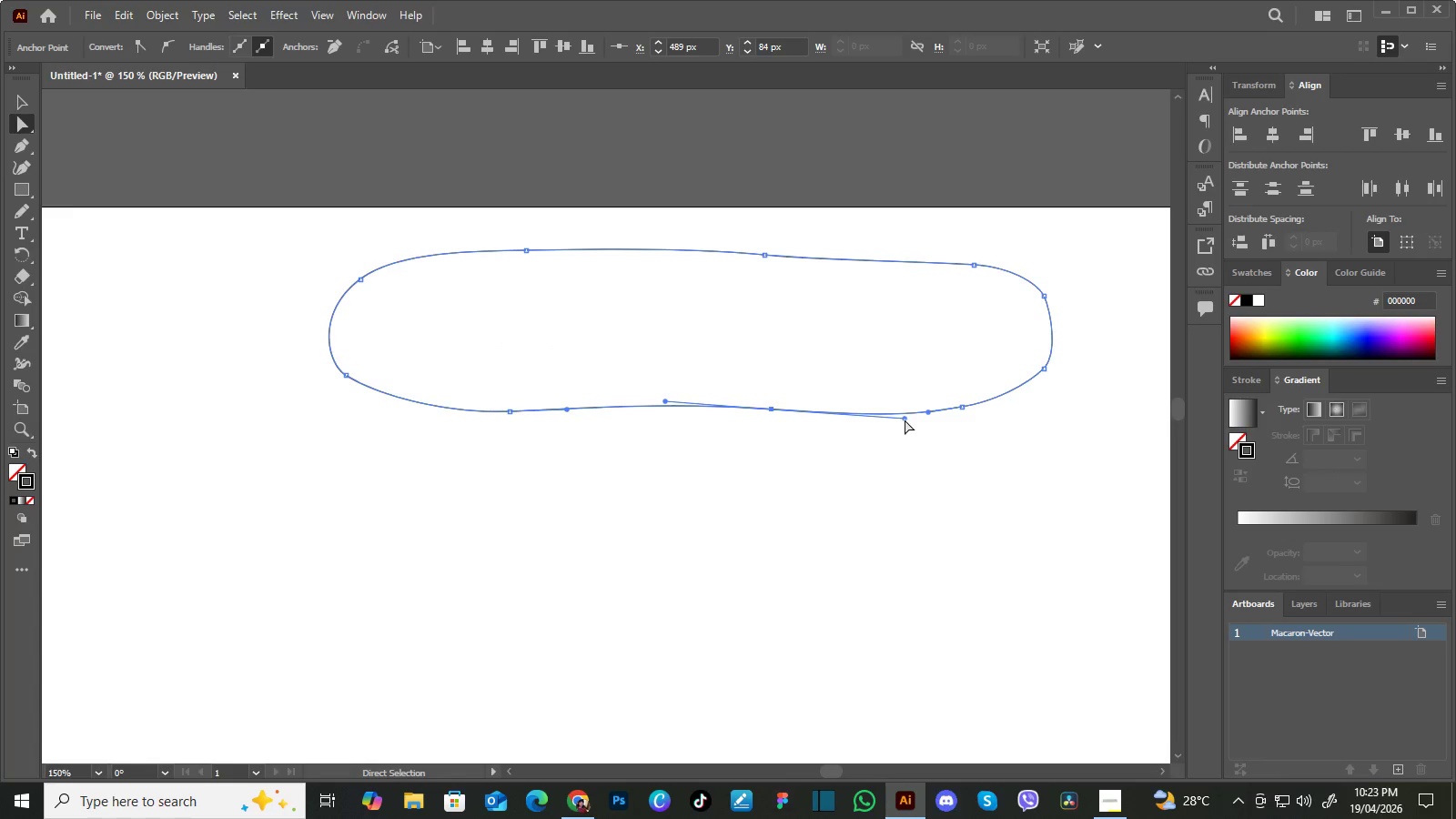 
left_click_drag(start_coordinate=[905, 420], to_coordinate=[915, 411])
 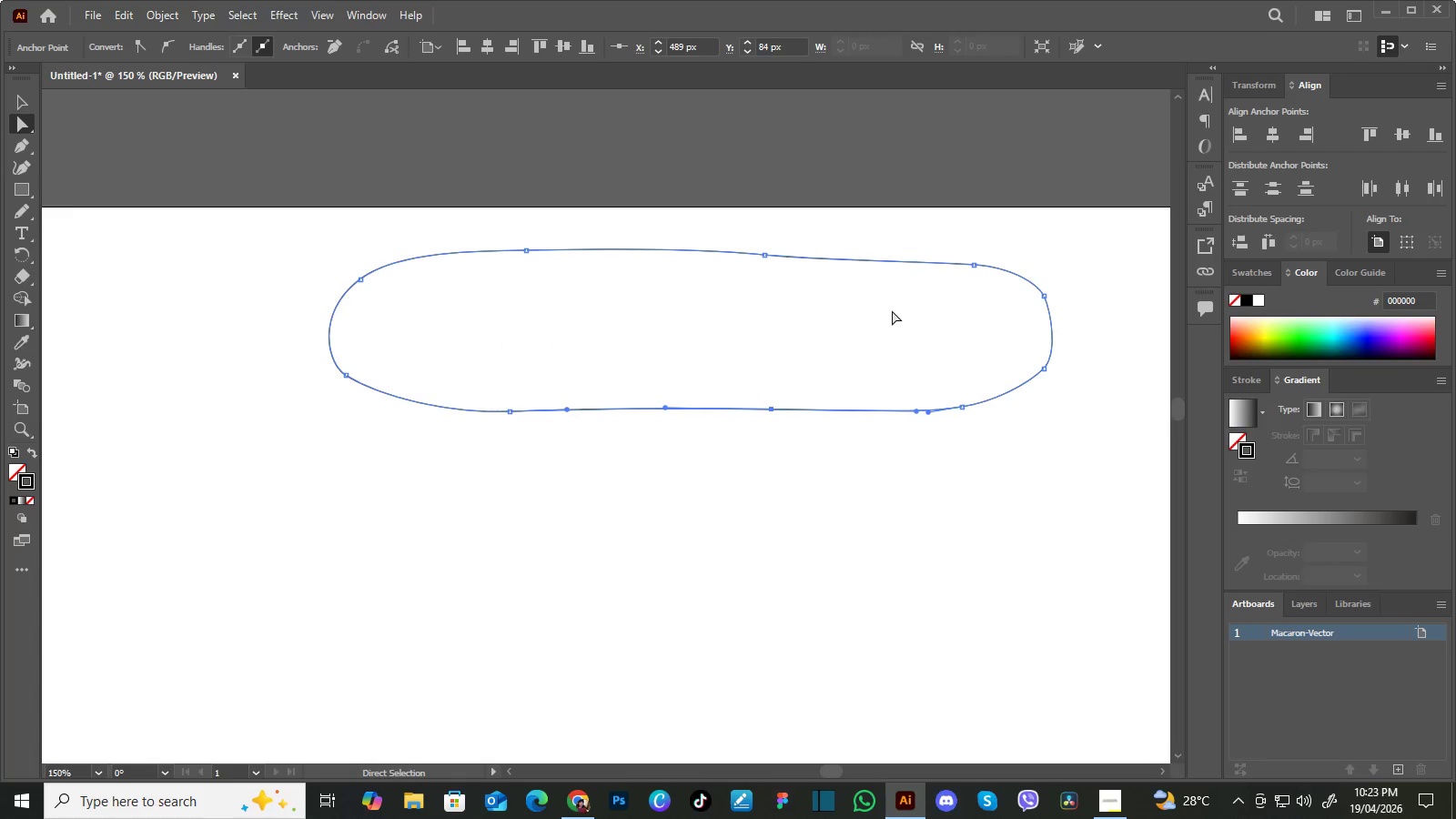 
left_click_drag(start_coordinate=[892, 308], to_coordinate=[834, 244])
 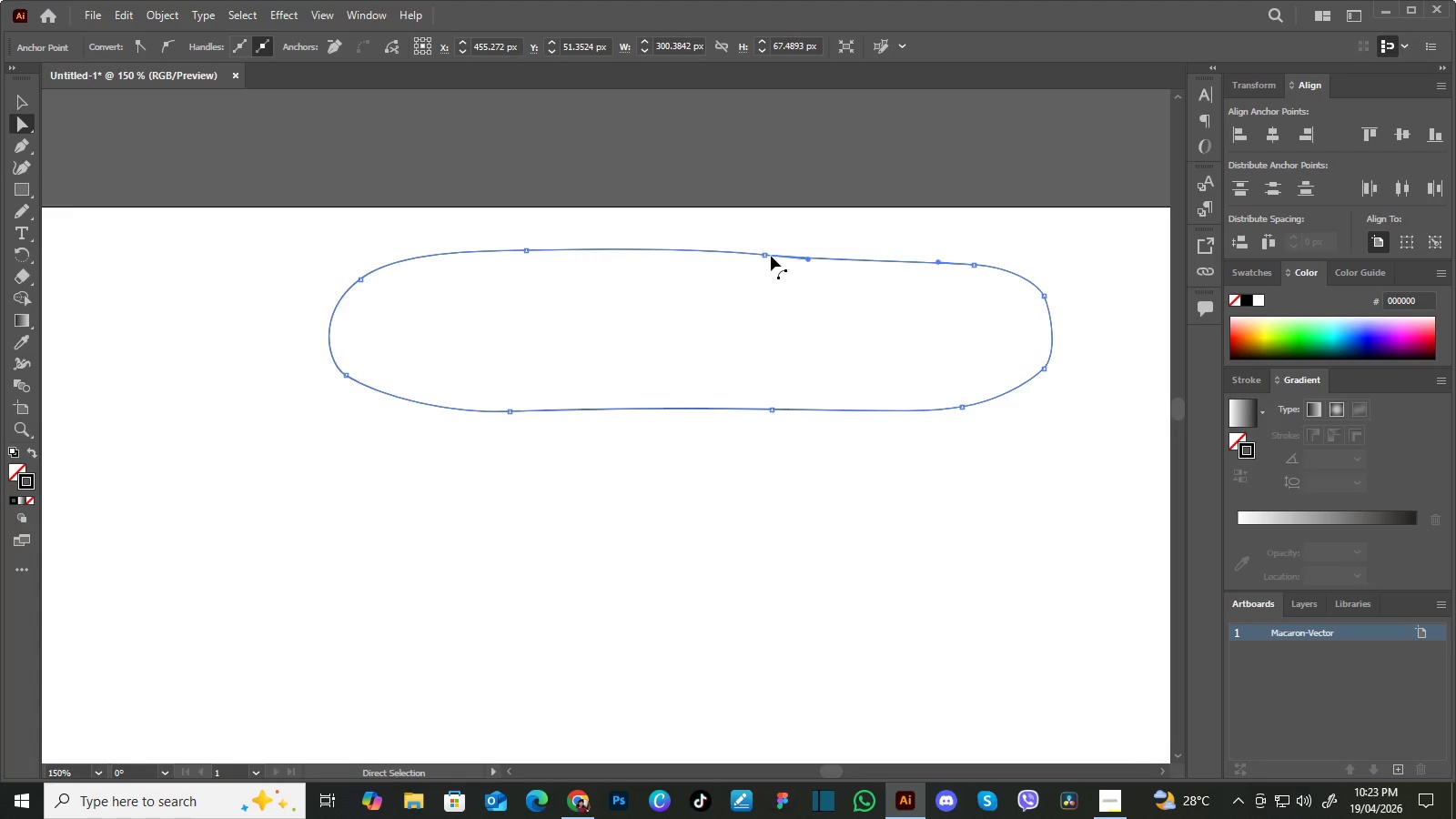 
left_click_drag(start_coordinate=[765, 256], to_coordinate=[766, 247])
 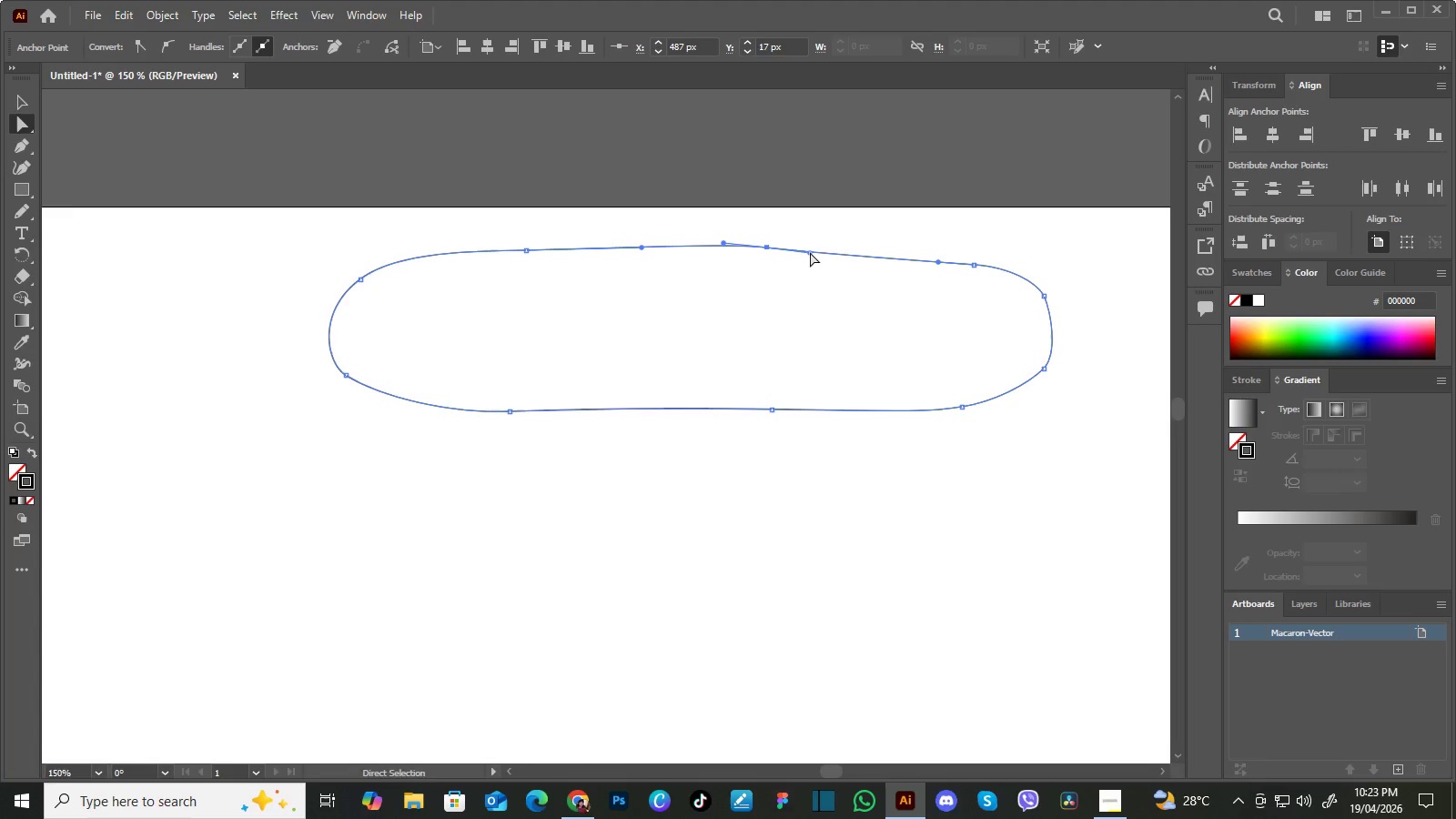 
left_click_drag(start_coordinate=[810, 252], to_coordinate=[862, 251])
 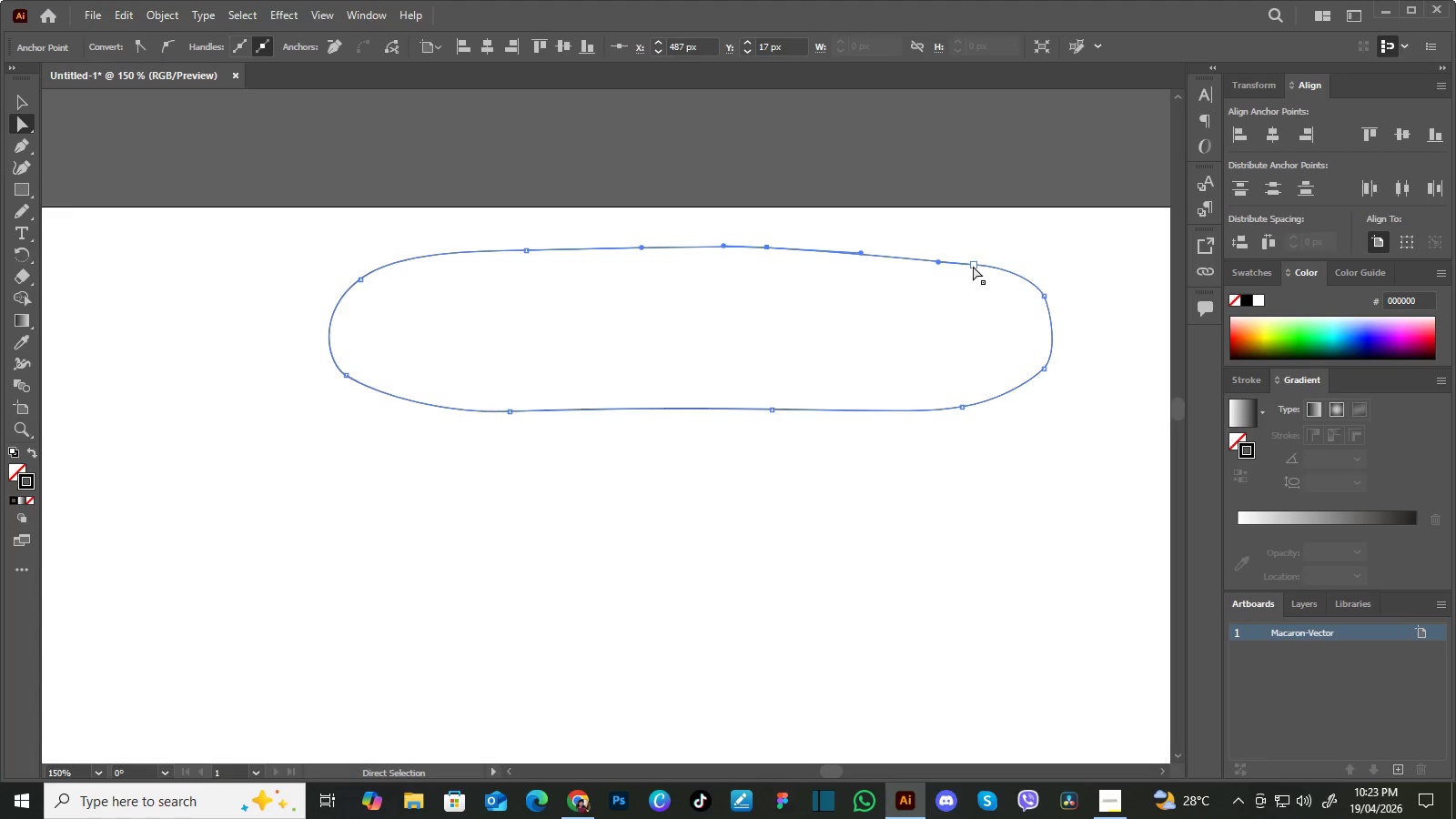 
left_click([973, 266])
 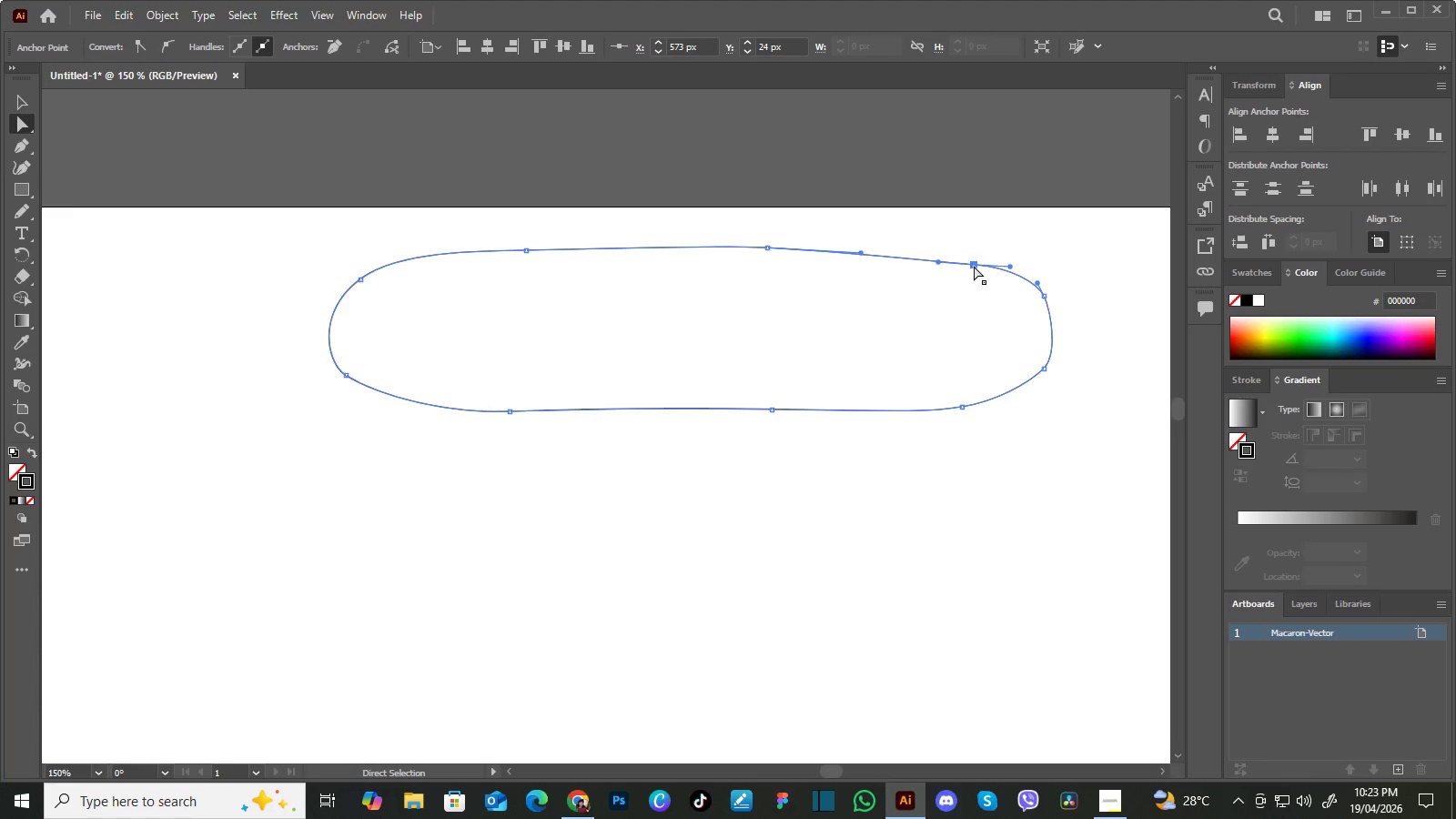 
left_click_drag(start_coordinate=[973, 265], to_coordinate=[976, 273])
 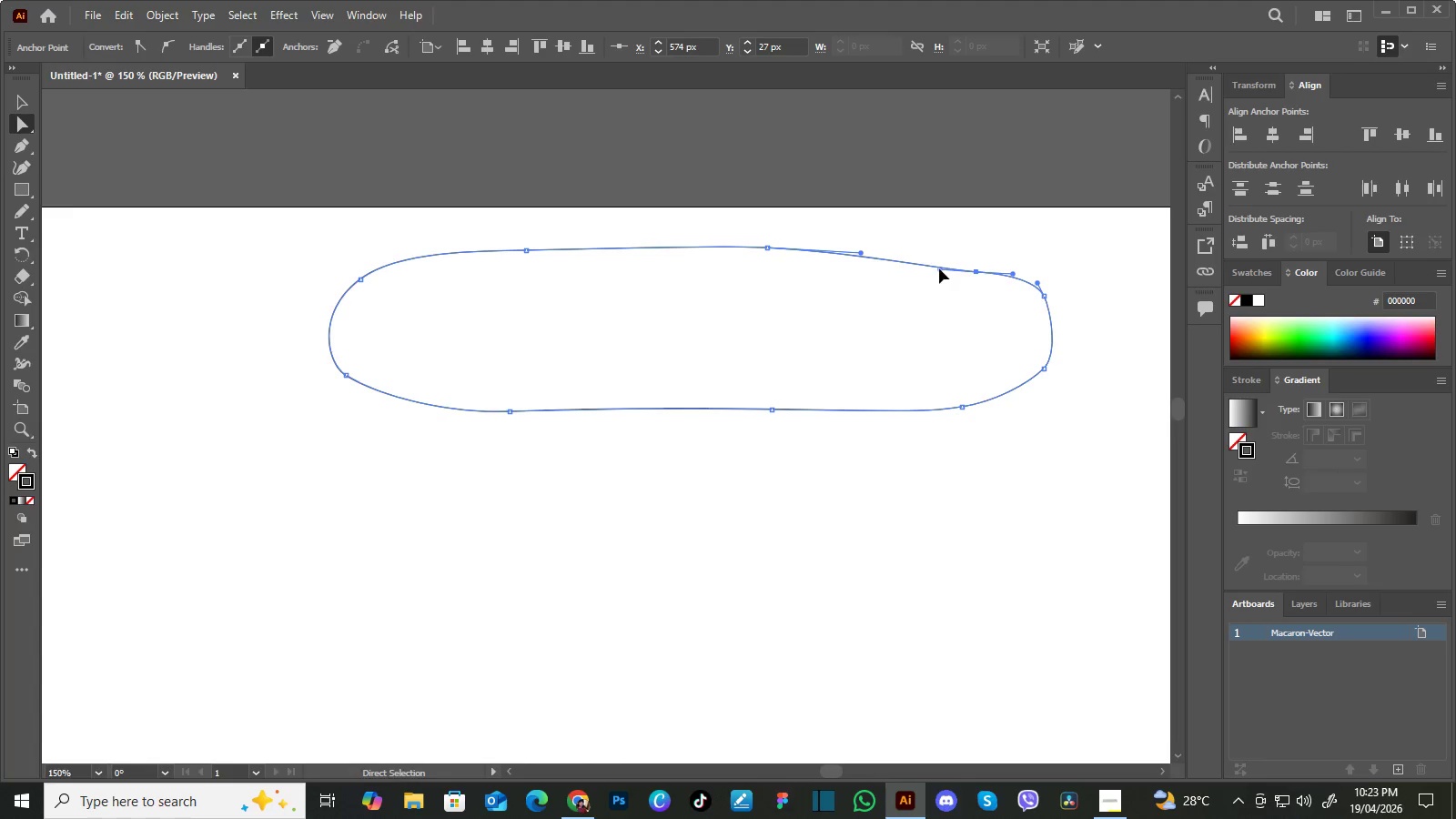 
left_click_drag(start_coordinate=[939, 268], to_coordinate=[927, 258])
 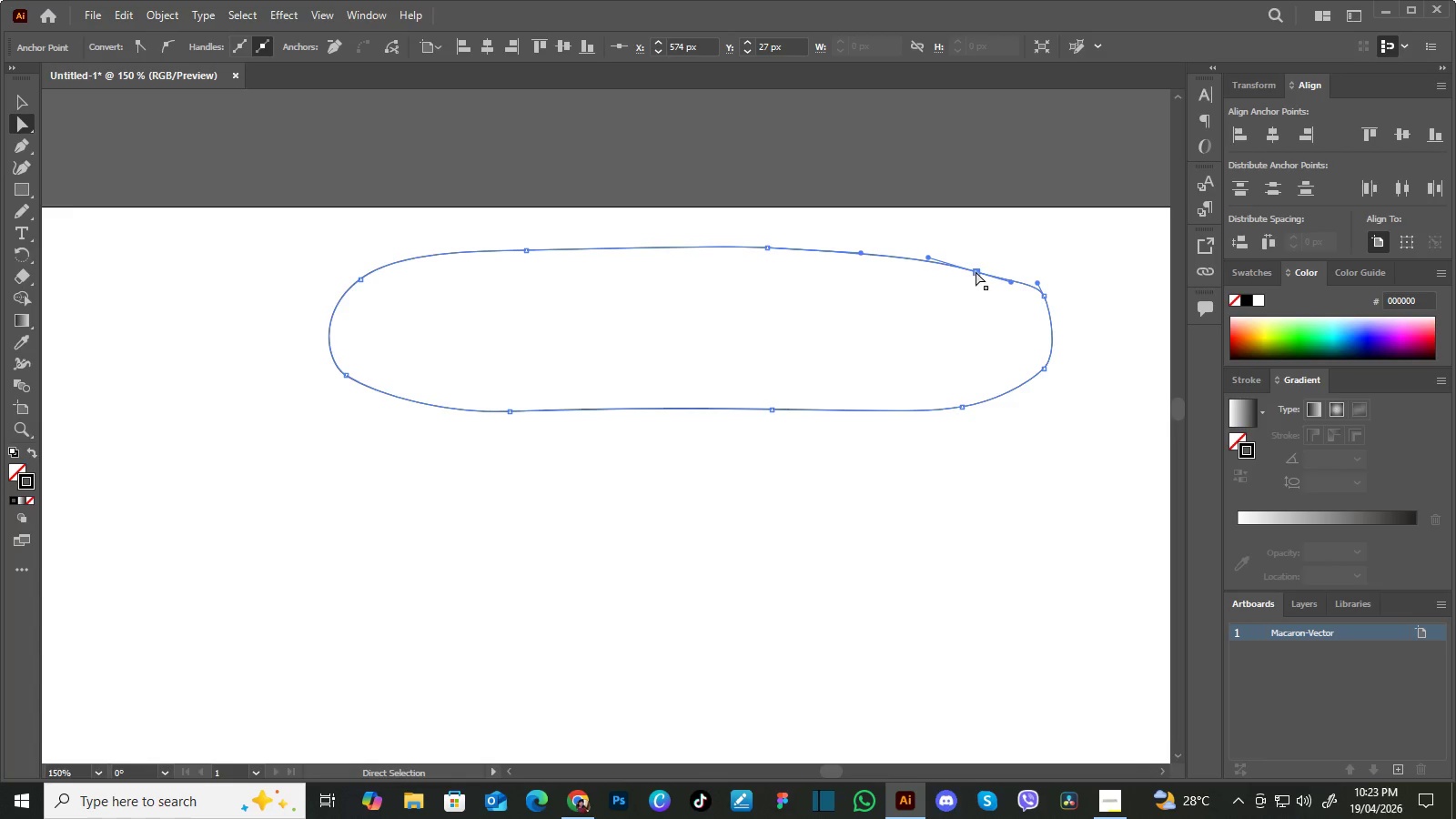 
left_click_drag(start_coordinate=[976, 271], to_coordinate=[956, 268])
 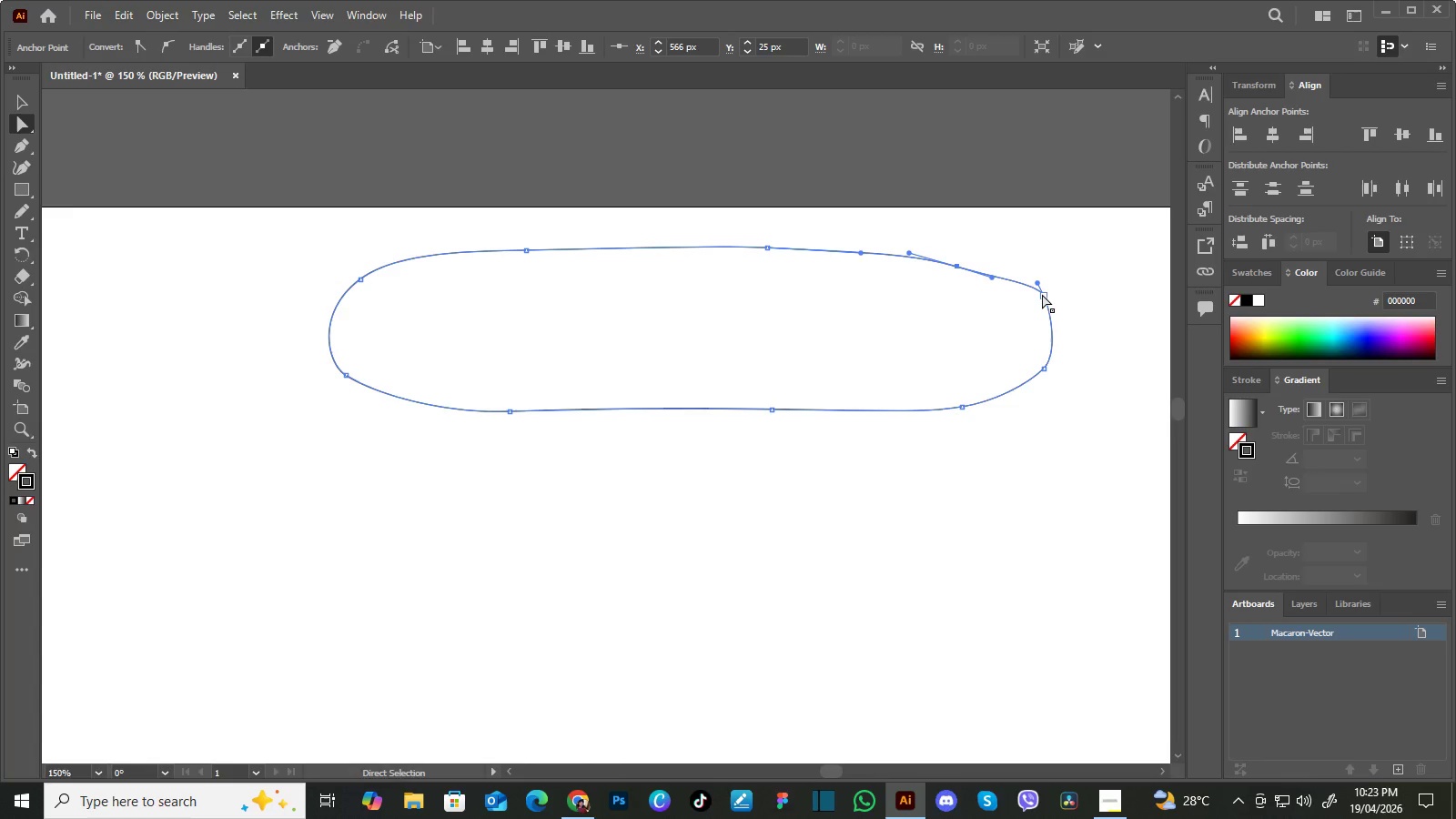 
left_click_drag(start_coordinate=[1042, 294], to_coordinate=[1040, 303])
 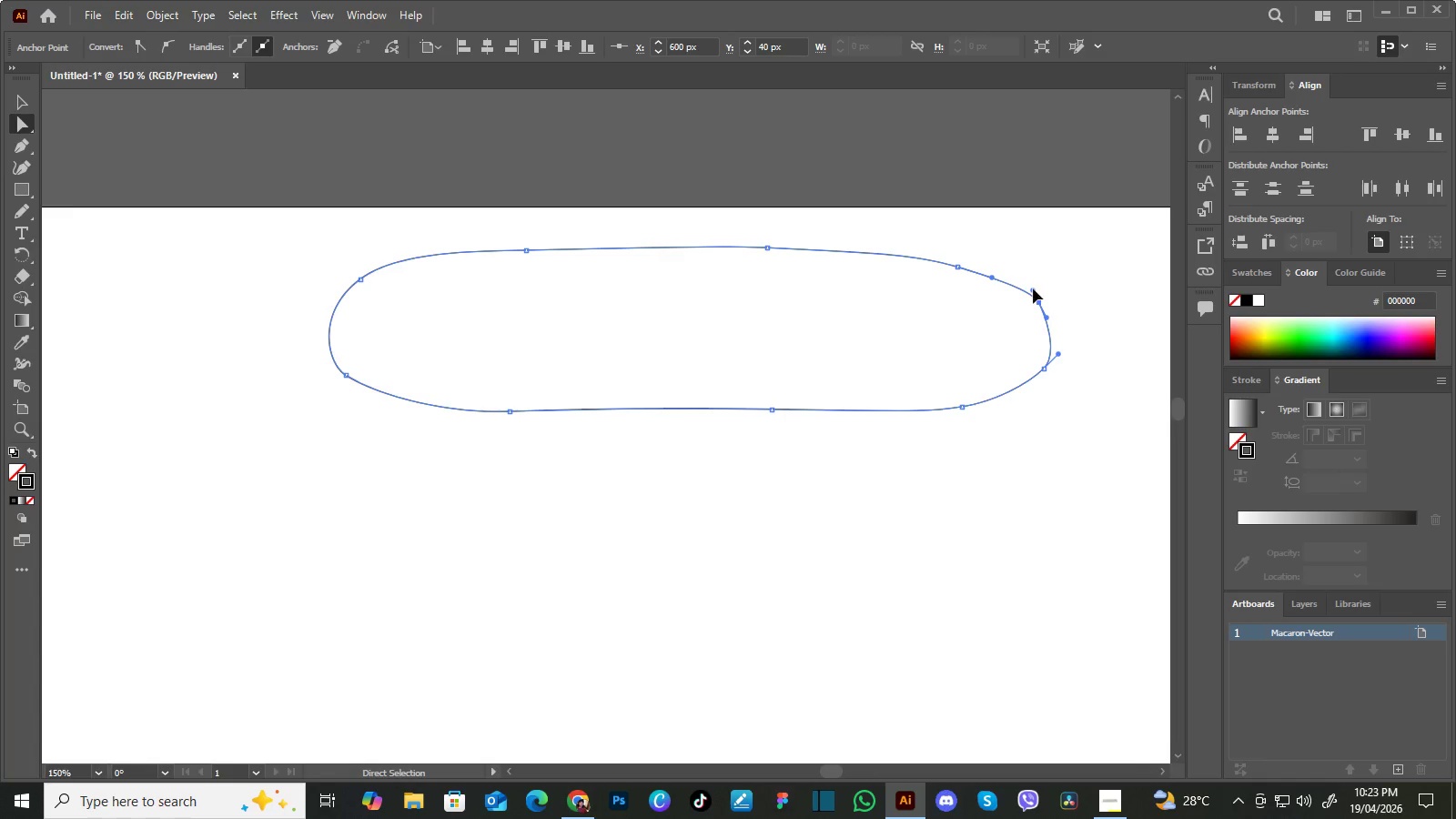 
left_click_drag(start_coordinate=[1033, 288], to_coordinate=[1030, 281])
 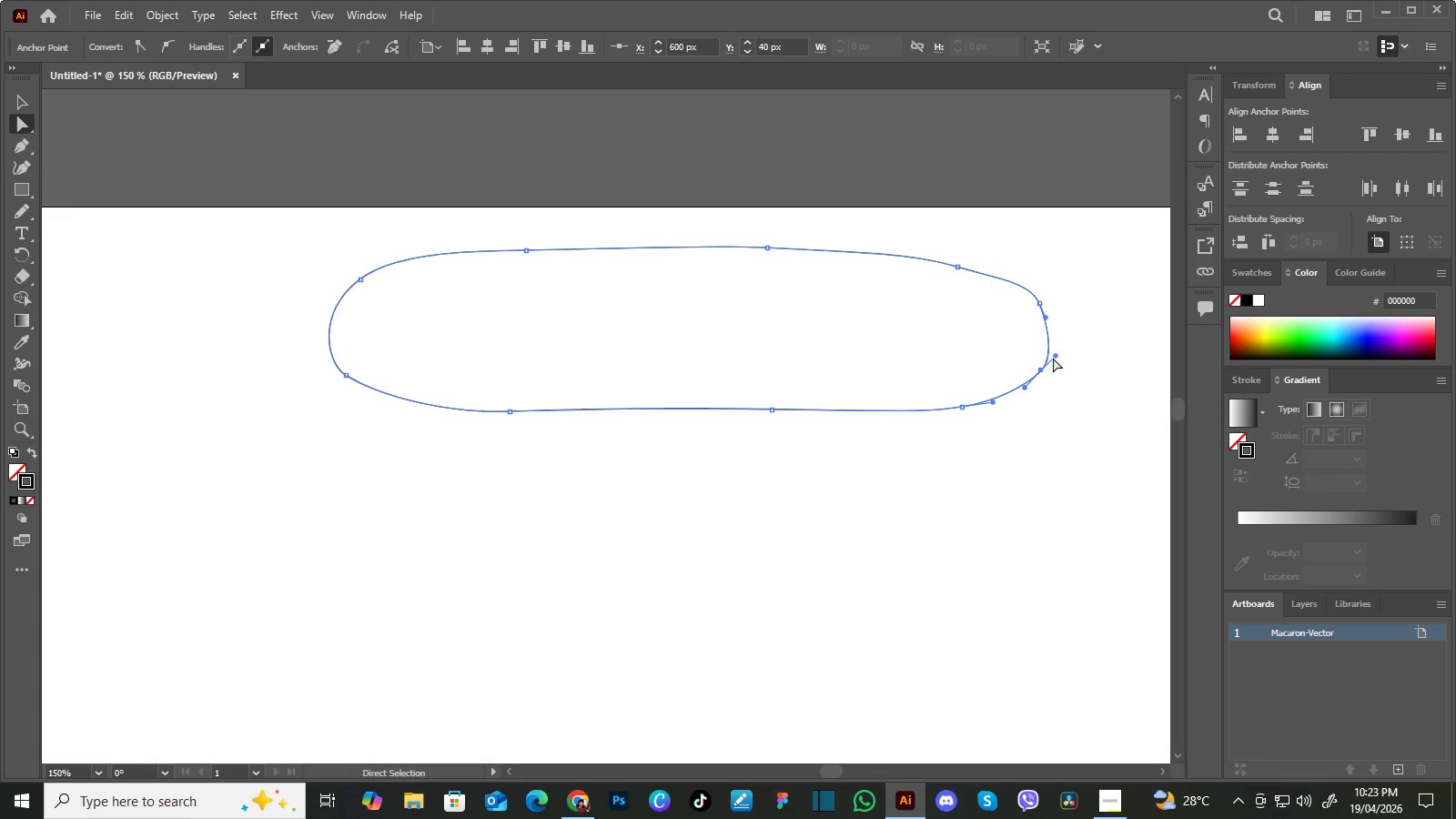 
left_click_drag(start_coordinate=[1056, 354], to_coordinate=[1057, 348])
 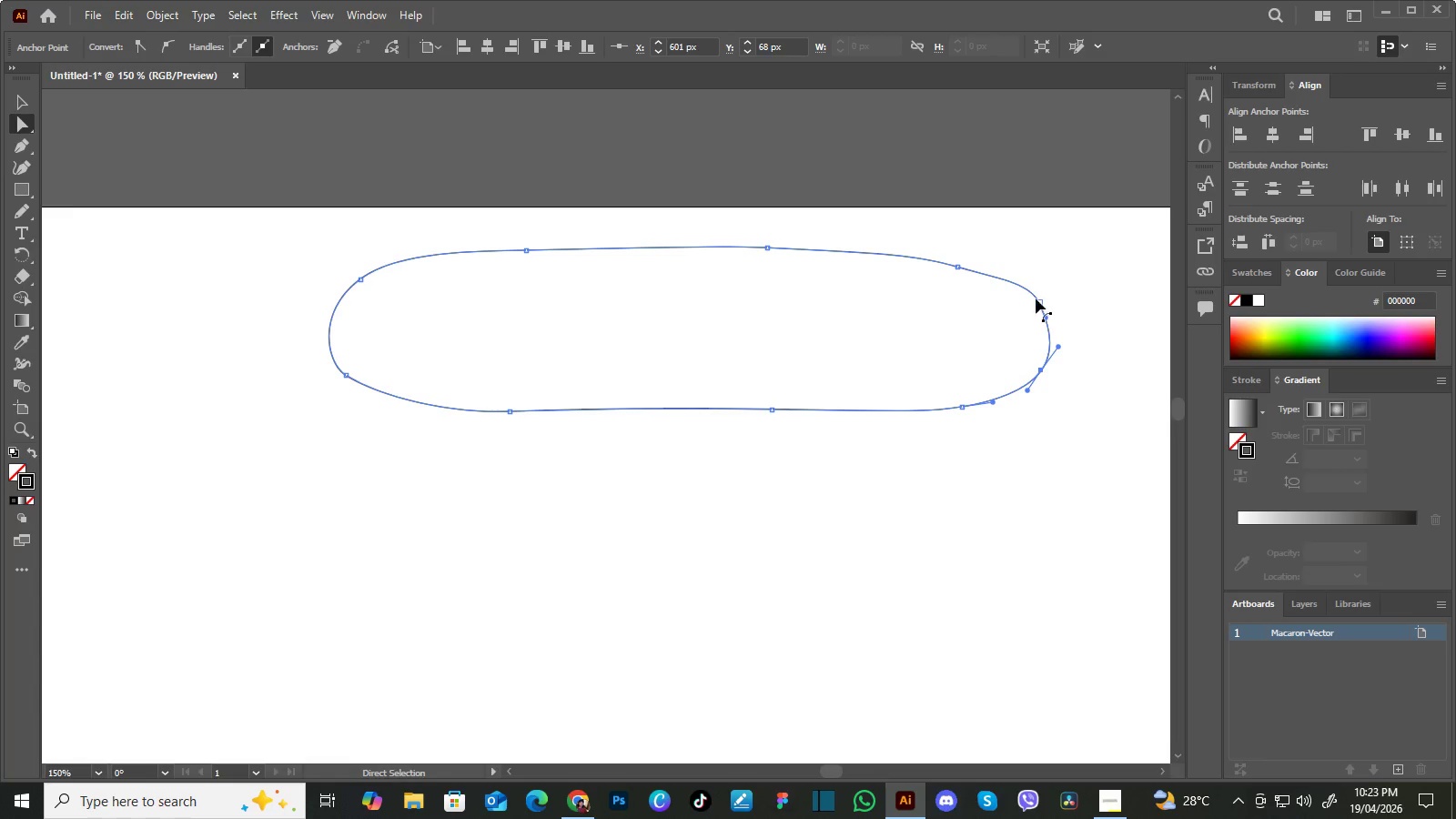 
left_click([1036, 298])
 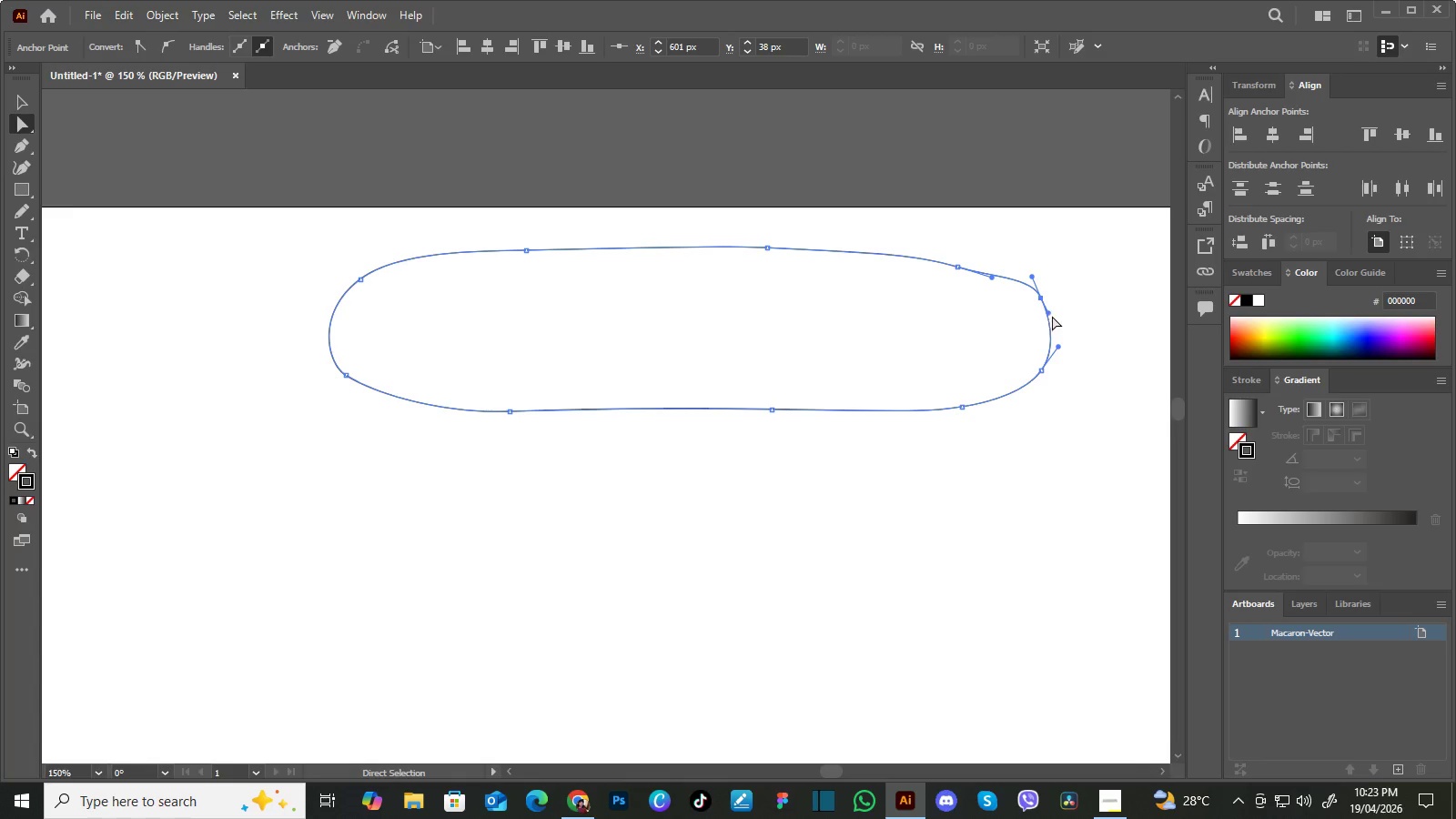 
left_click_drag(start_coordinate=[1047, 311], to_coordinate=[1052, 317])
 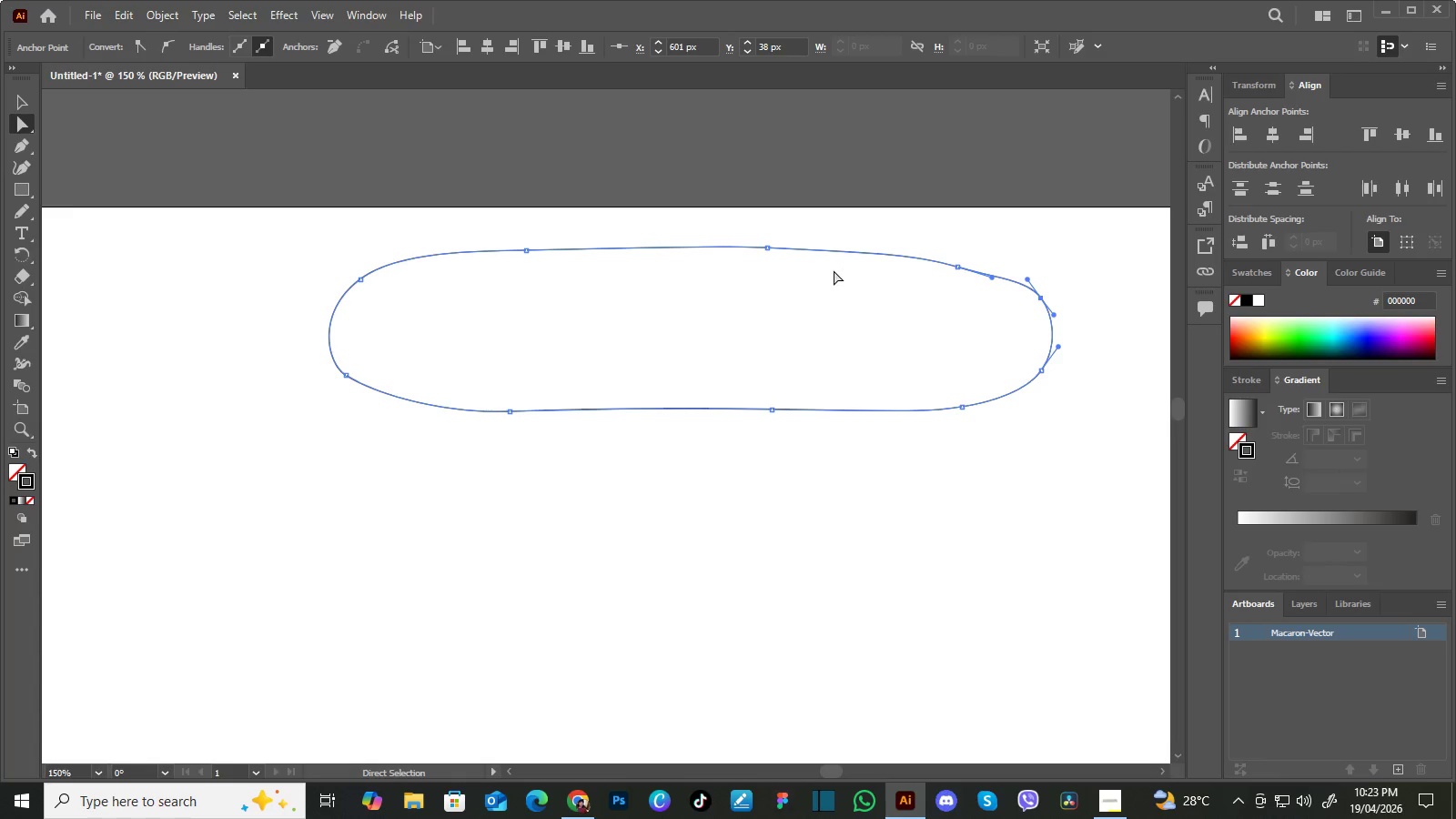 
left_click([796, 276])
 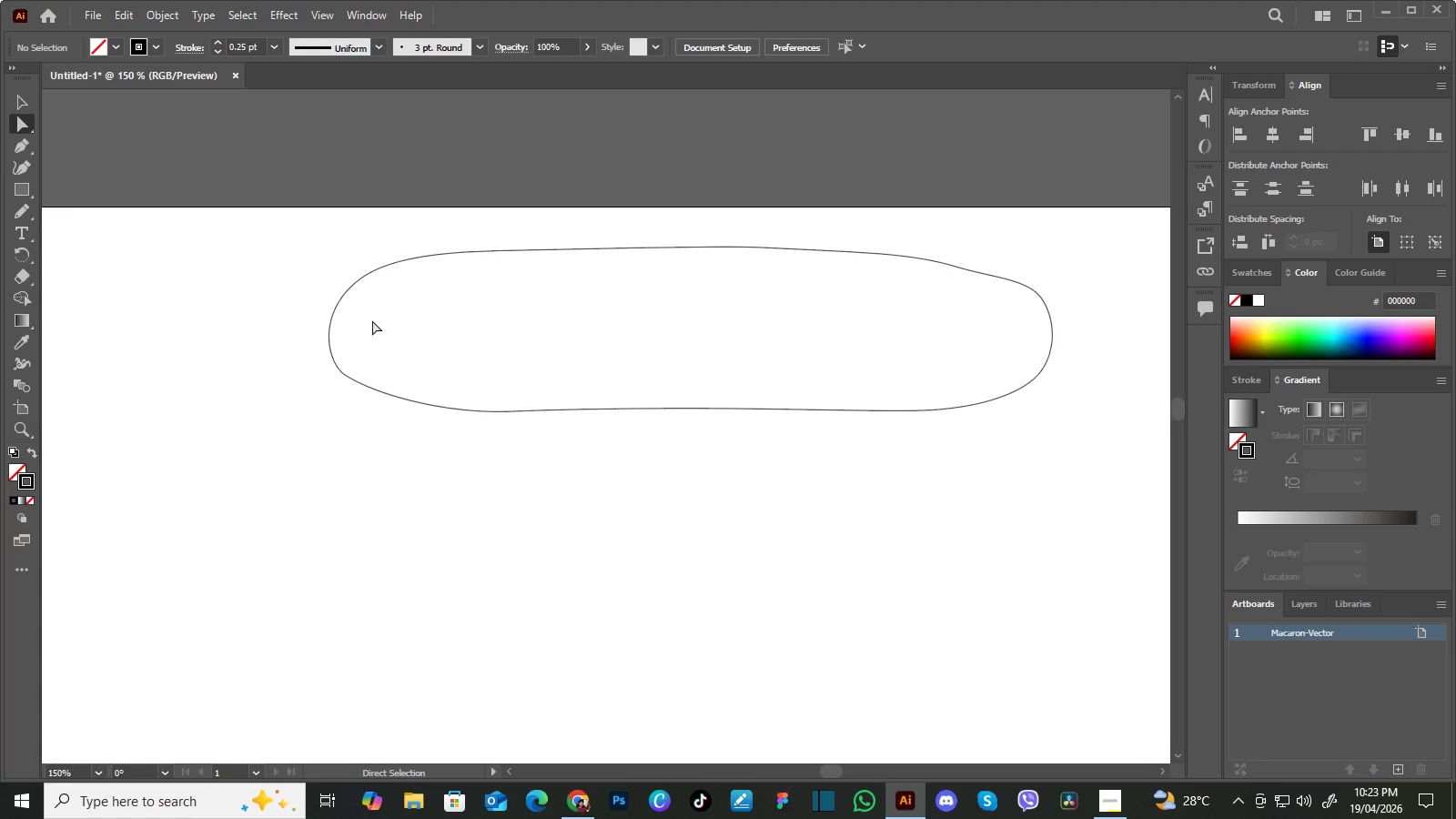 
left_click_drag(start_coordinate=[361, 321], to_coordinate=[278, 349])
 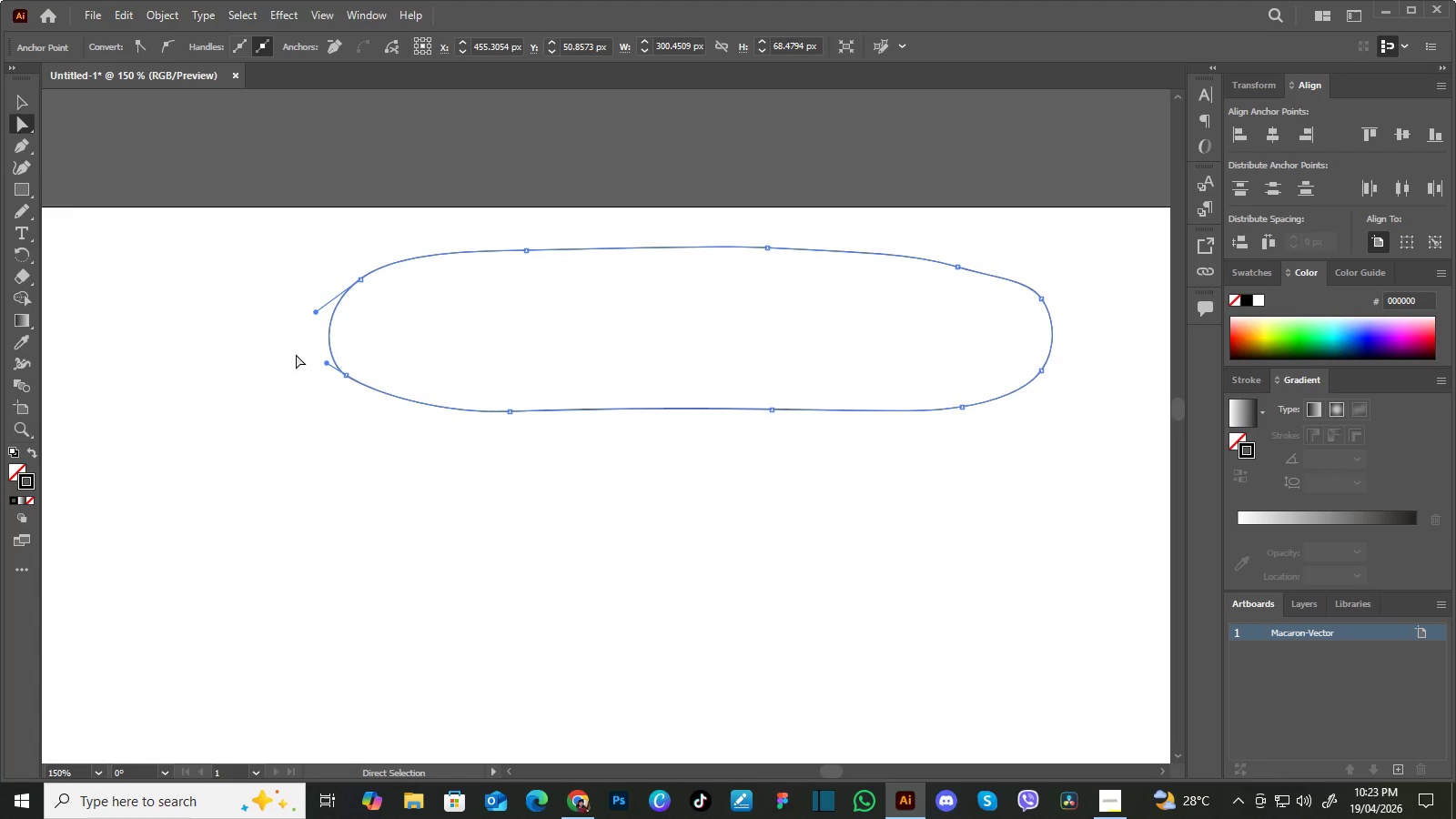 
left_click([269, 389])
 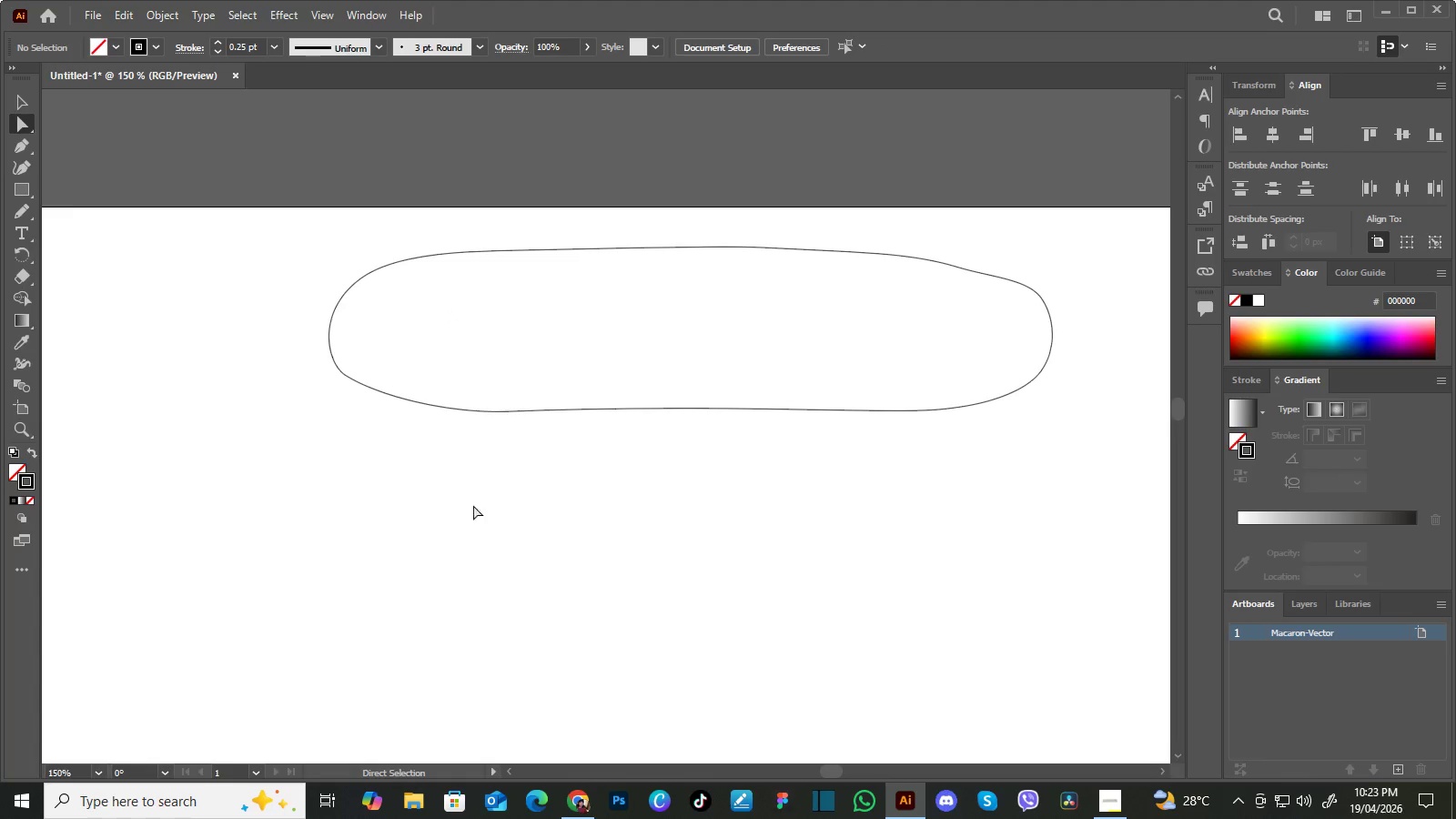 
hold_key(key=Space, duration=0.56)
 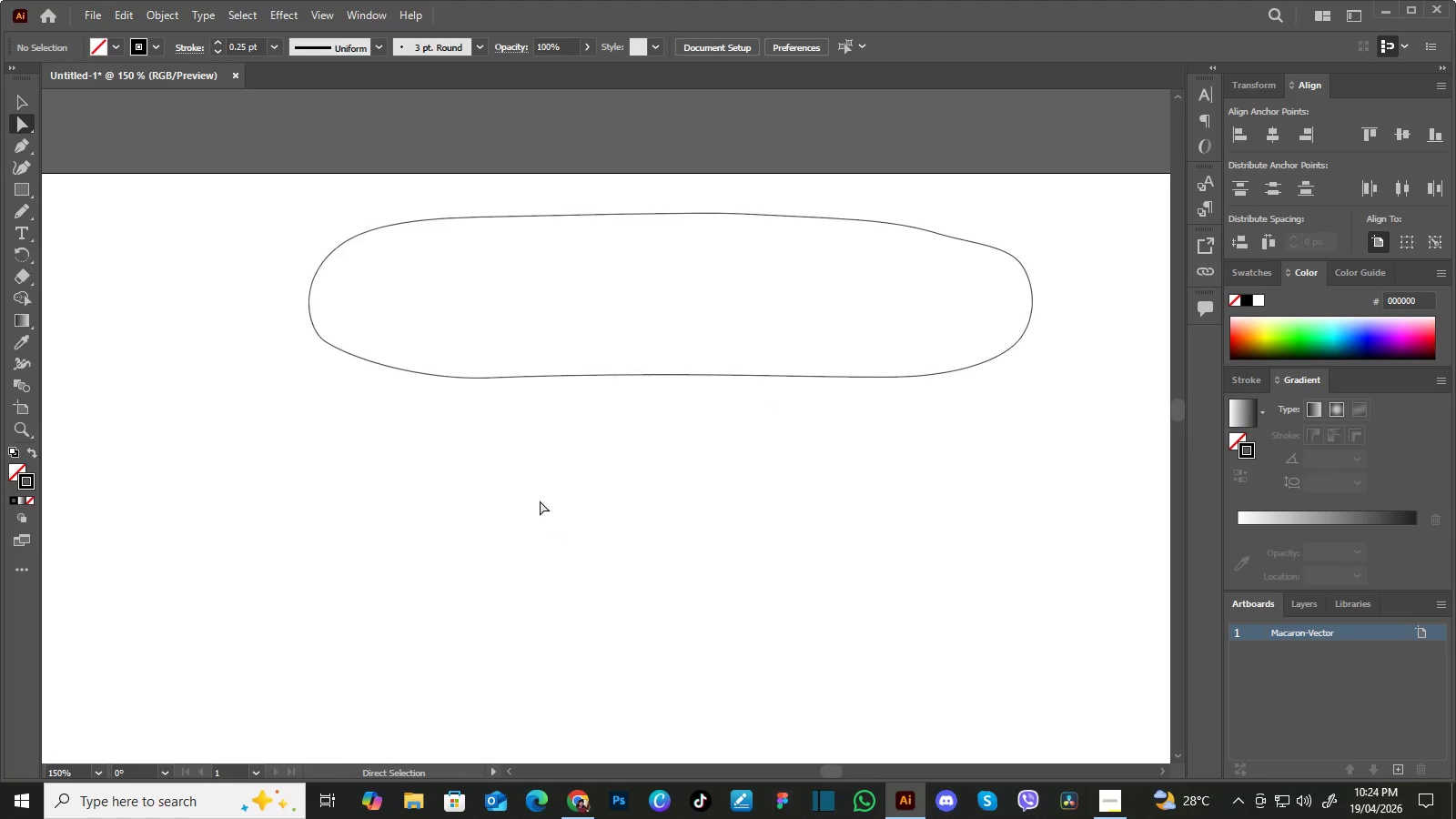 
left_click_drag(start_coordinate=[560, 534], to_coordinate=[540, 500])
 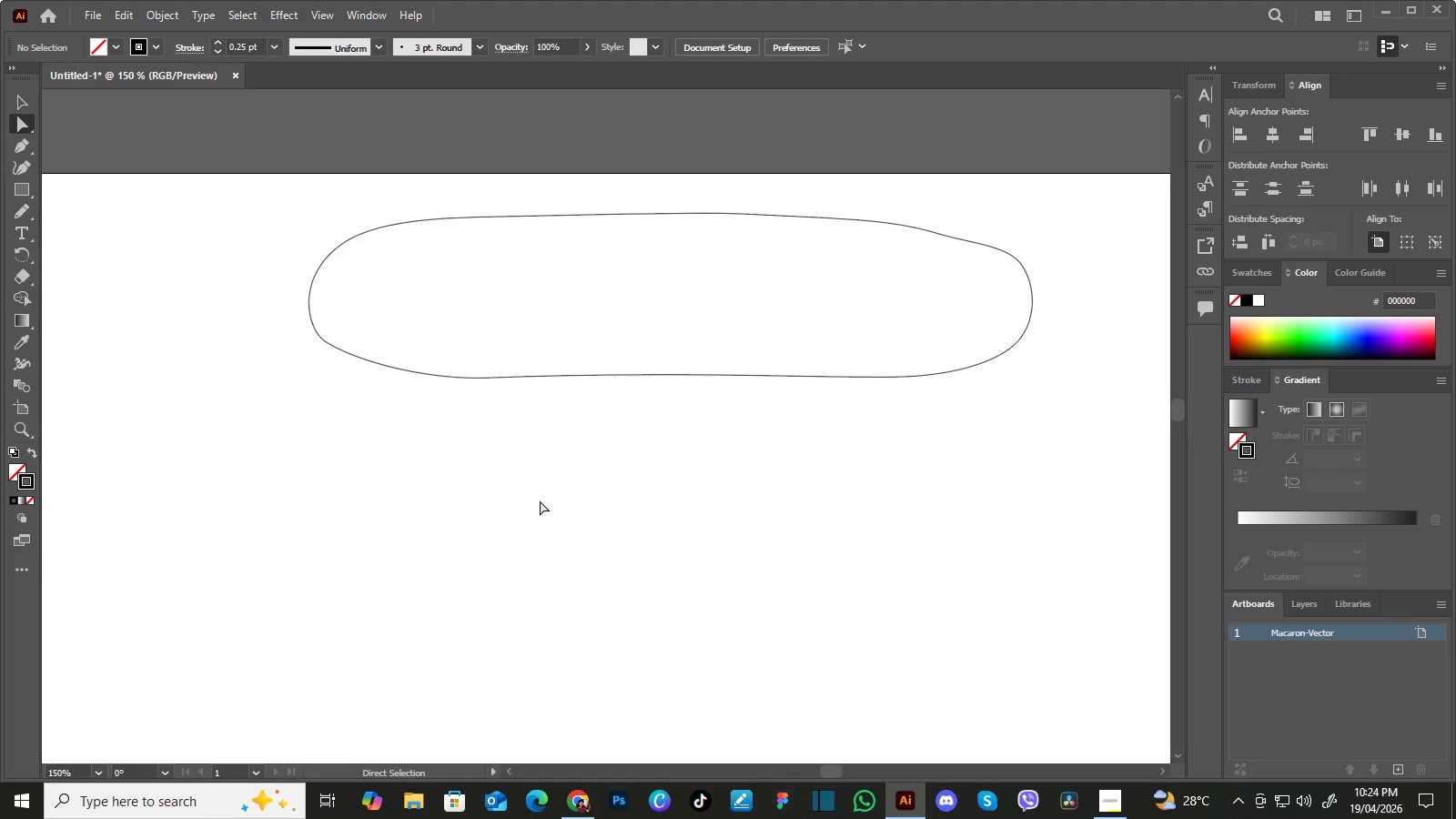 
key(P)
 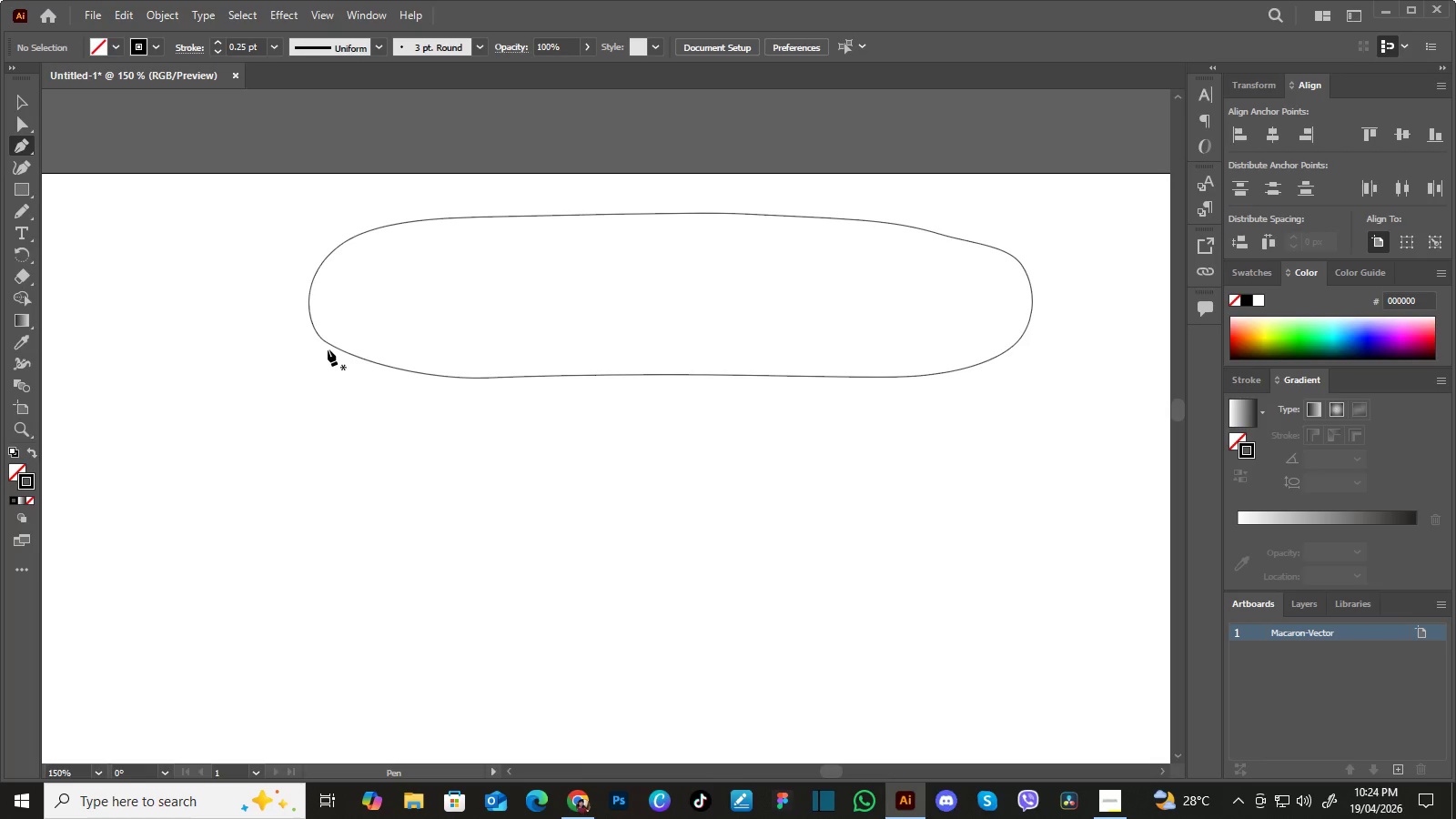 
left_click([327, 349])
 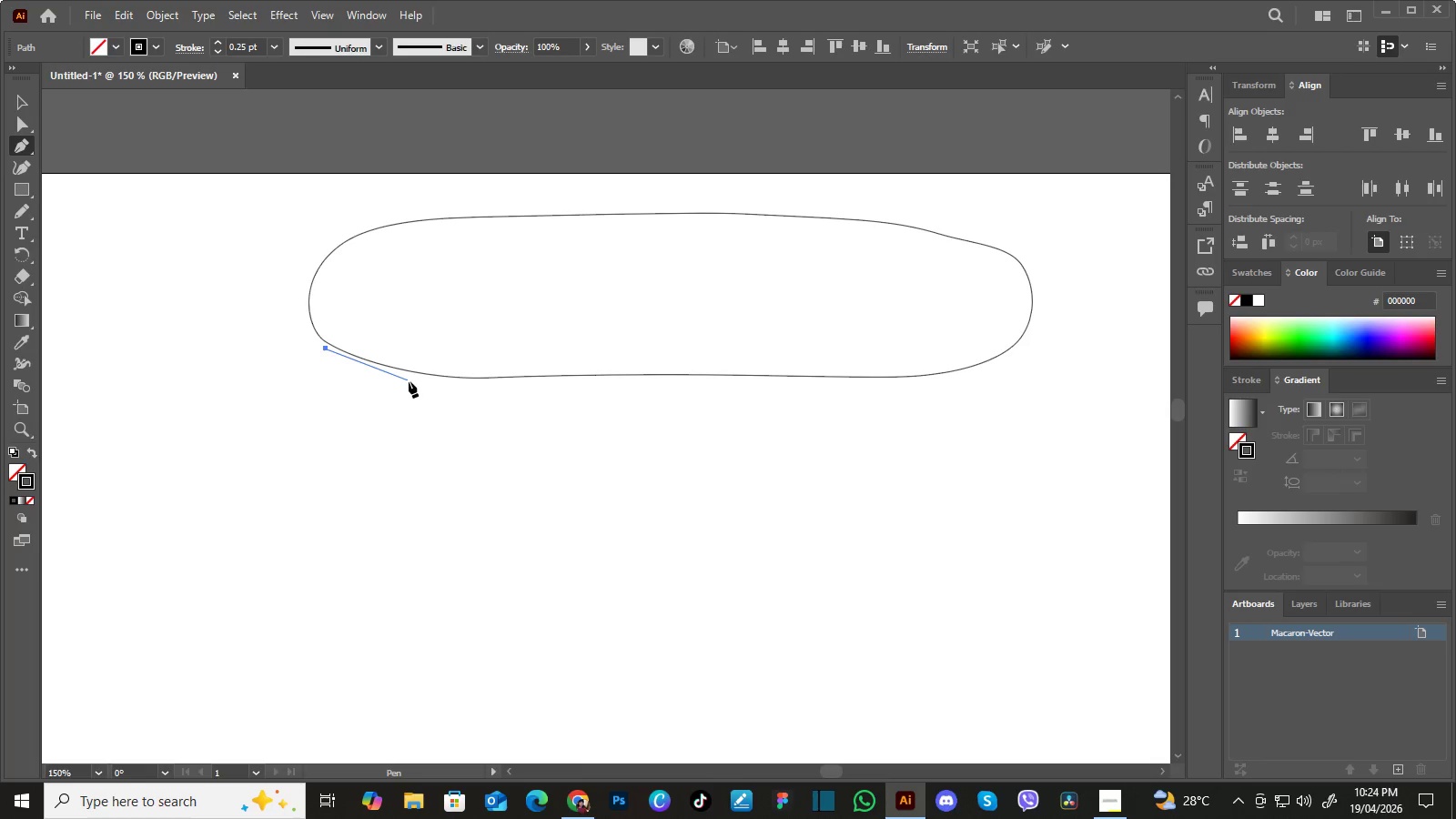 
left_click_drag(start_coordinate=[409, 381], to_coordinate=[429, 384])
 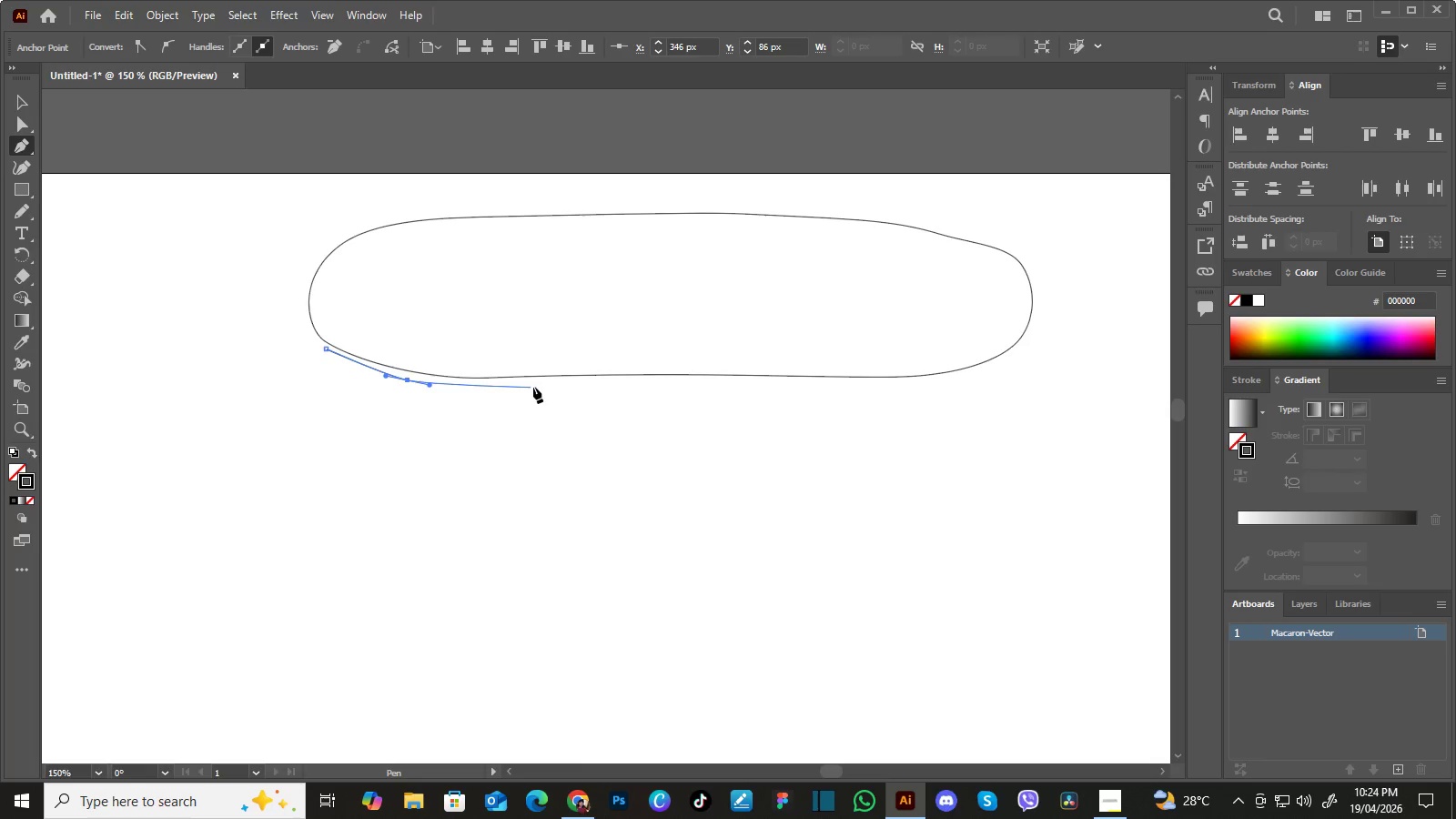 
left_click([541, 385])
 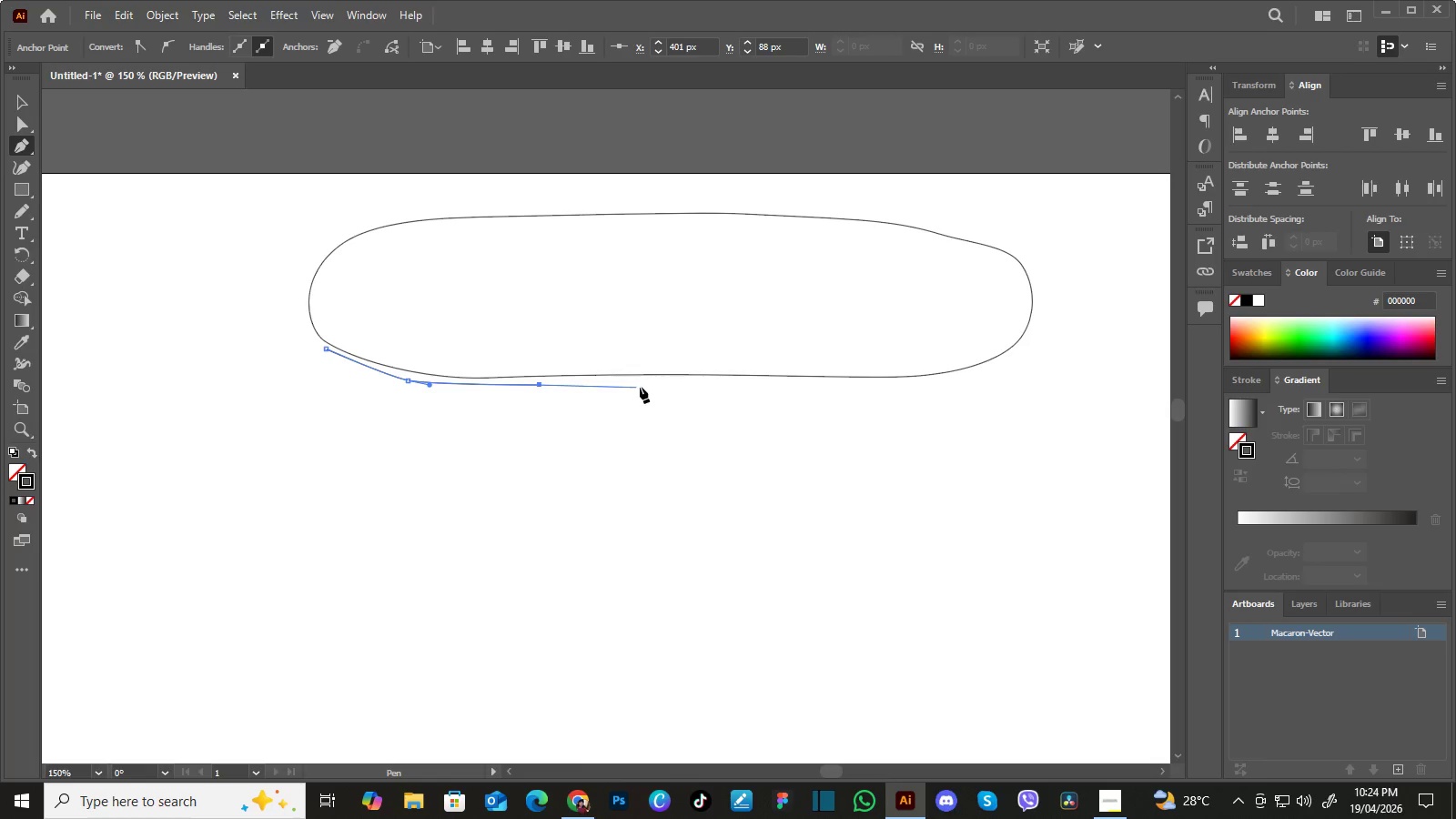 
left_click_drag(start_coordinate=[651, 382], to_coordinate=[681, 386])
 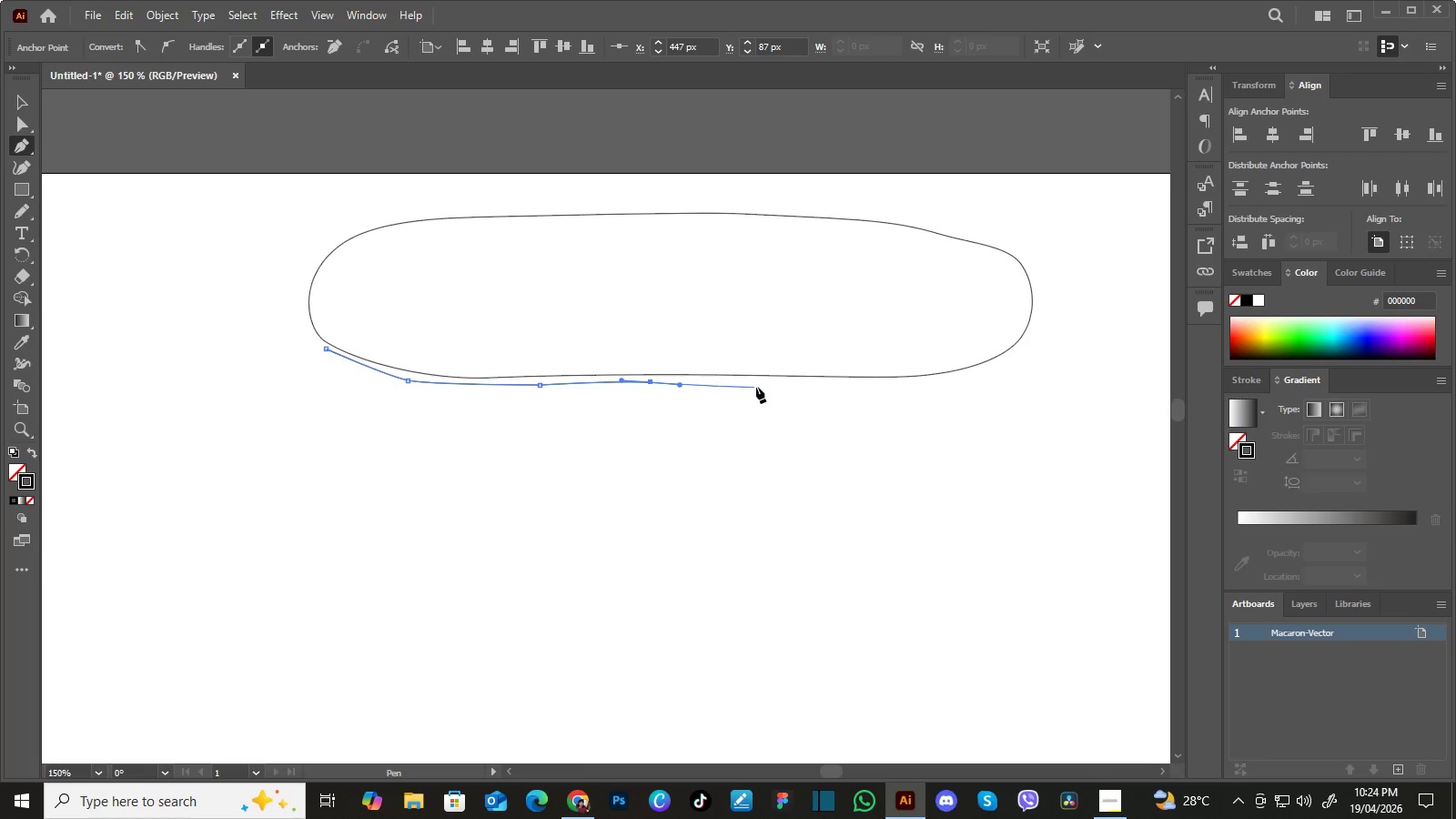 
left_click_drag(start_coordinate=[764, 386], to_coordinate=[774, 386])
 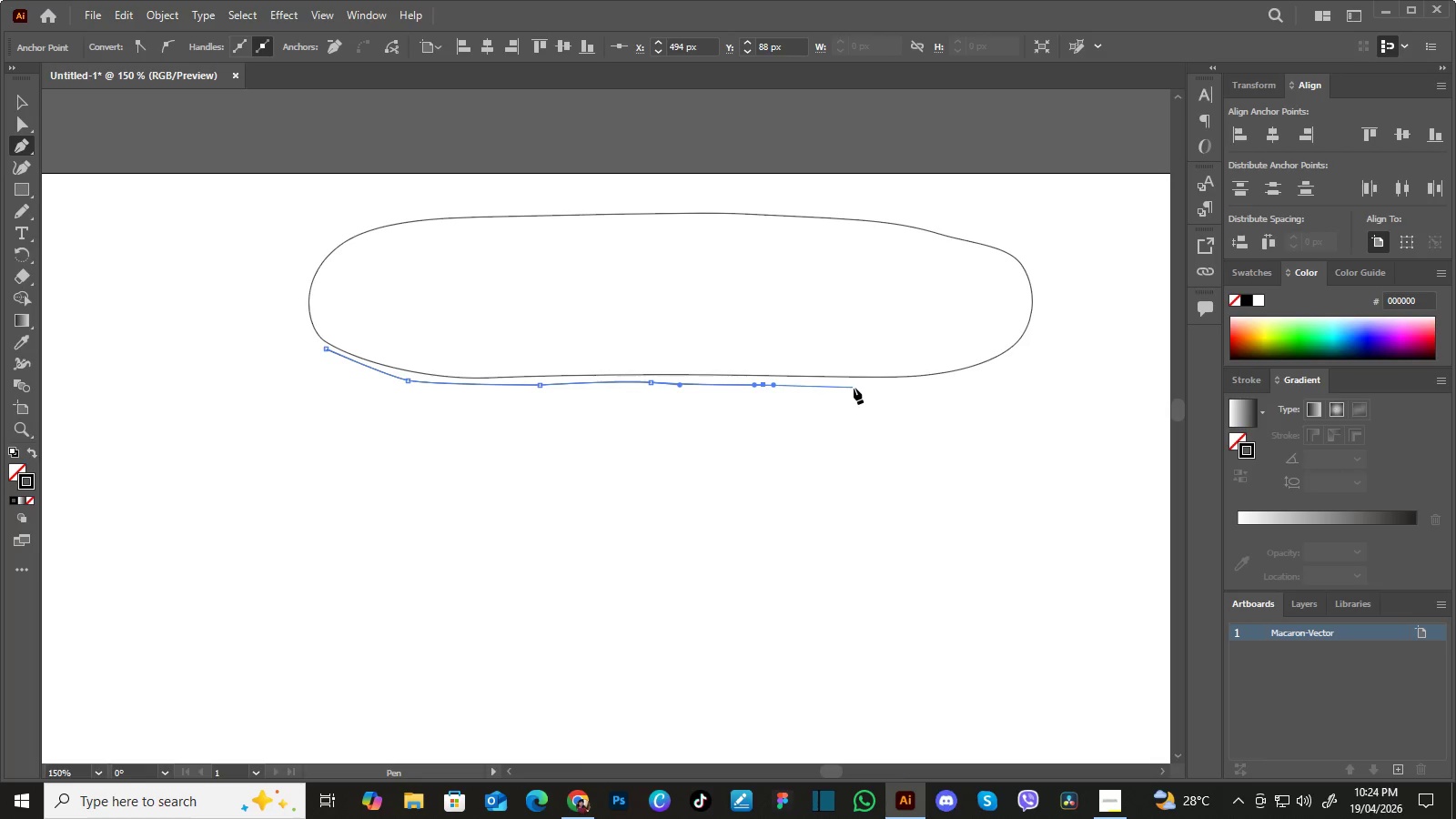 
left_click_drag(start_coordinate=[861, 385], to_coordinate=[874, 385])
 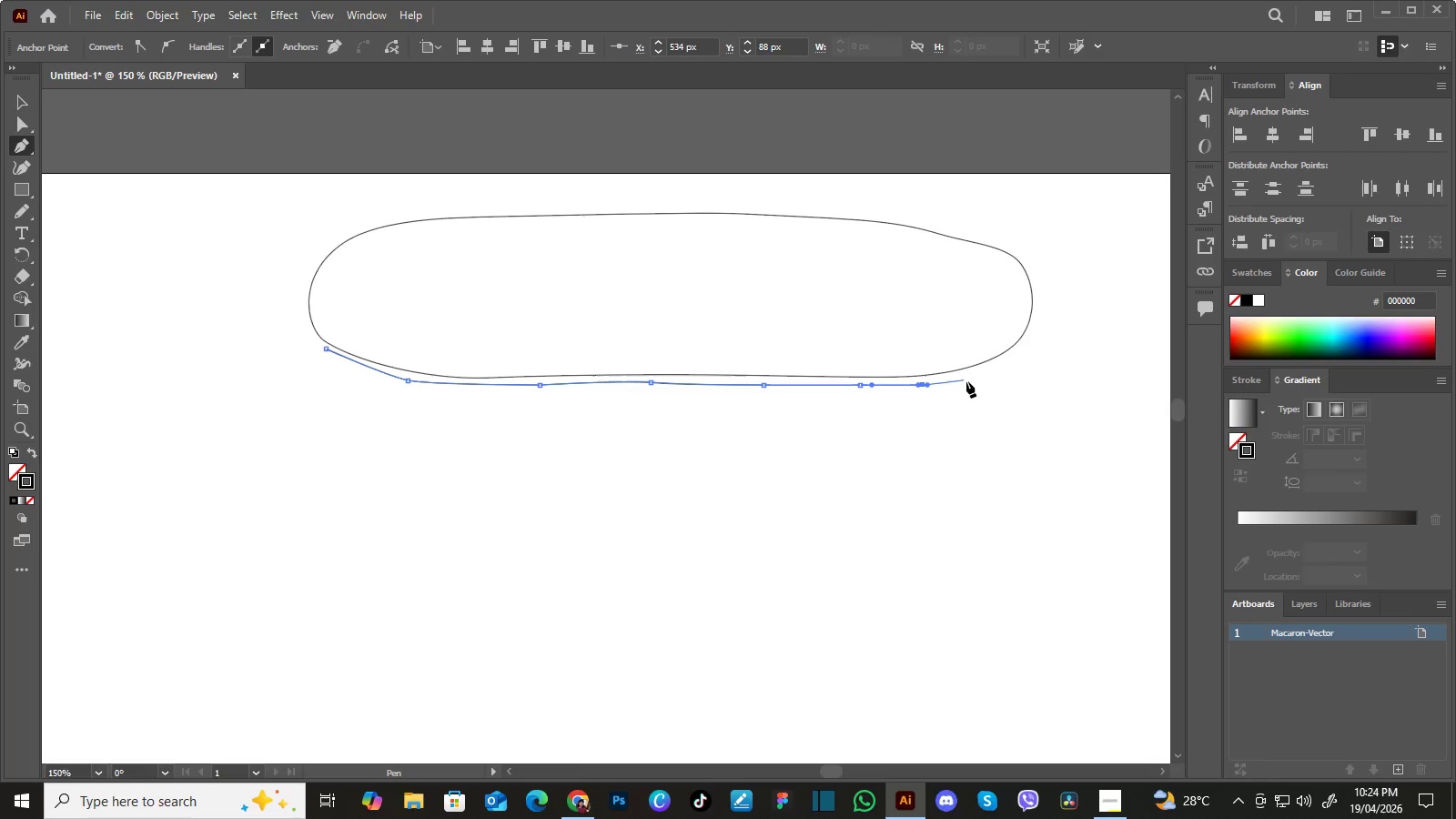 
left_click_drag(start_coordinate=[979, 377], to_coordinate=[985, 374])
 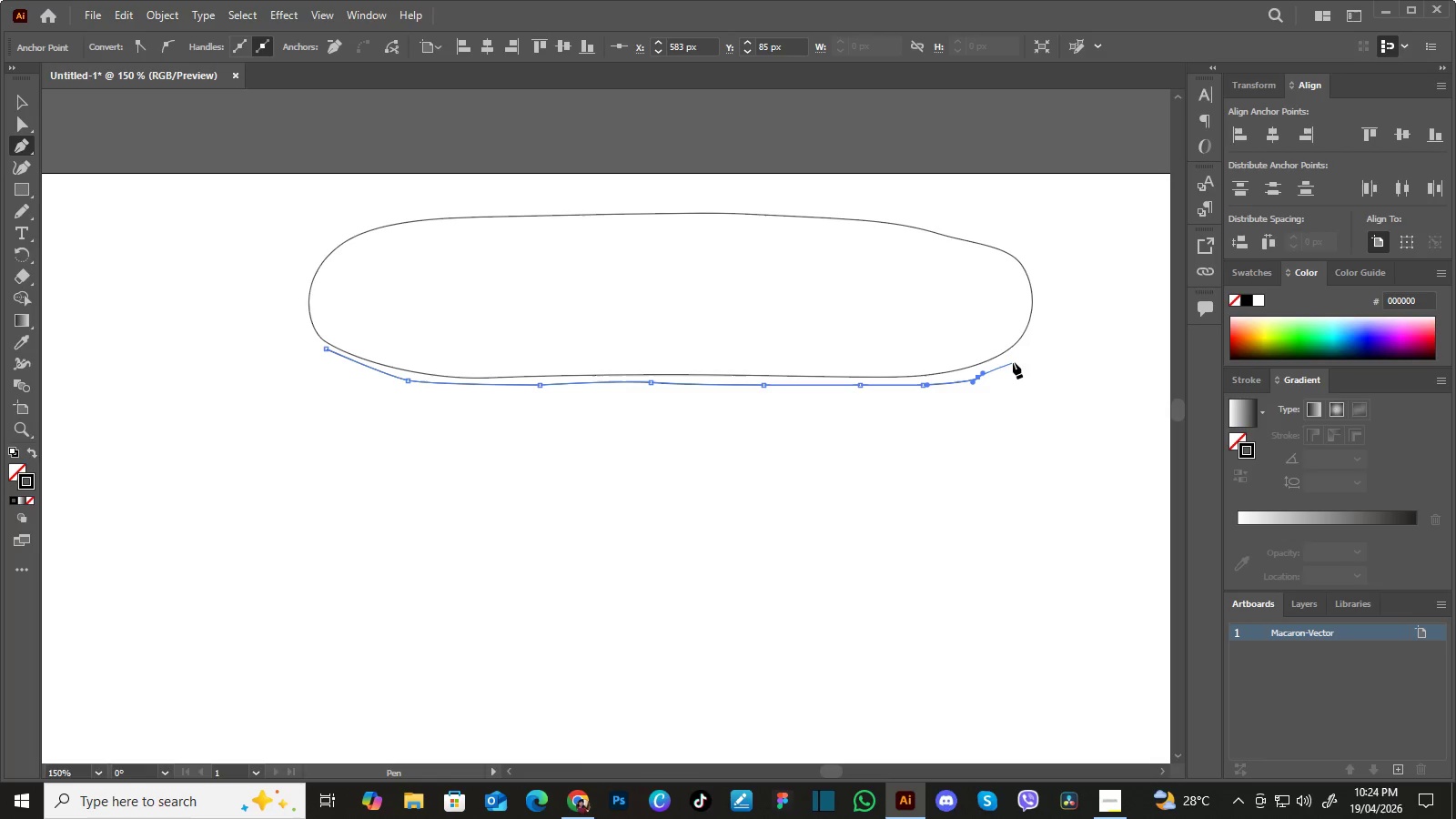 
left_click_drag(start_coordinate=[1014, 362], to_coordinate=[1026, 352])
 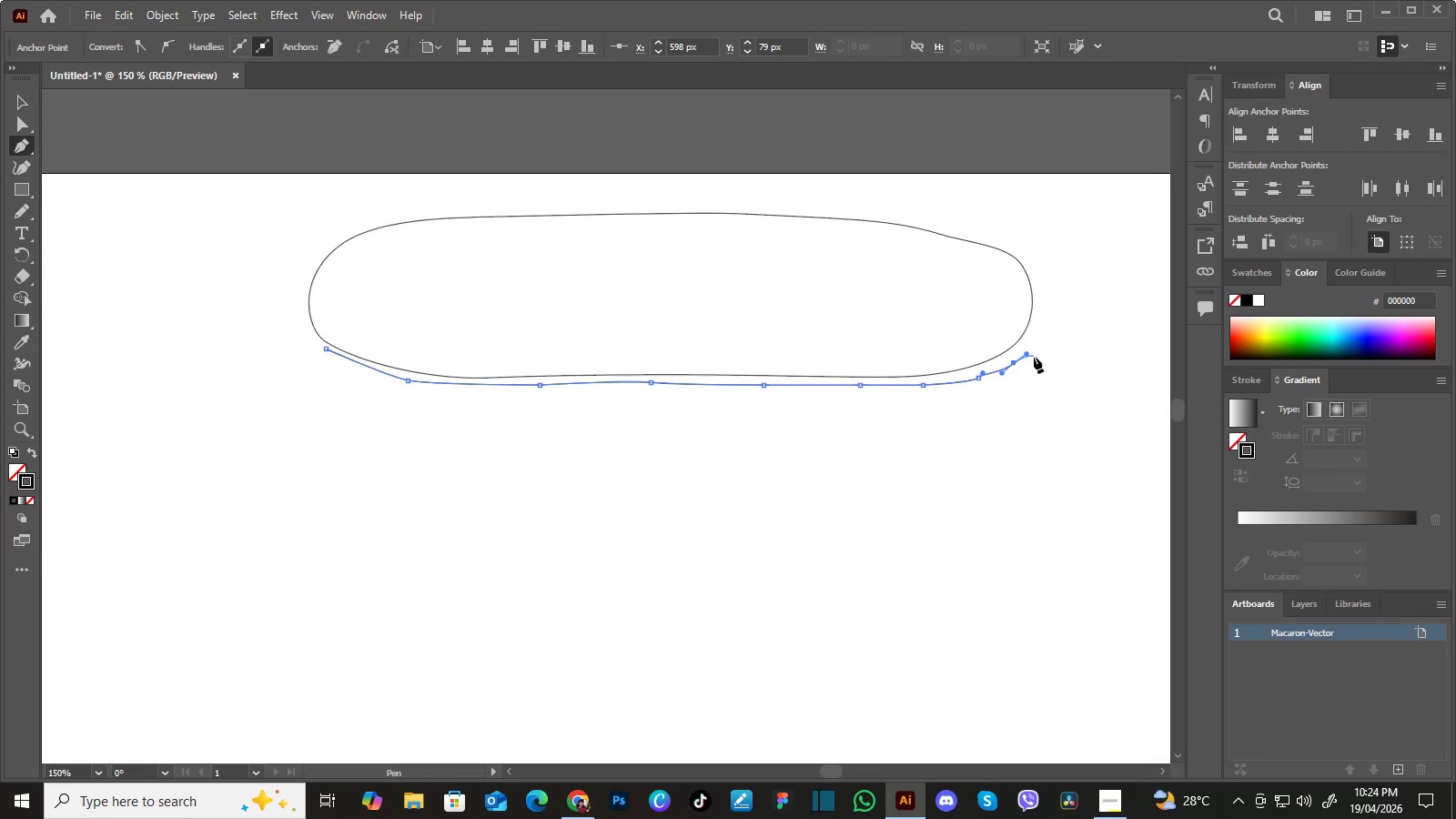 
left_click_drag(start_coordinate=[1034, 357], to_coordinate=[1036, 367])
 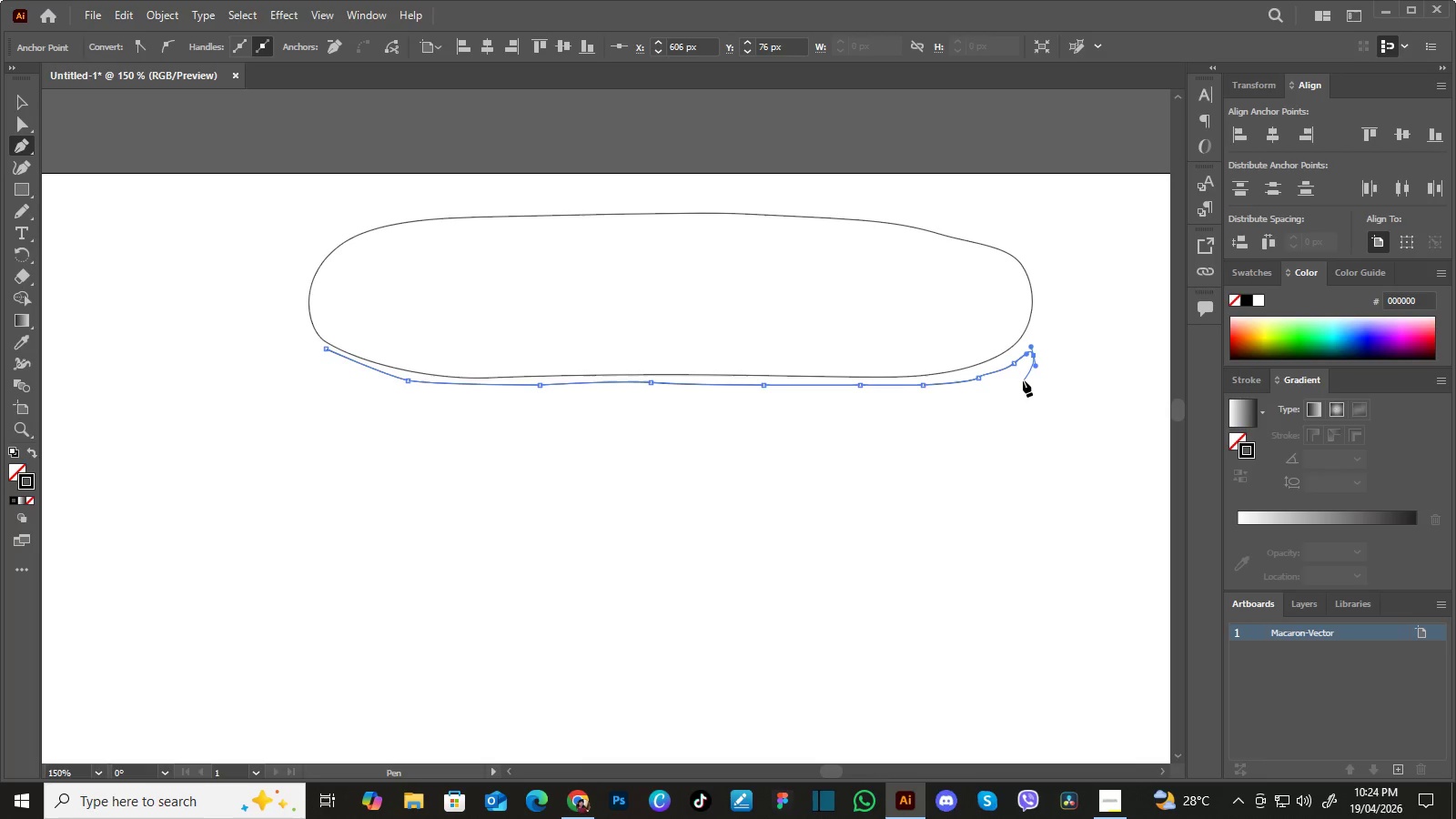 
left_click_drag(start_coordinate=[1023, 380], to_coordinate=[1007, 389])
 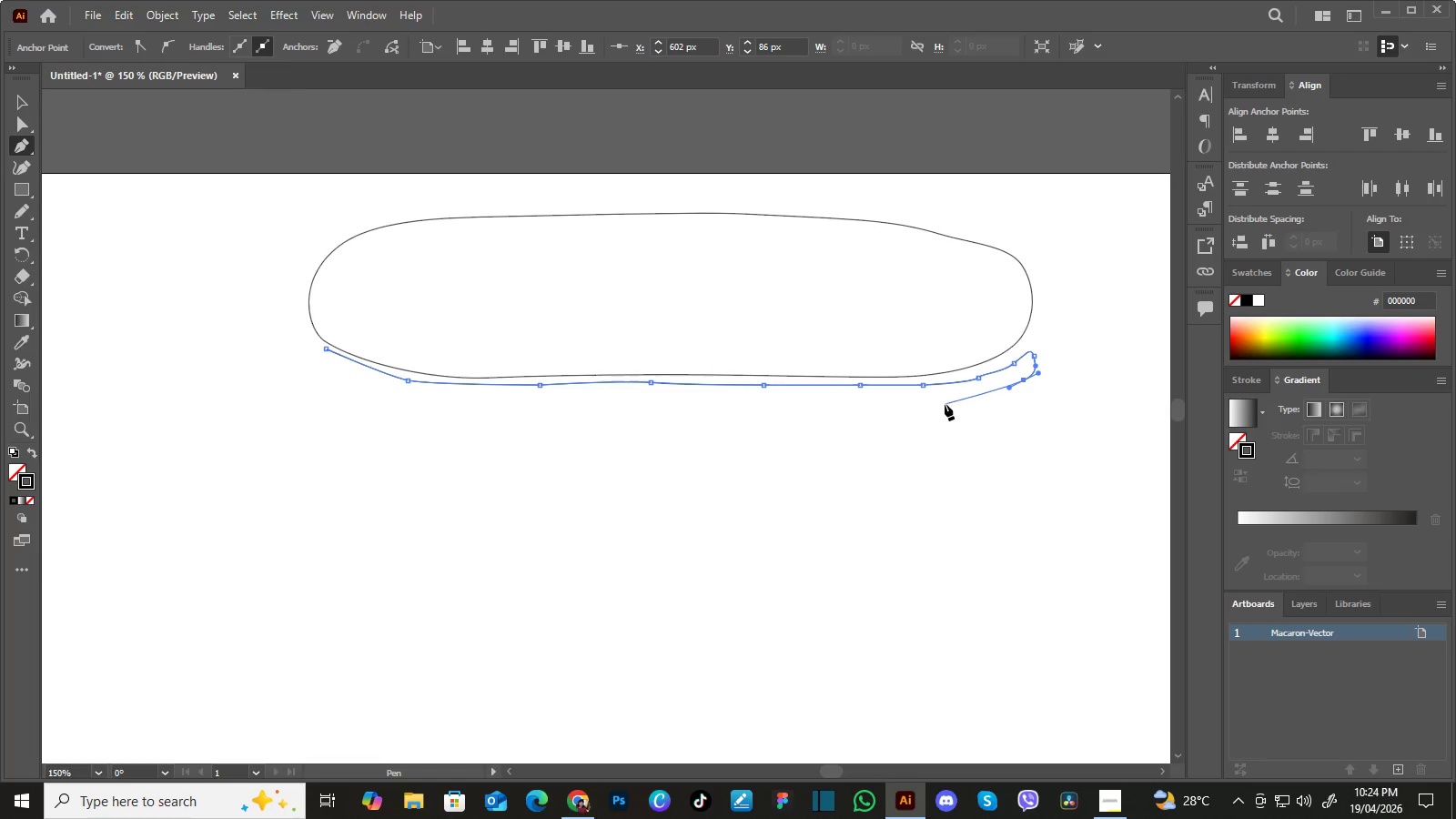 
left_click_drag(start_coordinate=[944, 404], to_coordinate=[905, 413])
 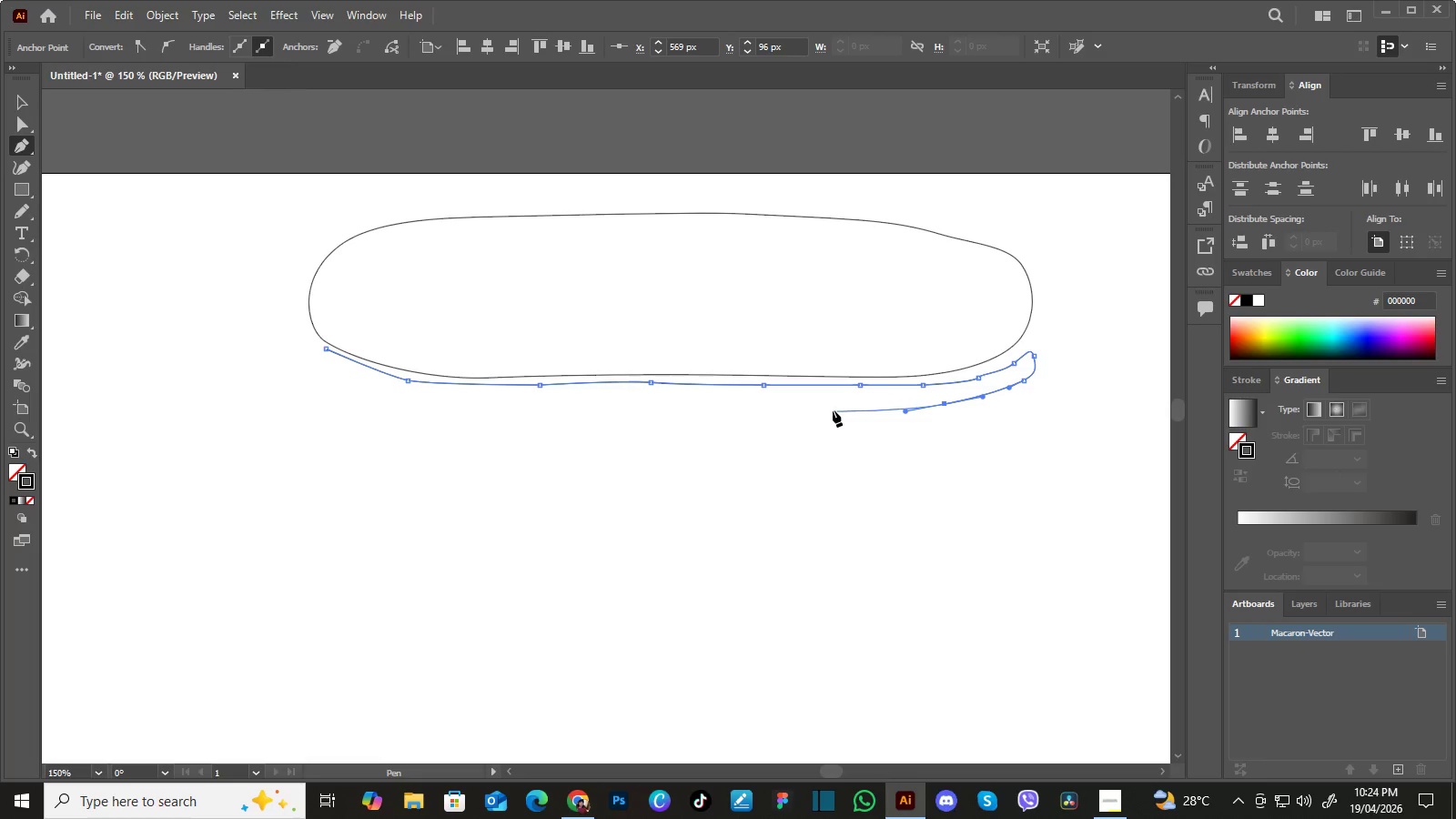 
left_click_drag(start_coordinate=[827, 410], to_coordinate=[815, 410])
 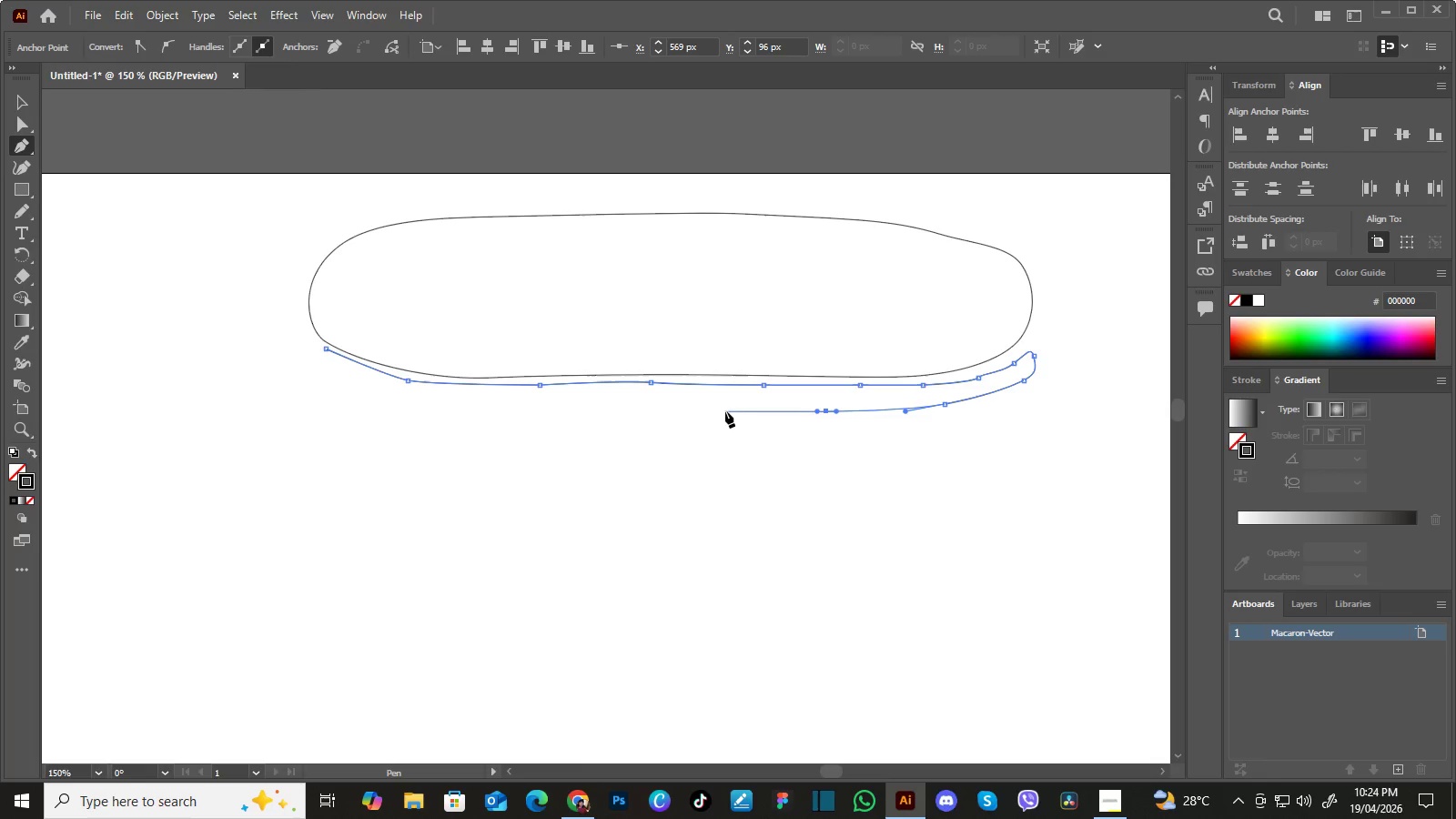 
left_click_drag(start_coordinate=[712, 411], to_coordinate=[694, 411])
 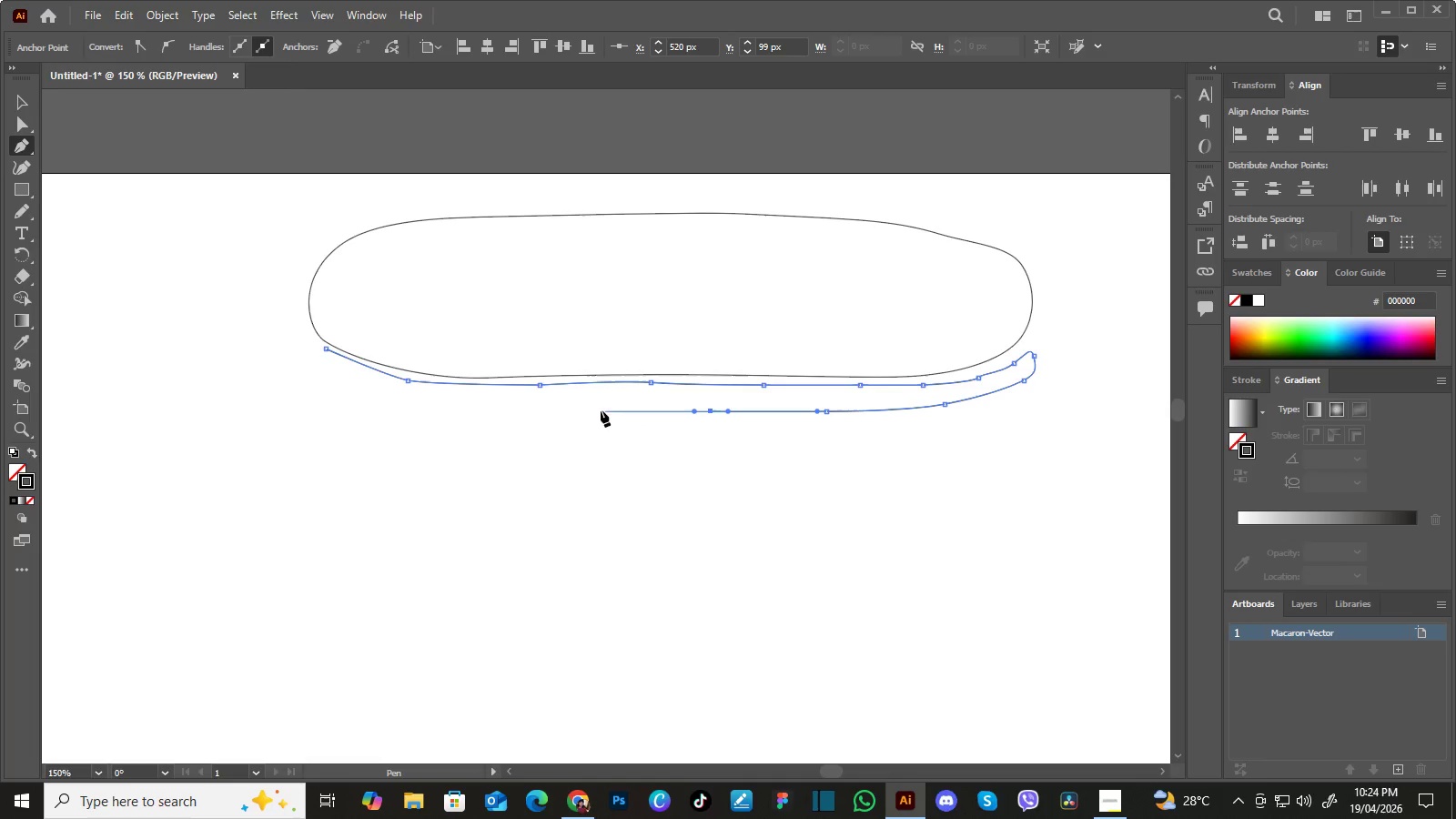 
left_click_drag(start_coordinate=[592, 409], to_coordinate=[560, 408])
 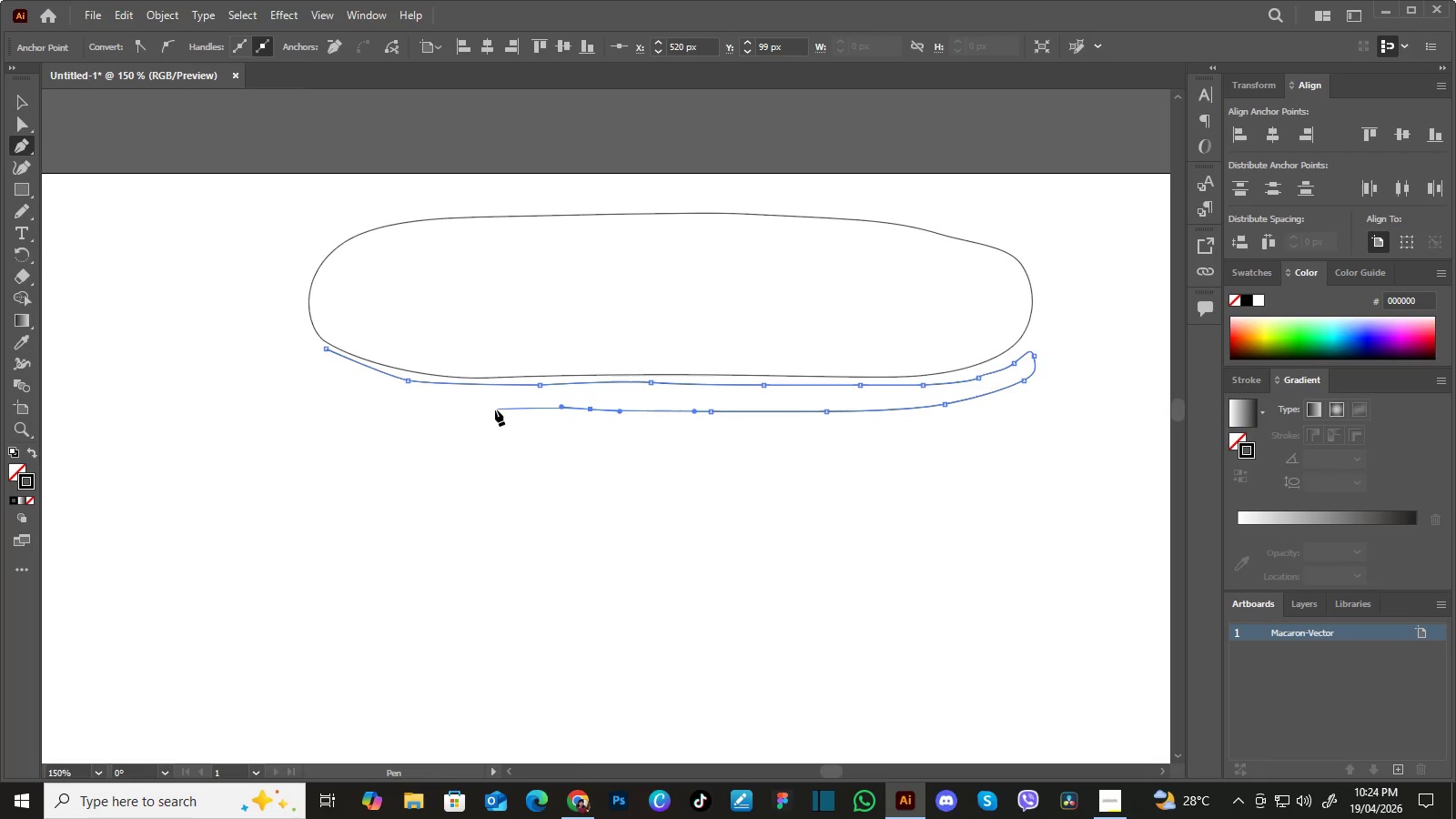 
left_click_drag(start_coordinate=[486, 410], to_coordinate=[450, 409])
 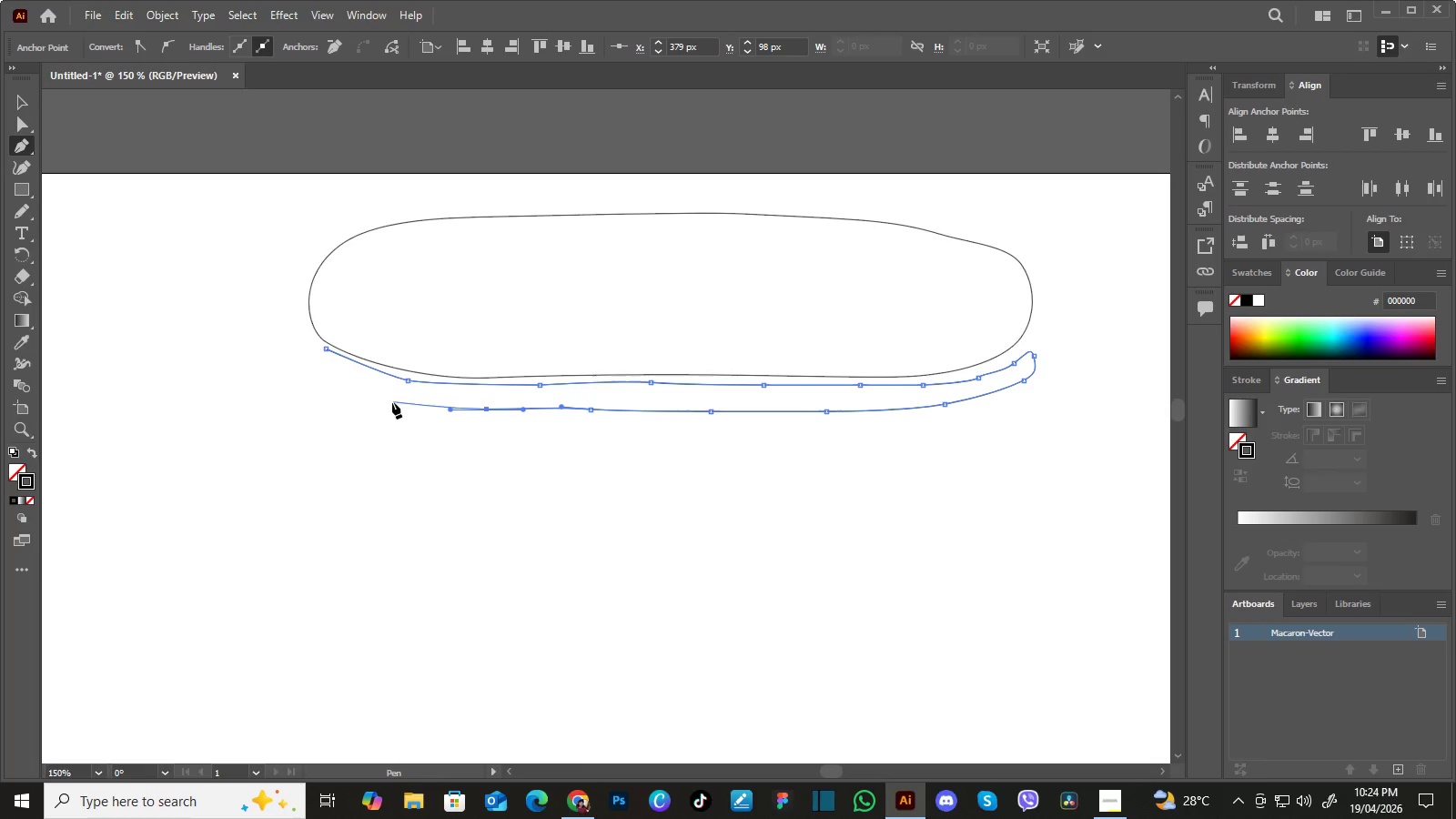 
left_click_drag(start_coordinate=[392, 402], to_coordinate=[374, 399])
 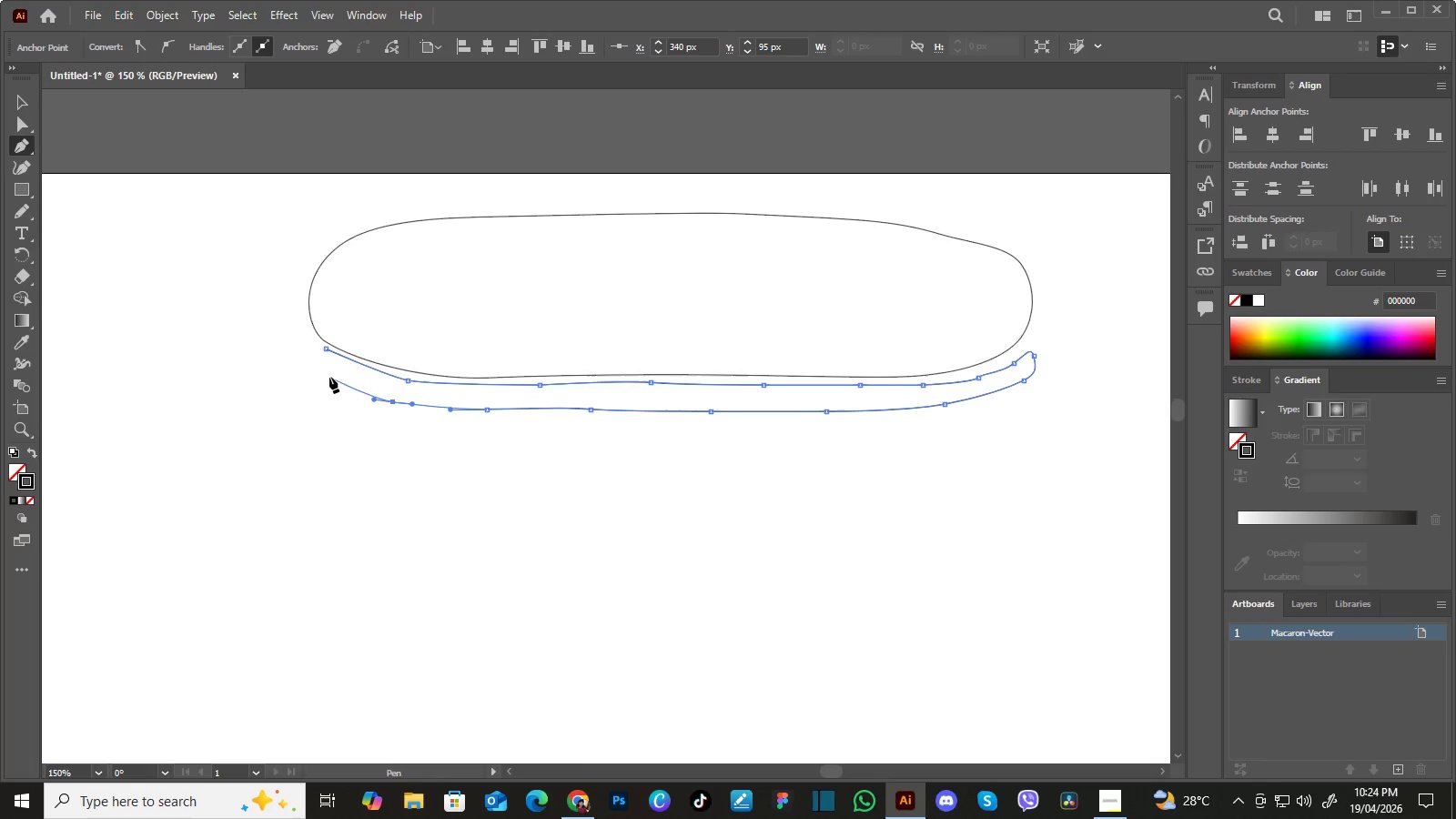 
left_click_drag(start_coordinate=[325, 374], to_coordinate=[312, 367])
 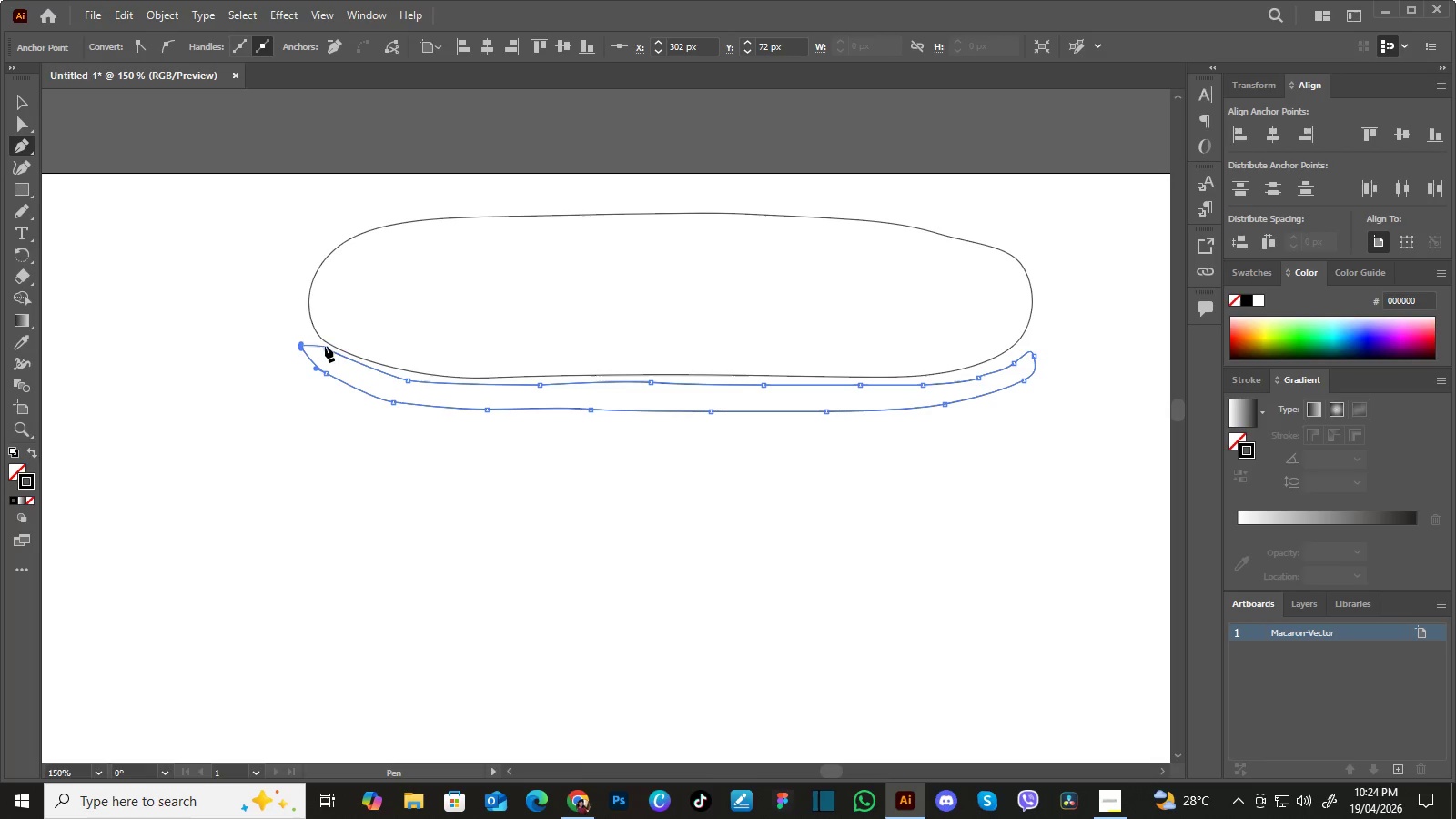 
left_click_drag(start_coordinate=[328, 348], to_coordinate=[344, 366])
 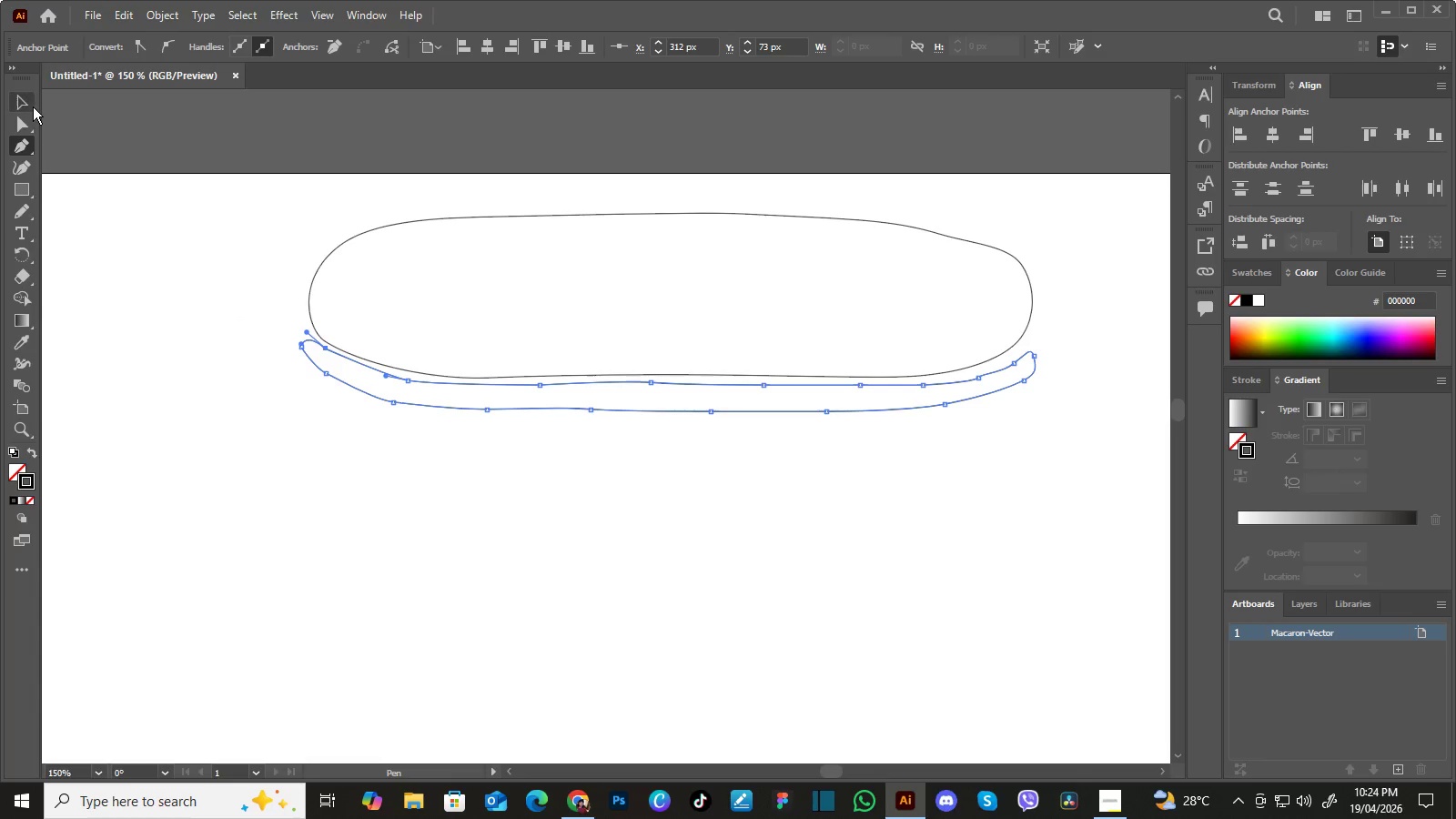 
left_click([26, 103])
 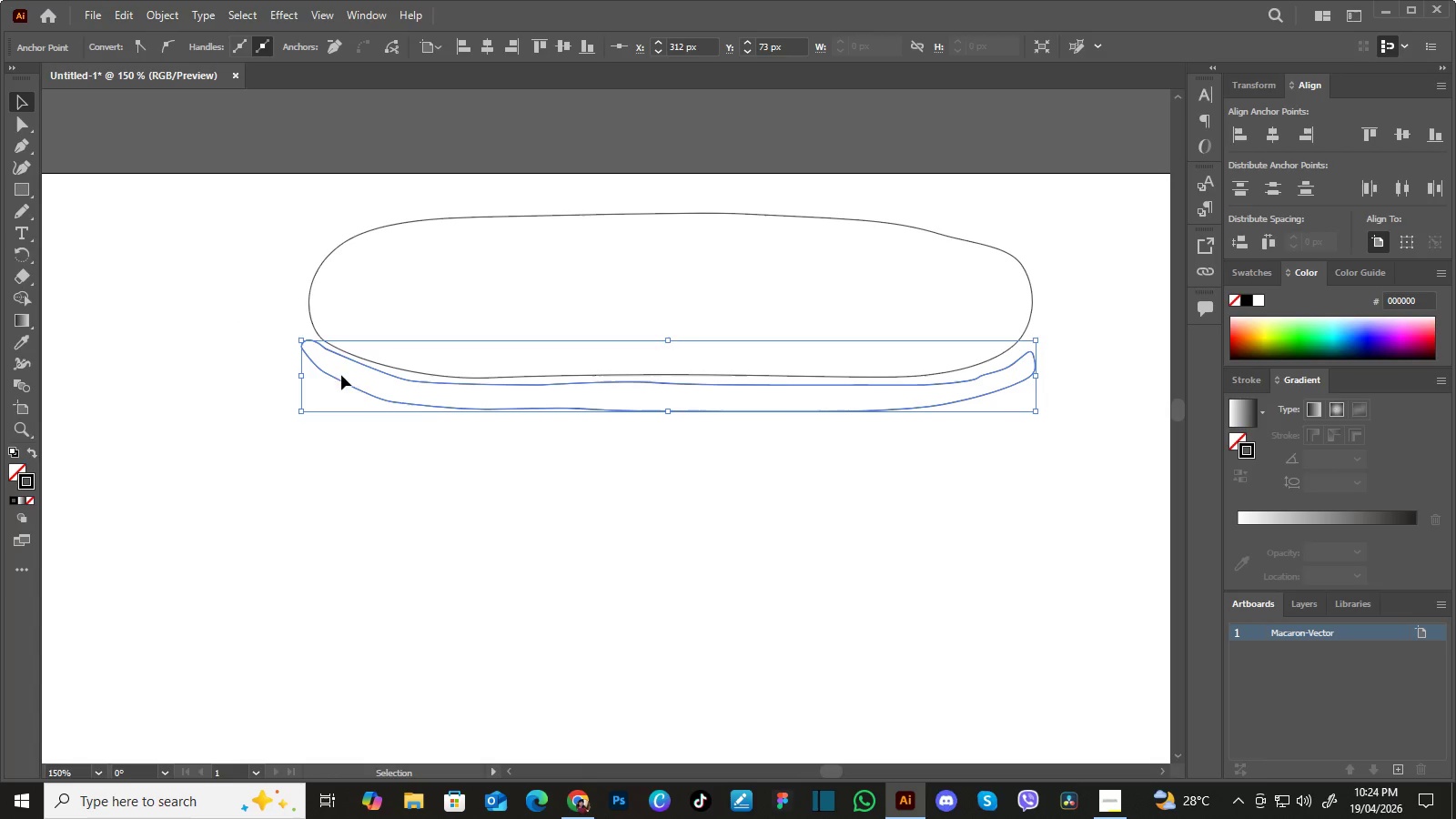 
left_click([438, 433])
 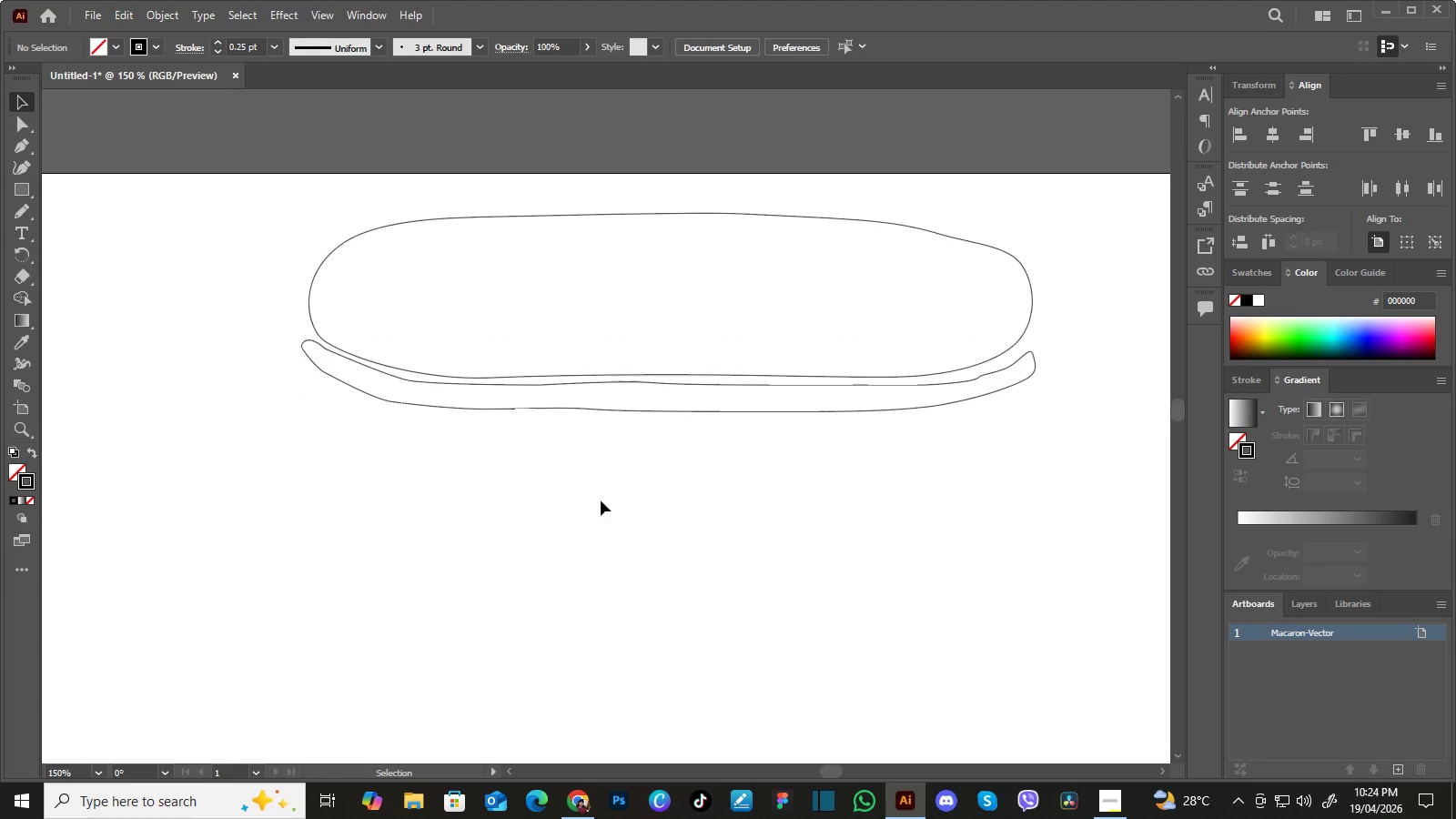 
key(Control+Y)
 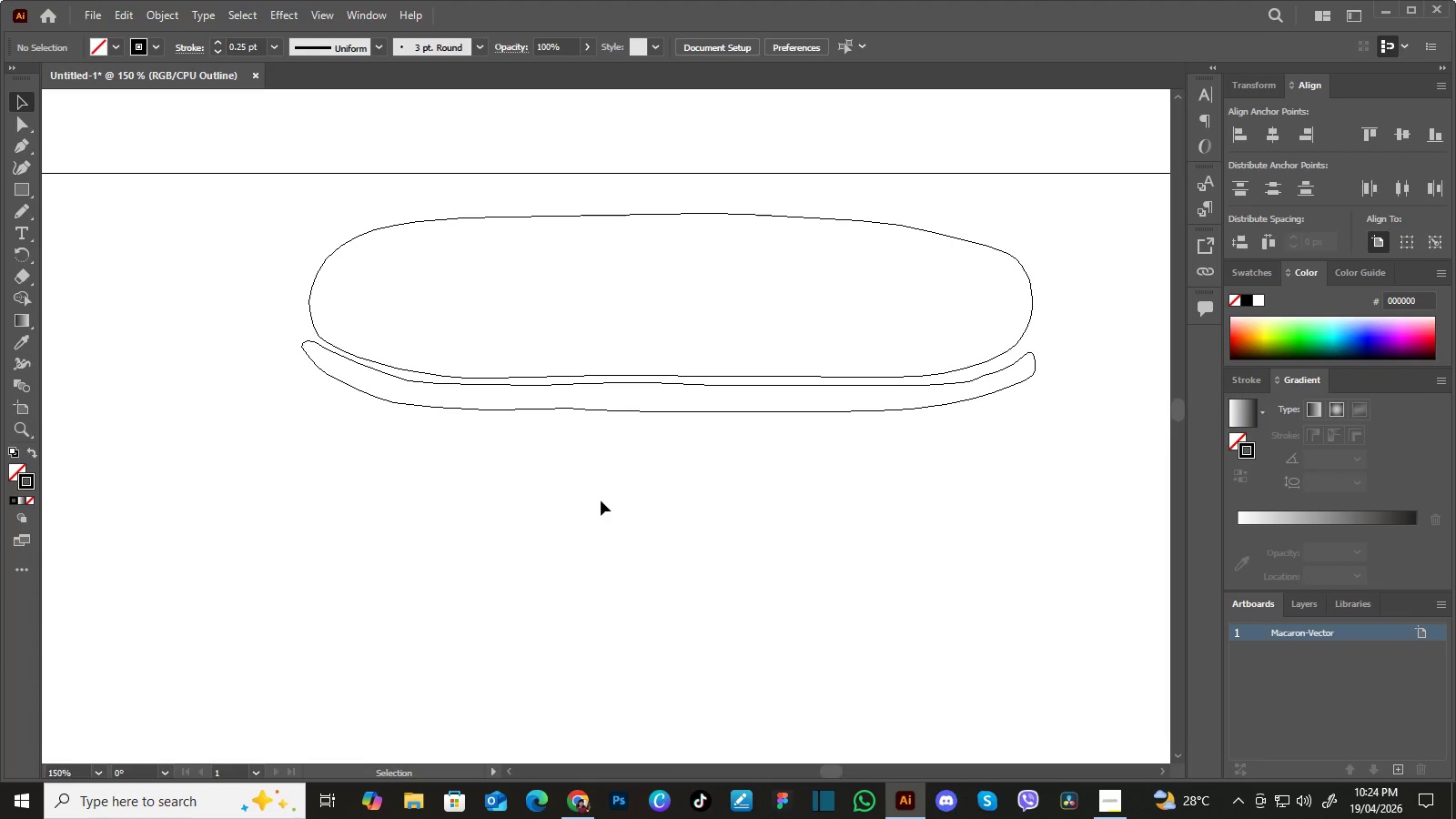 
key(A)
 